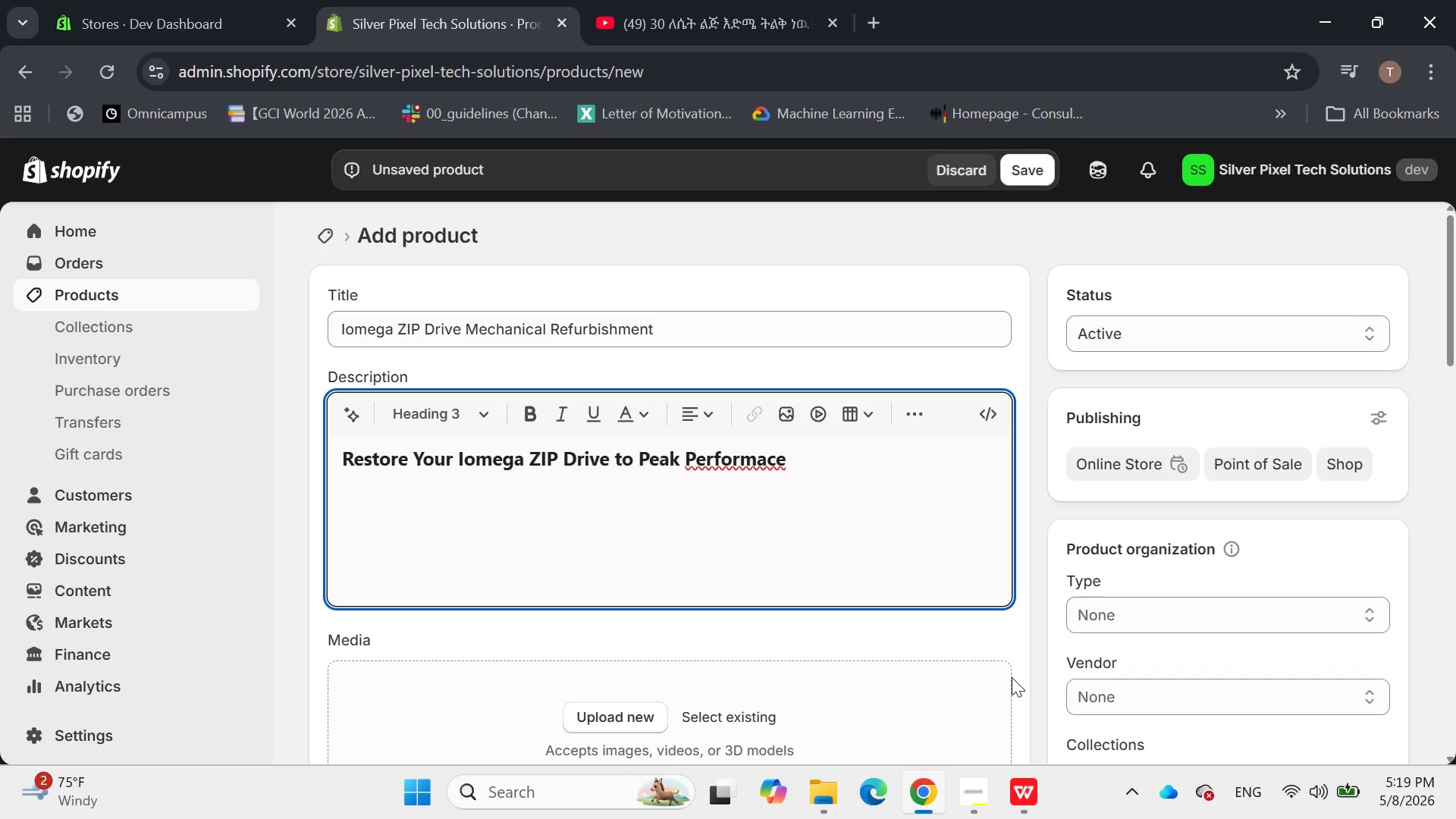 
wait(6.72)
 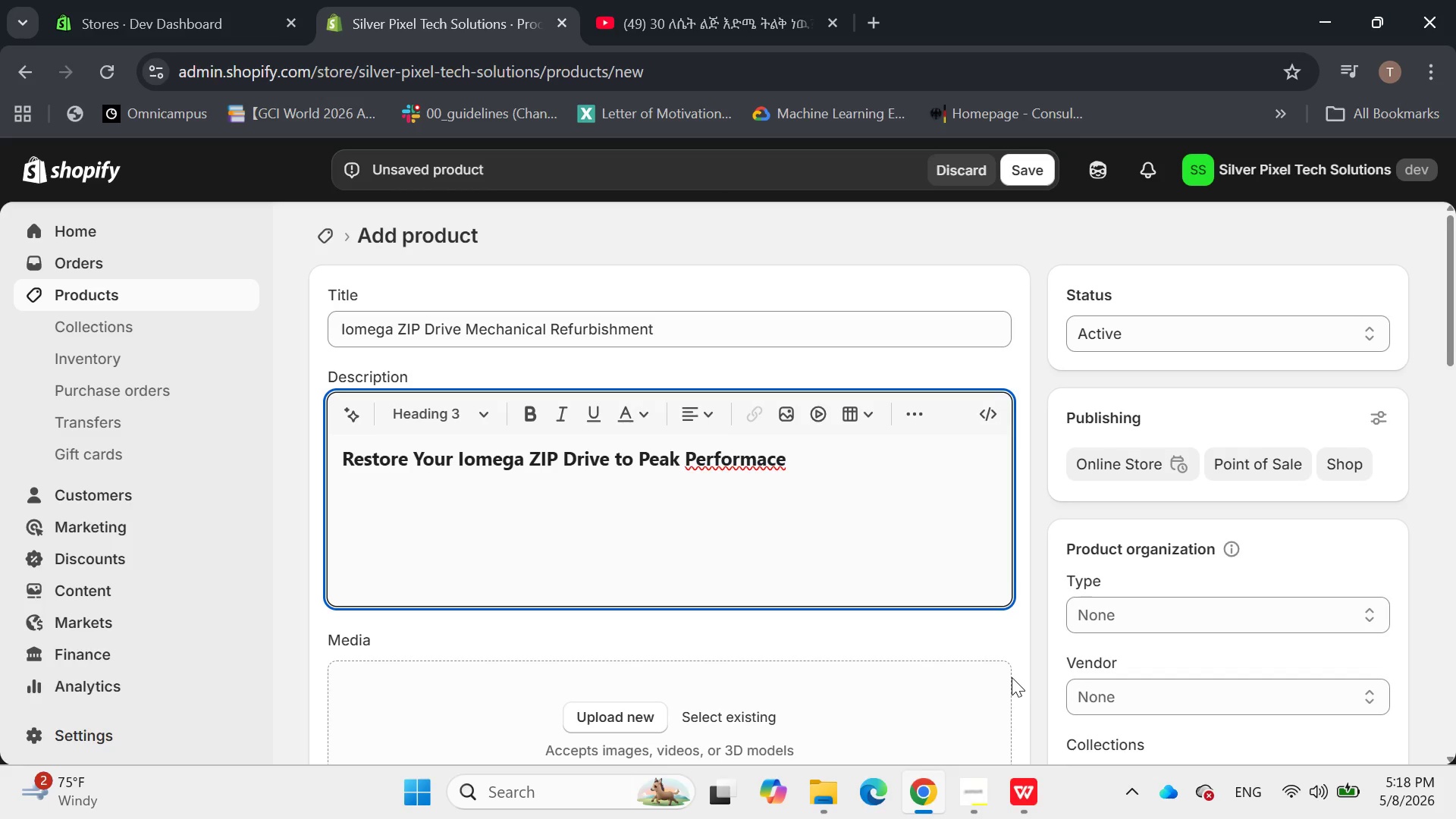 
key(Backspace)
key(Backspace)
type(nce)
 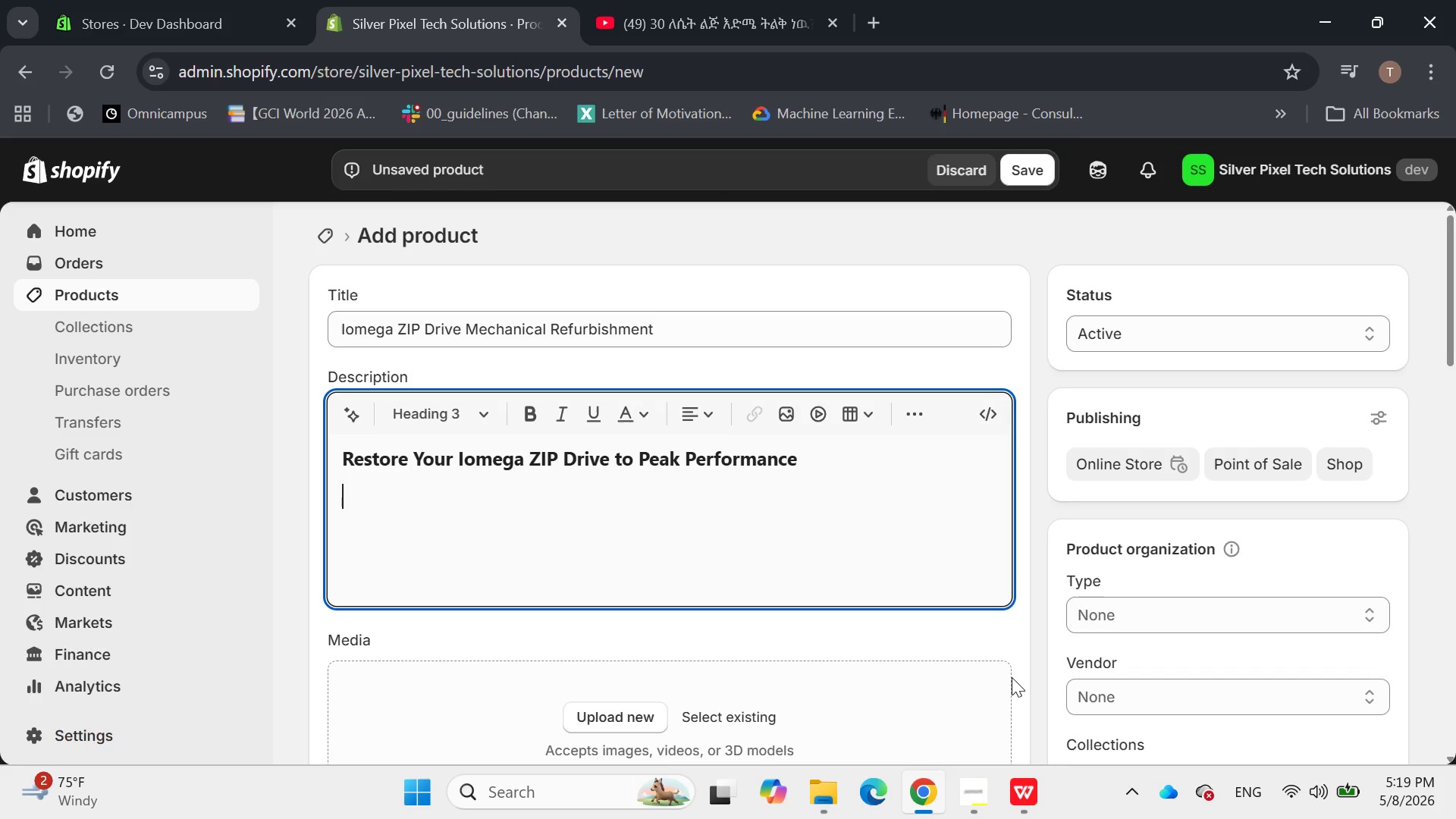 
key(Enter)
 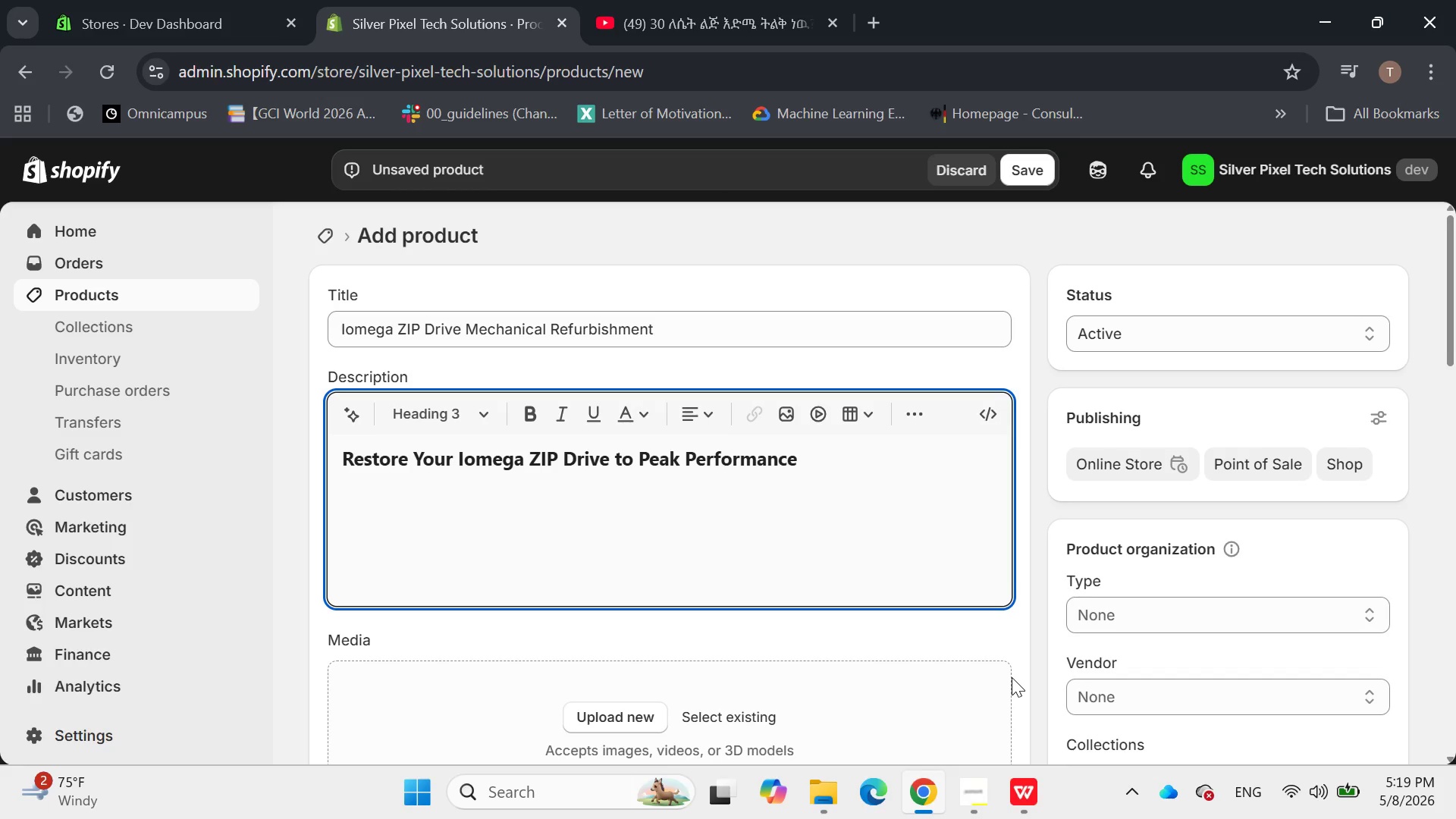 
type(Is )
key(Backspace)
key(Backspace)
key(Backspace)
key(Backspace)
type([Delete][Delete][Delete])
key(Backspace)
type(e)
 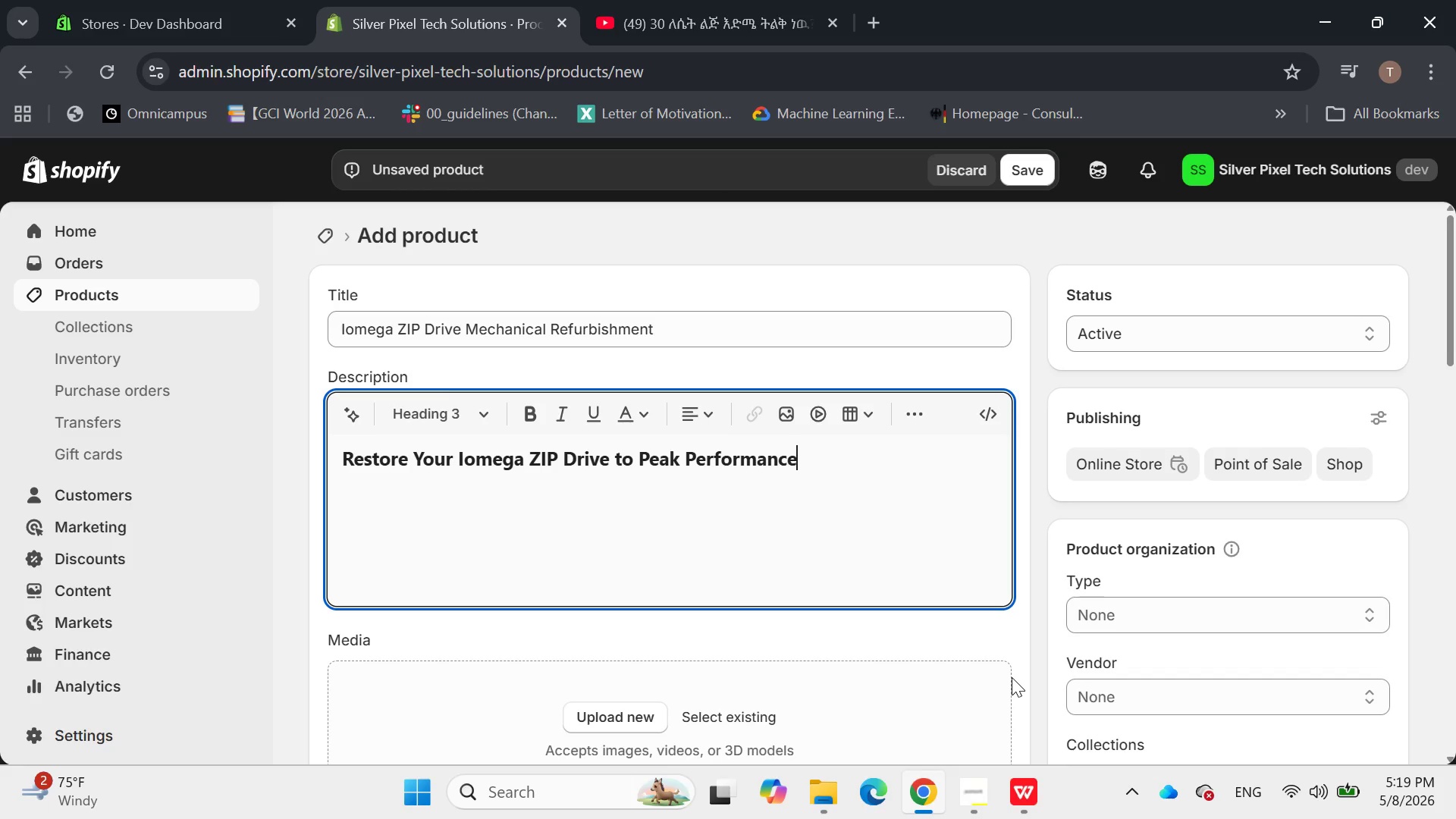 
key(Enter)
 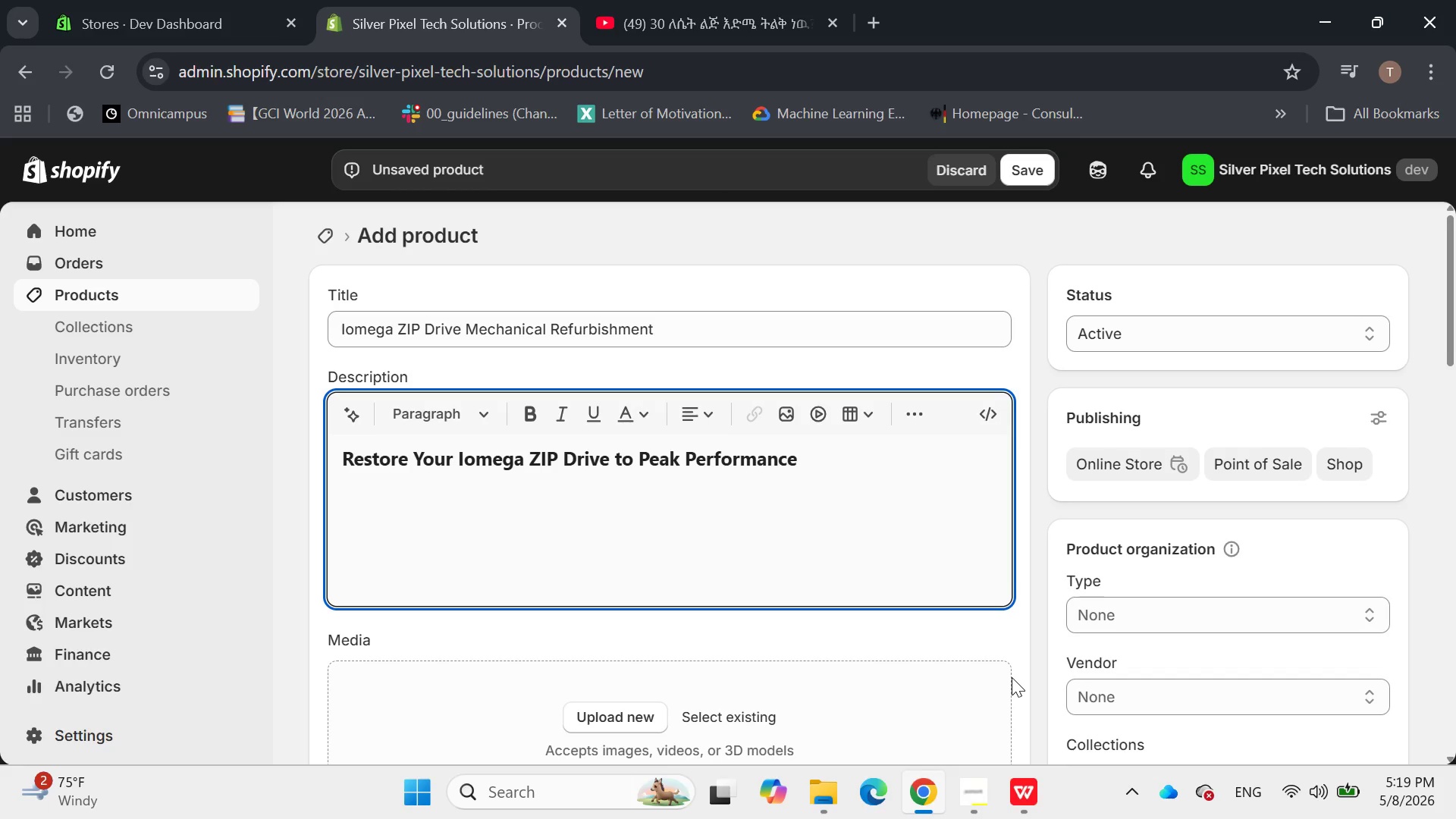 
type(Is your beloved IO)
key(Backspace)
type(omage Zip)
key(Backspace)
key(Backspace)
key(Backspace)
key(Backspace)
key(Backspace)
key(Backspace)
key(Backspace)
type(ega ZIP )
key(Backspace)
key(Backspace)
type(P)
key(Backspace)
key(Backspace)
type(IP )
 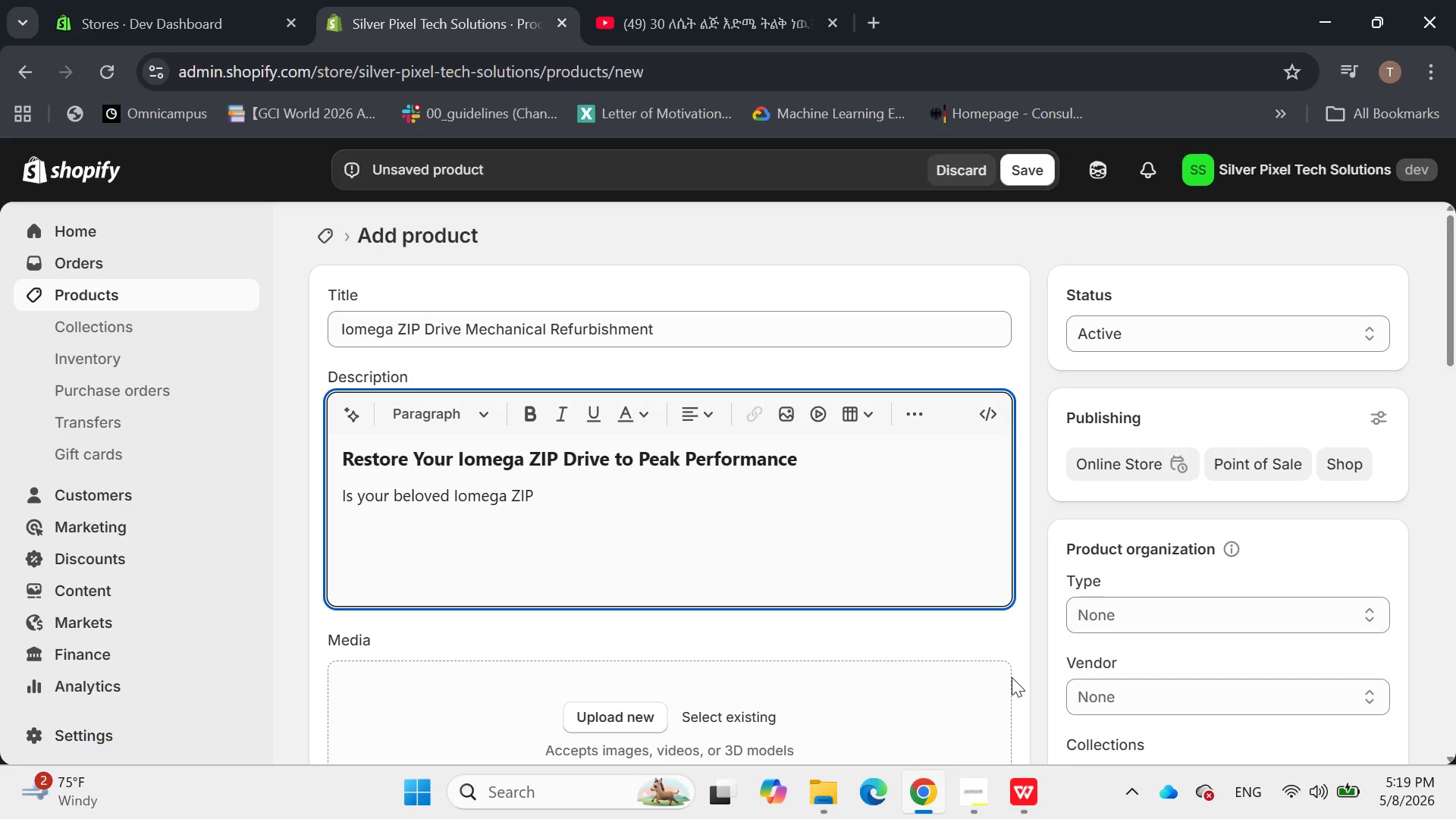 
type(drivr)
key(Backspace)
type(e )
 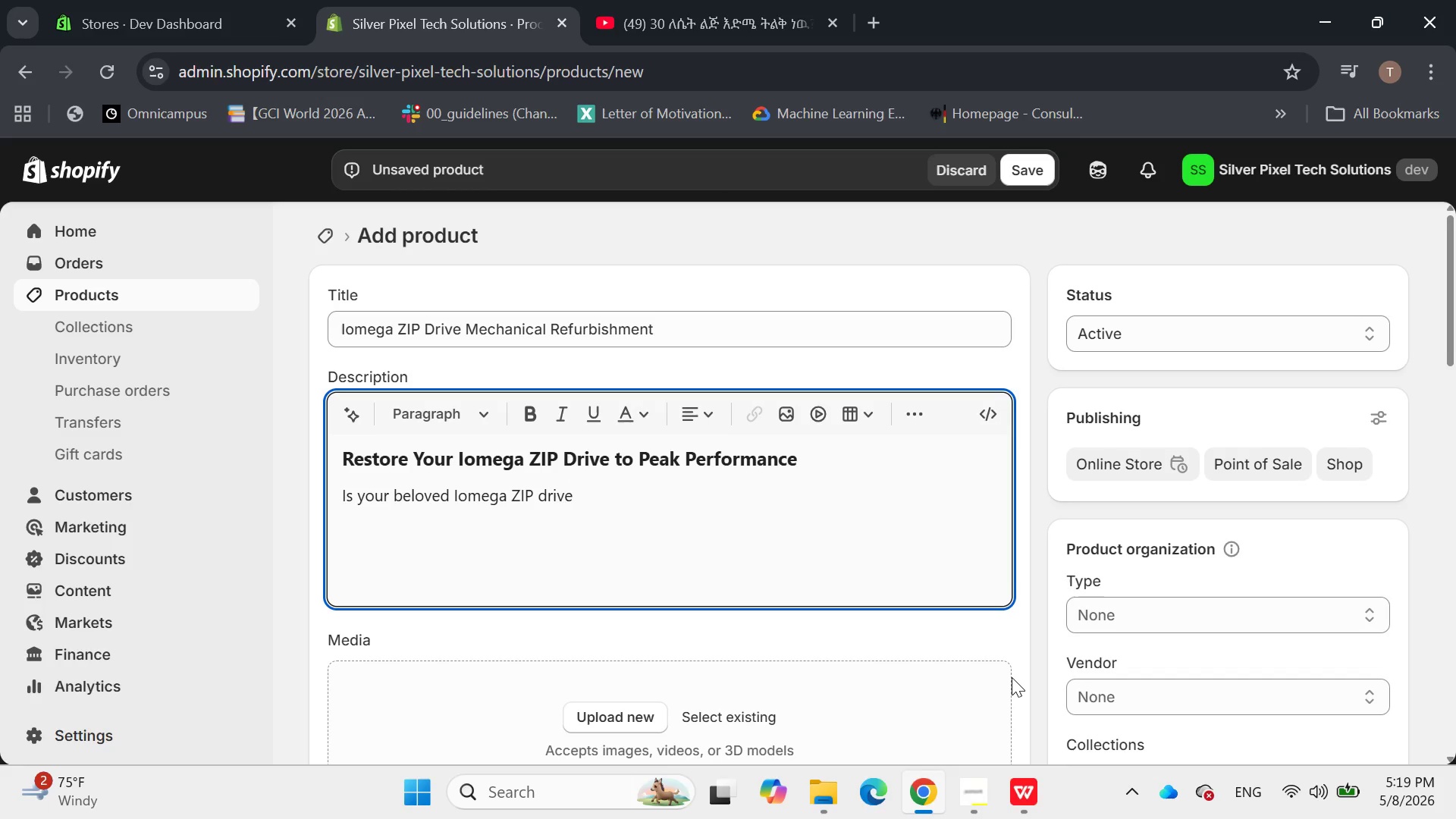 
type(showing signs of wear t)
key(Backspace)
type(or struggling with disl)
key(Backspace)
type(k )
 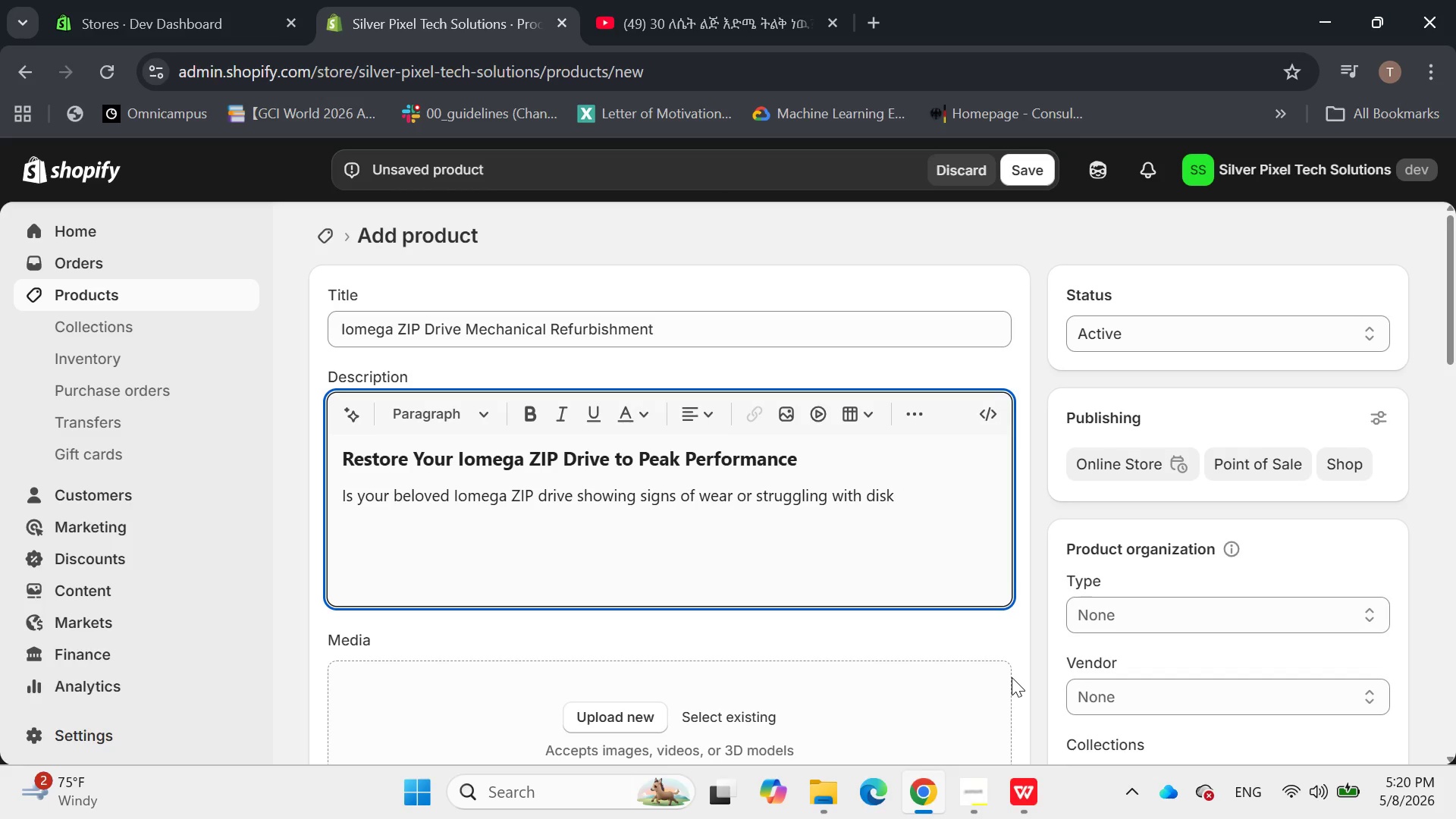 
wait(6.39)
 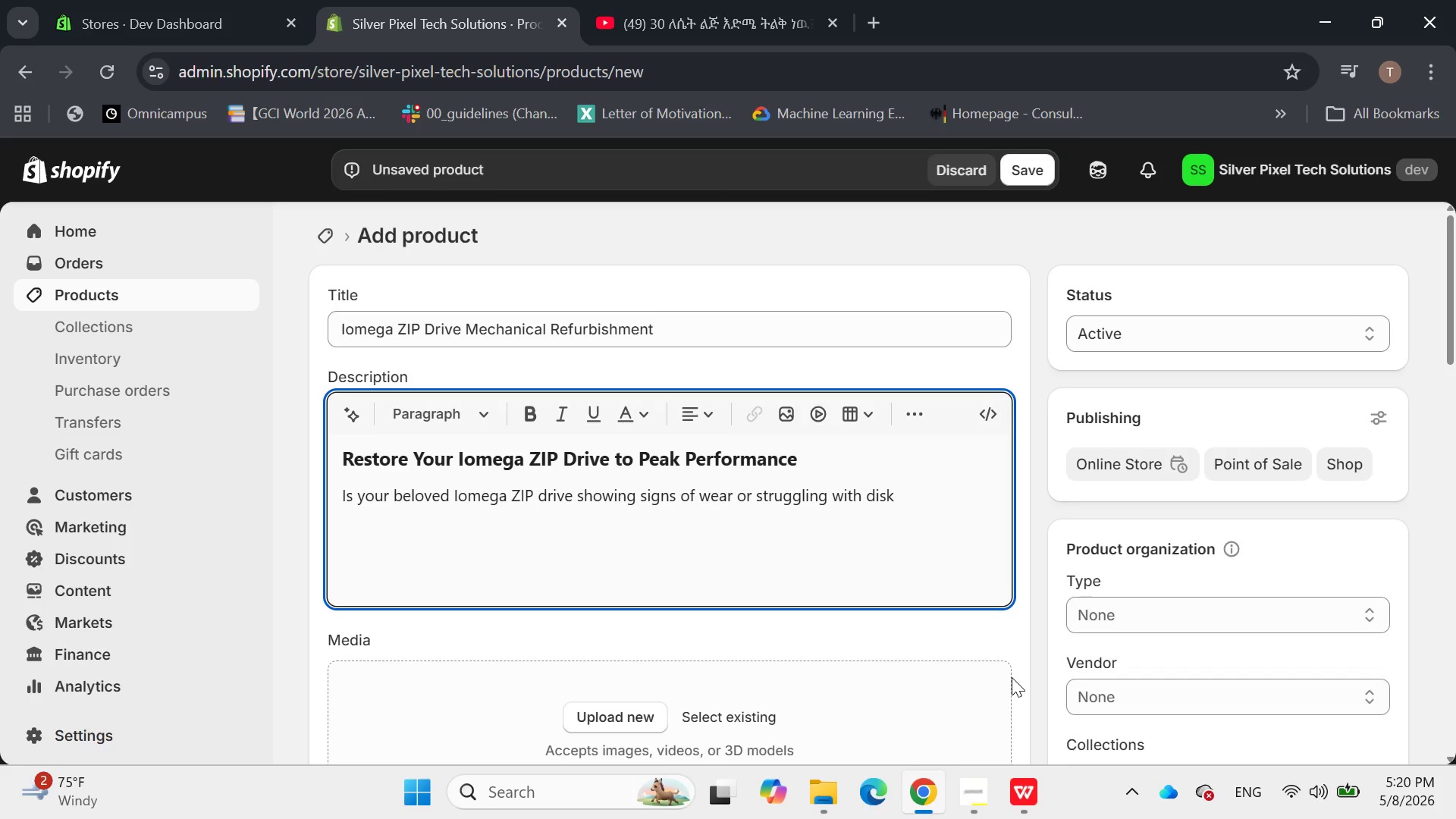 
type(access? Our  **IO)
key(Backspace)
type(oma)
key(Backspace)
type(ega ZIP )
 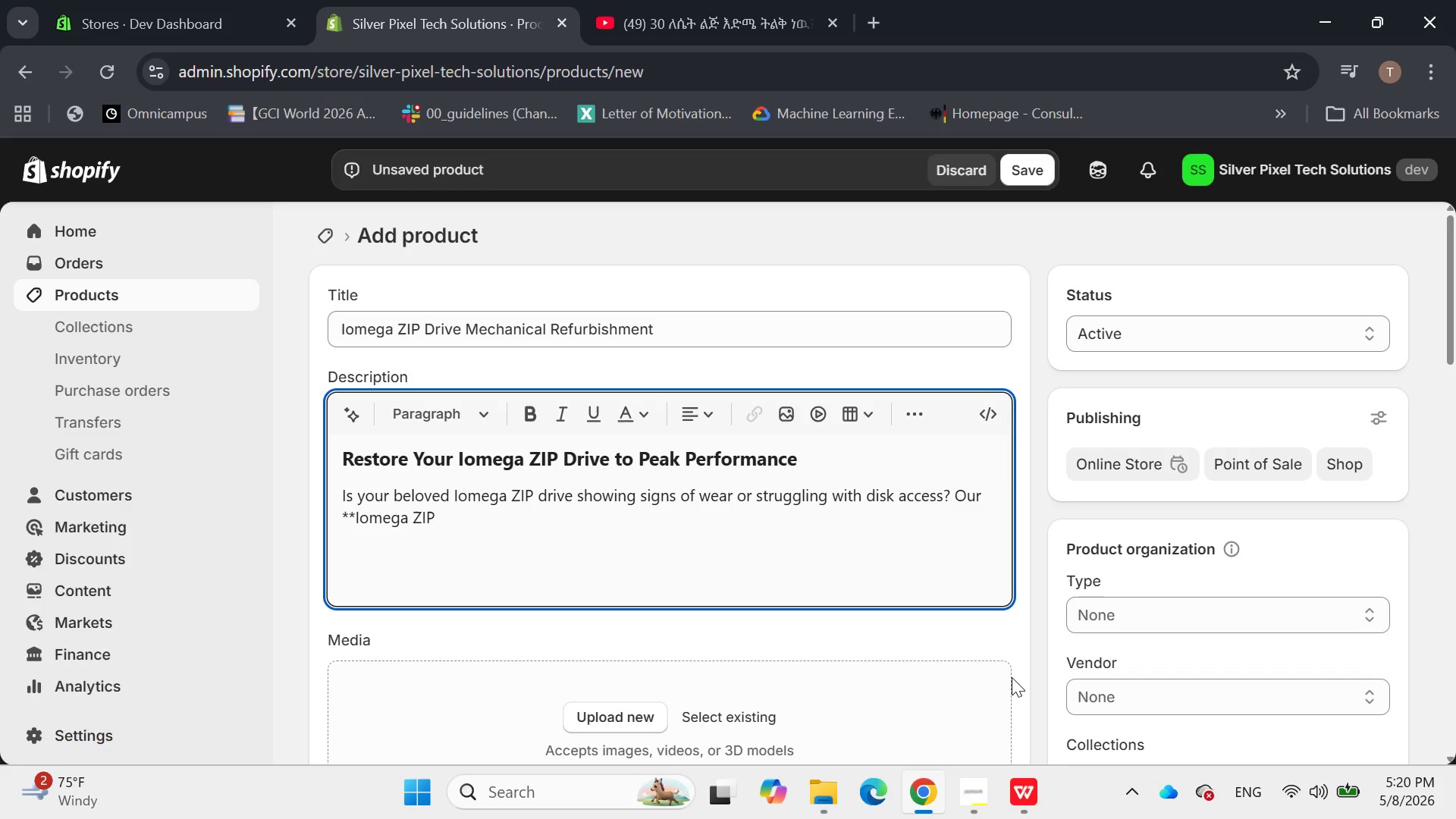 
type(Drive Mechanical Refurbishment")
key(Backspace)
type(** )
 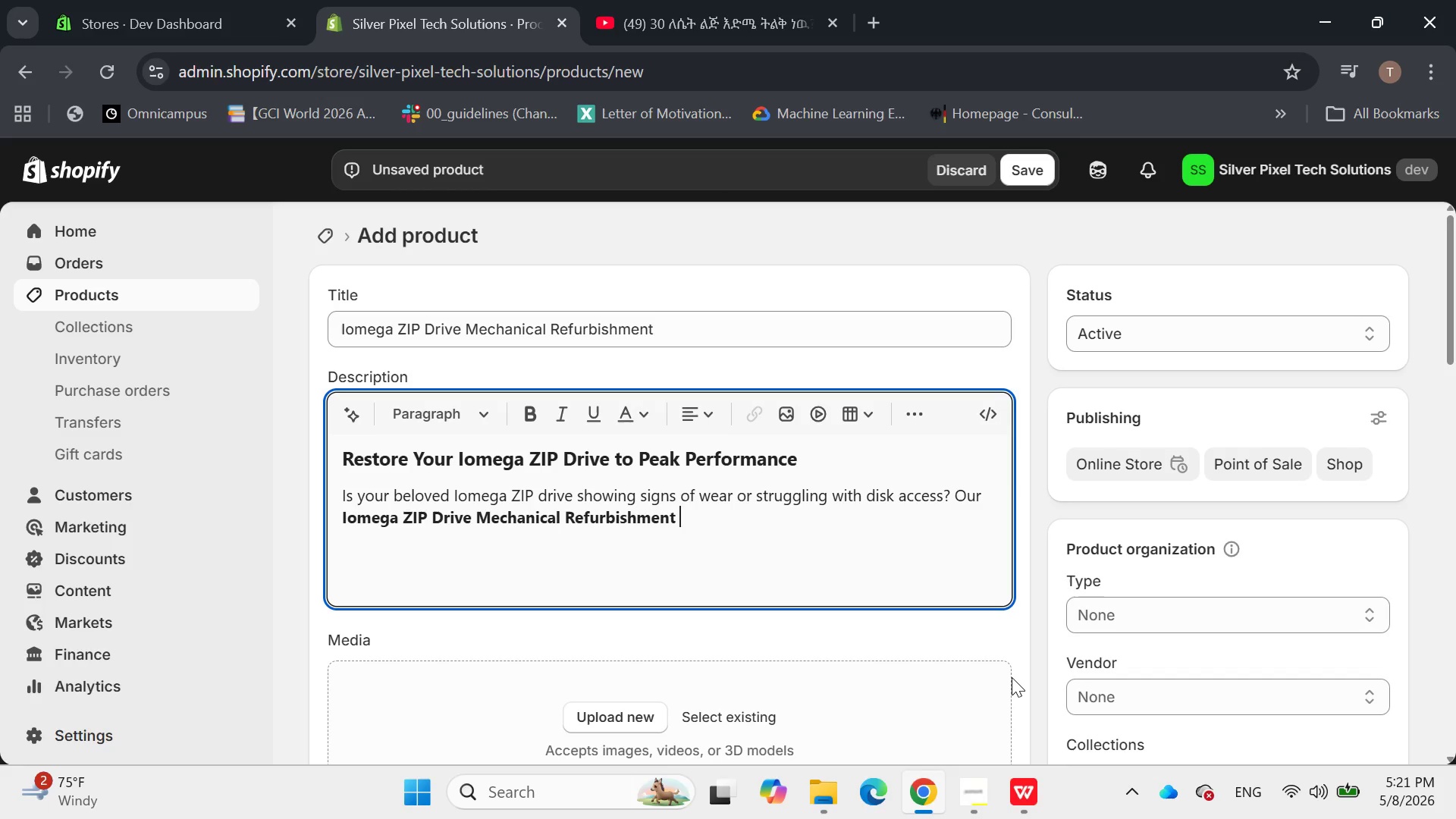 
wait(6.73)
 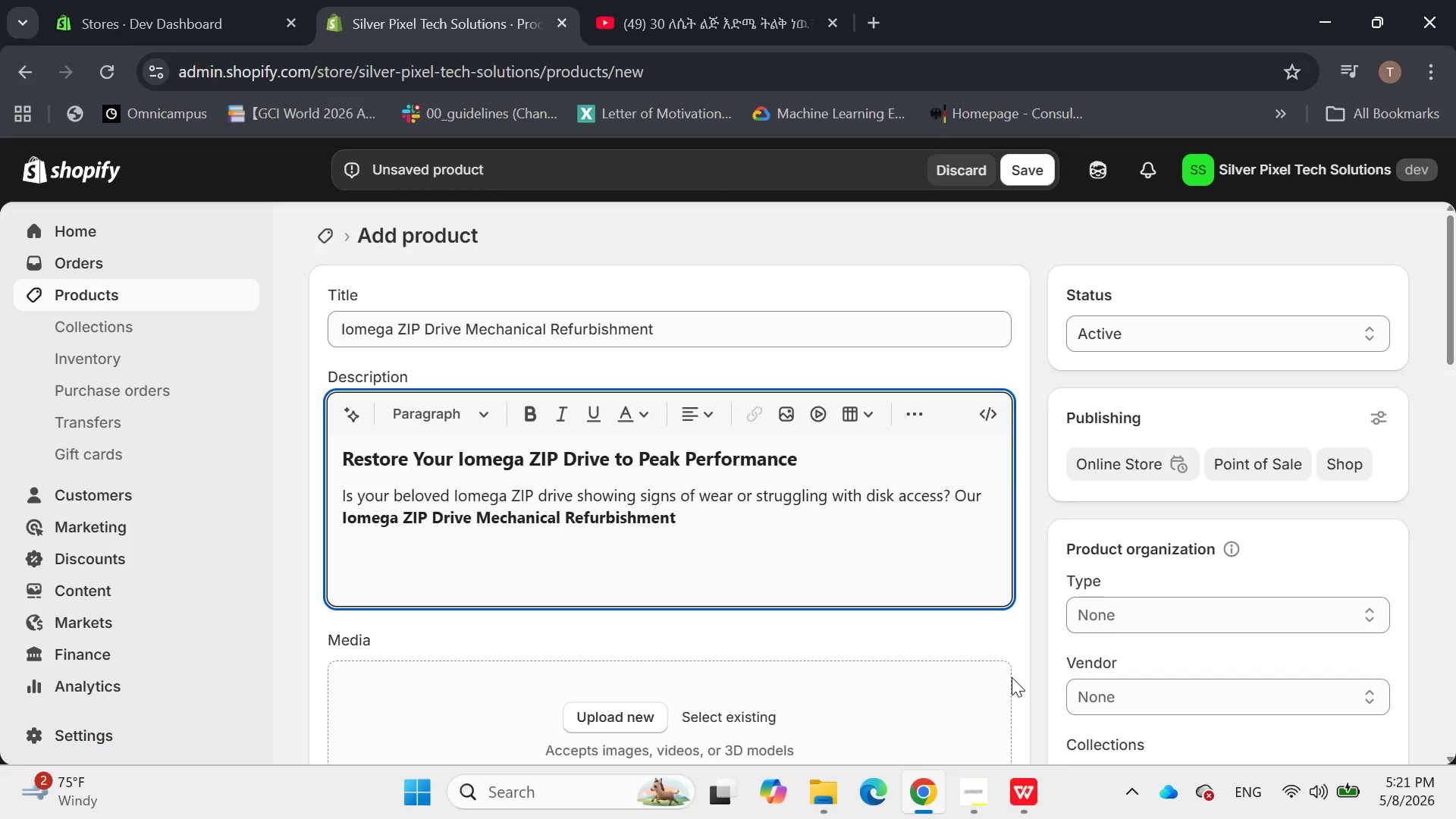 
type(is engineered to bring these iconic storage devices black to l)
key(Backspace)
key(Backspace)
key(Backspace)
key(Backspace)
key(Backspace)
key(Backspace)
key(Backspace)
key(Backspace)
key(Backspace)
type(ack to life )
 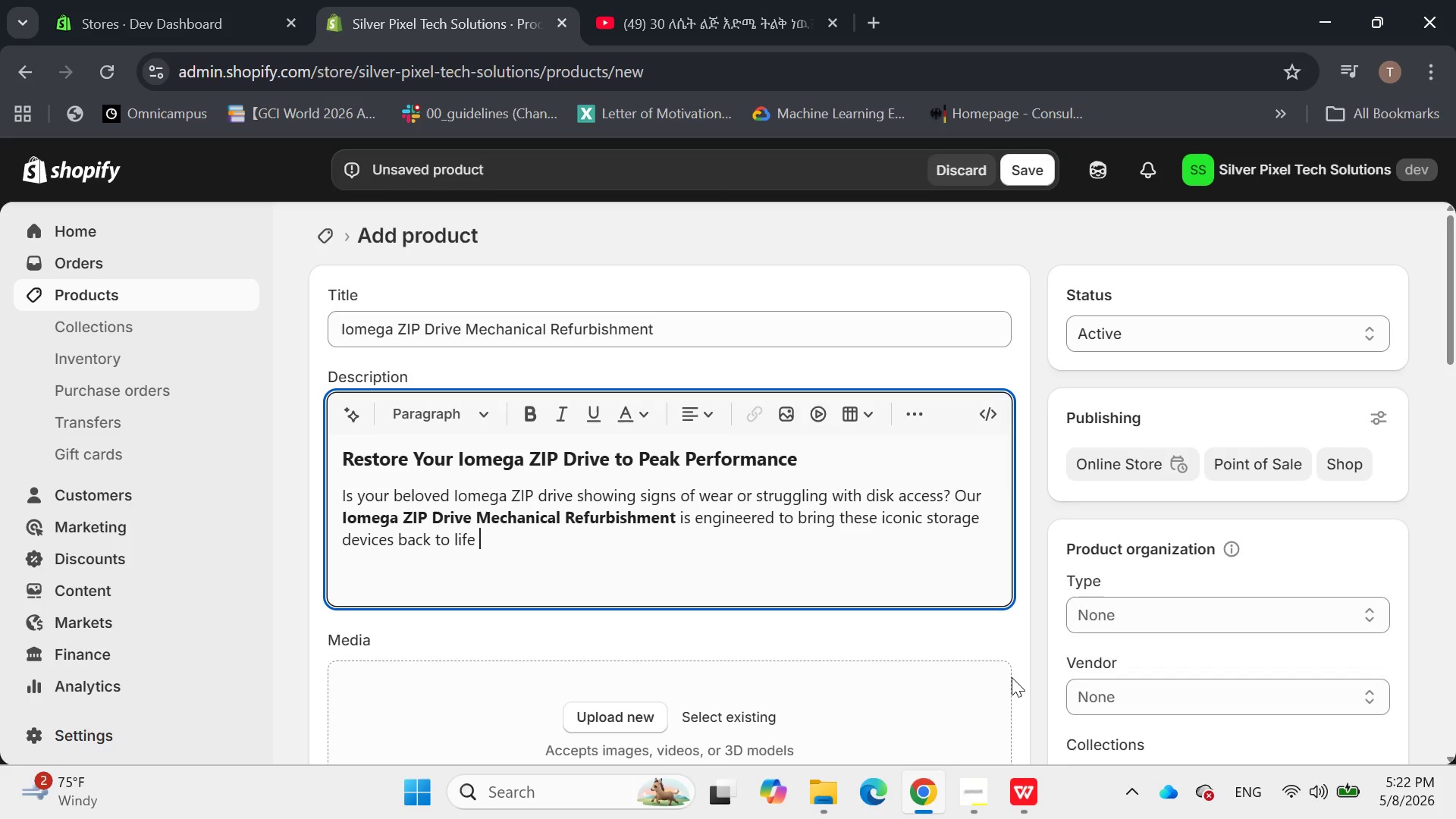 
type(. we)
key(Backspace)
key(Backspace)
key(Backspace)
key(Backspace)
key(Backspace)
type(. we )
 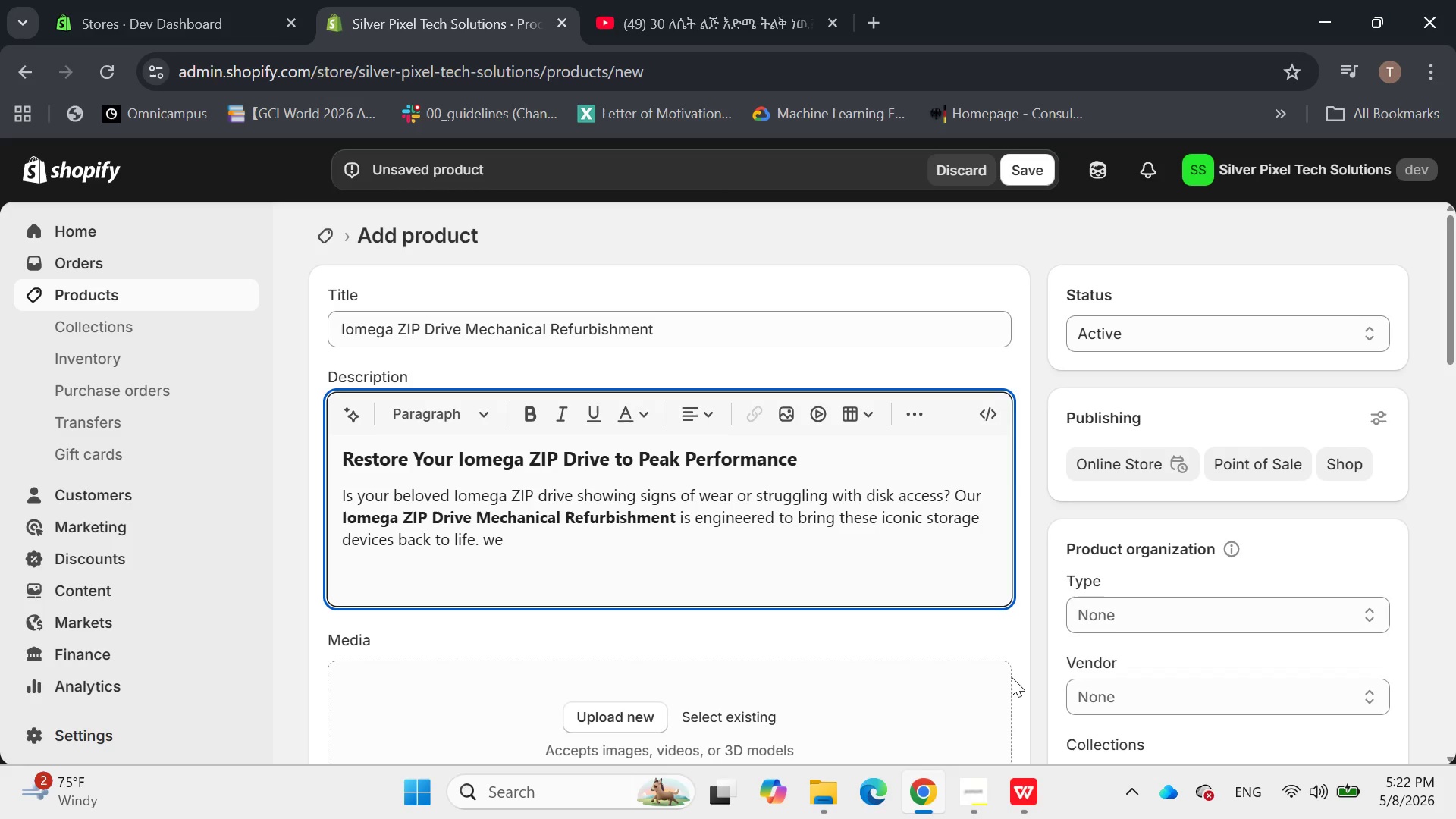 
key(Backspace)
key(Backspace)
key(Backspace)
type(We perform )
 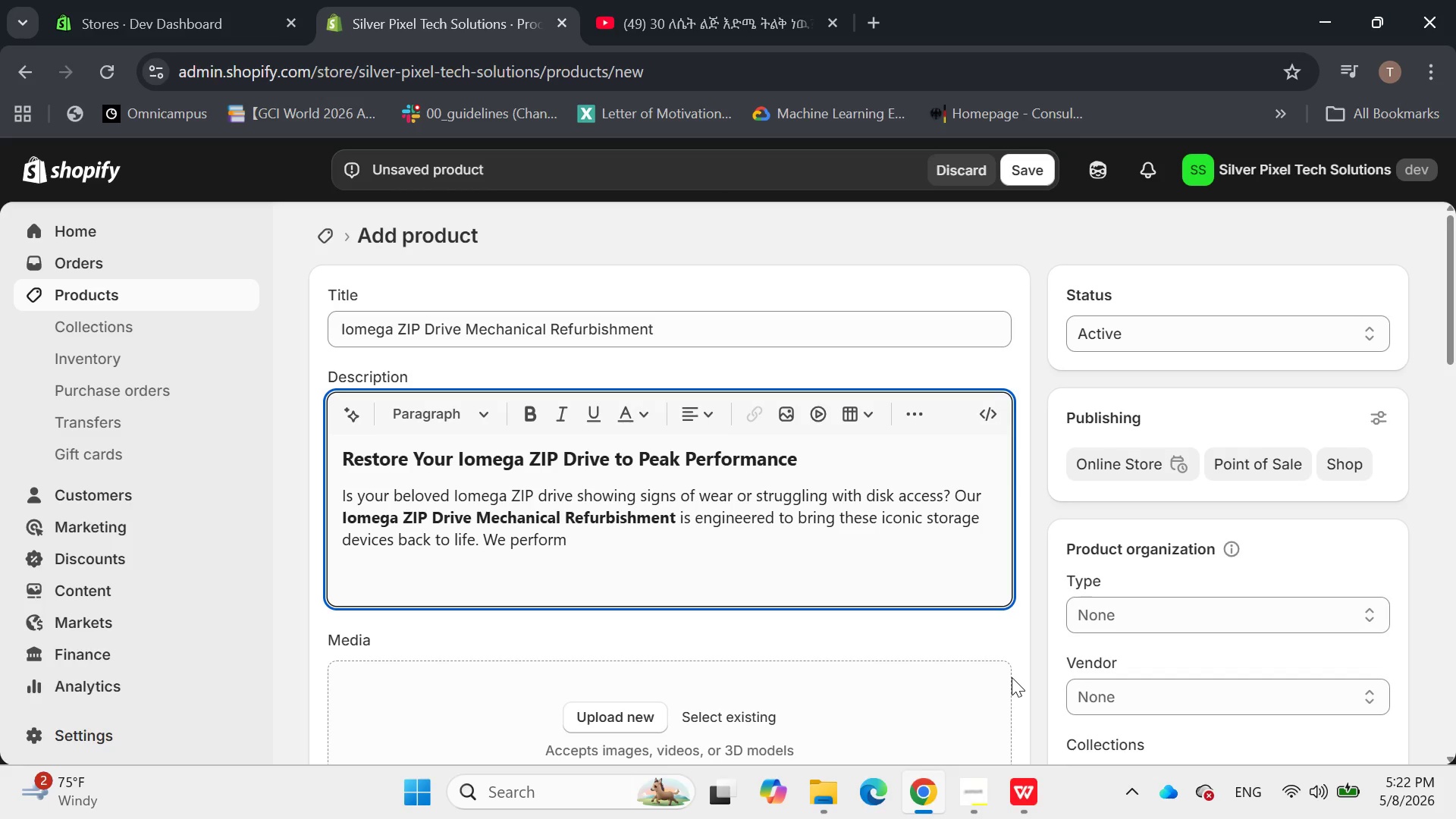 
type(thorough mechanical )
 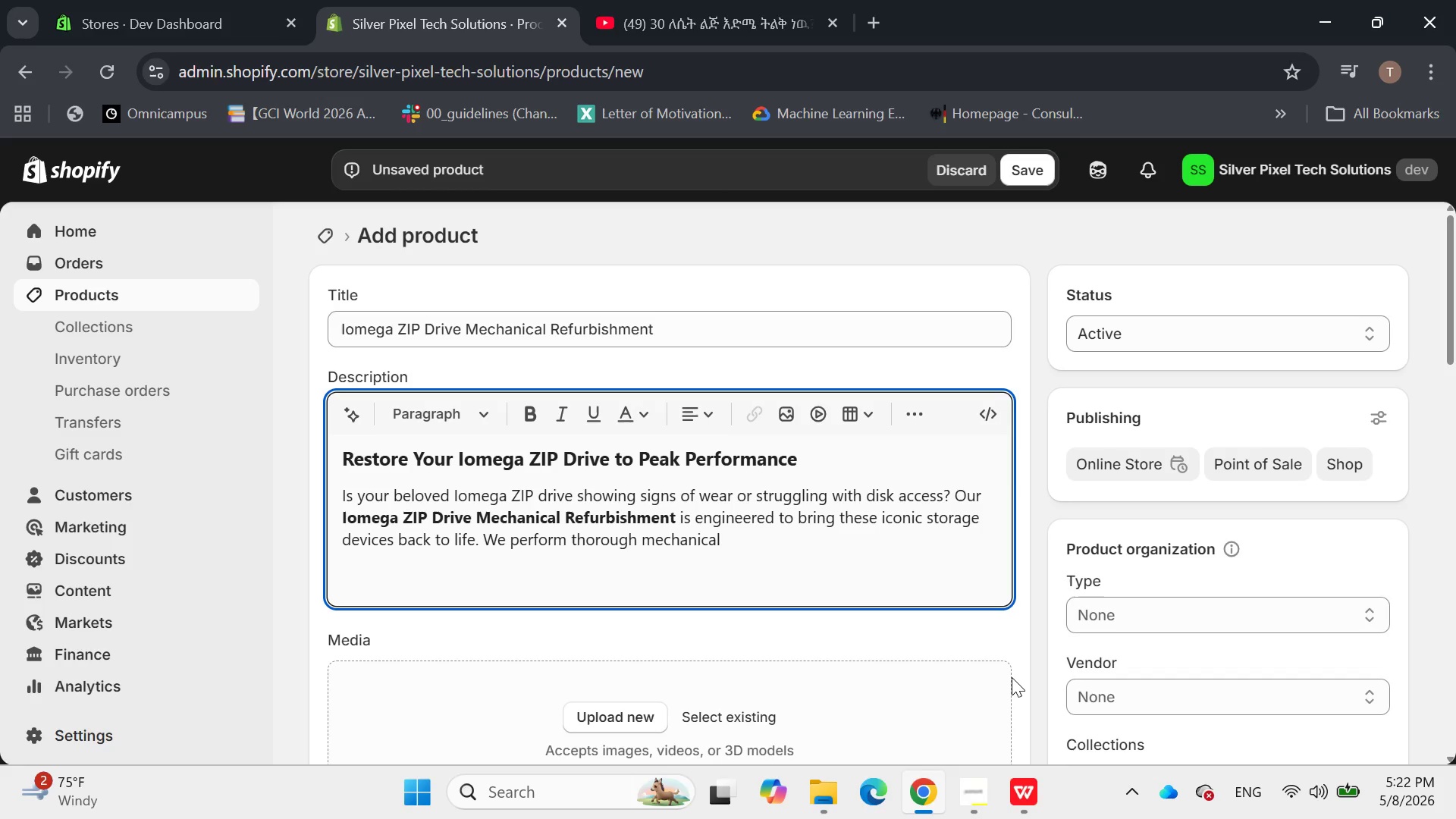 
type(lubrication )
 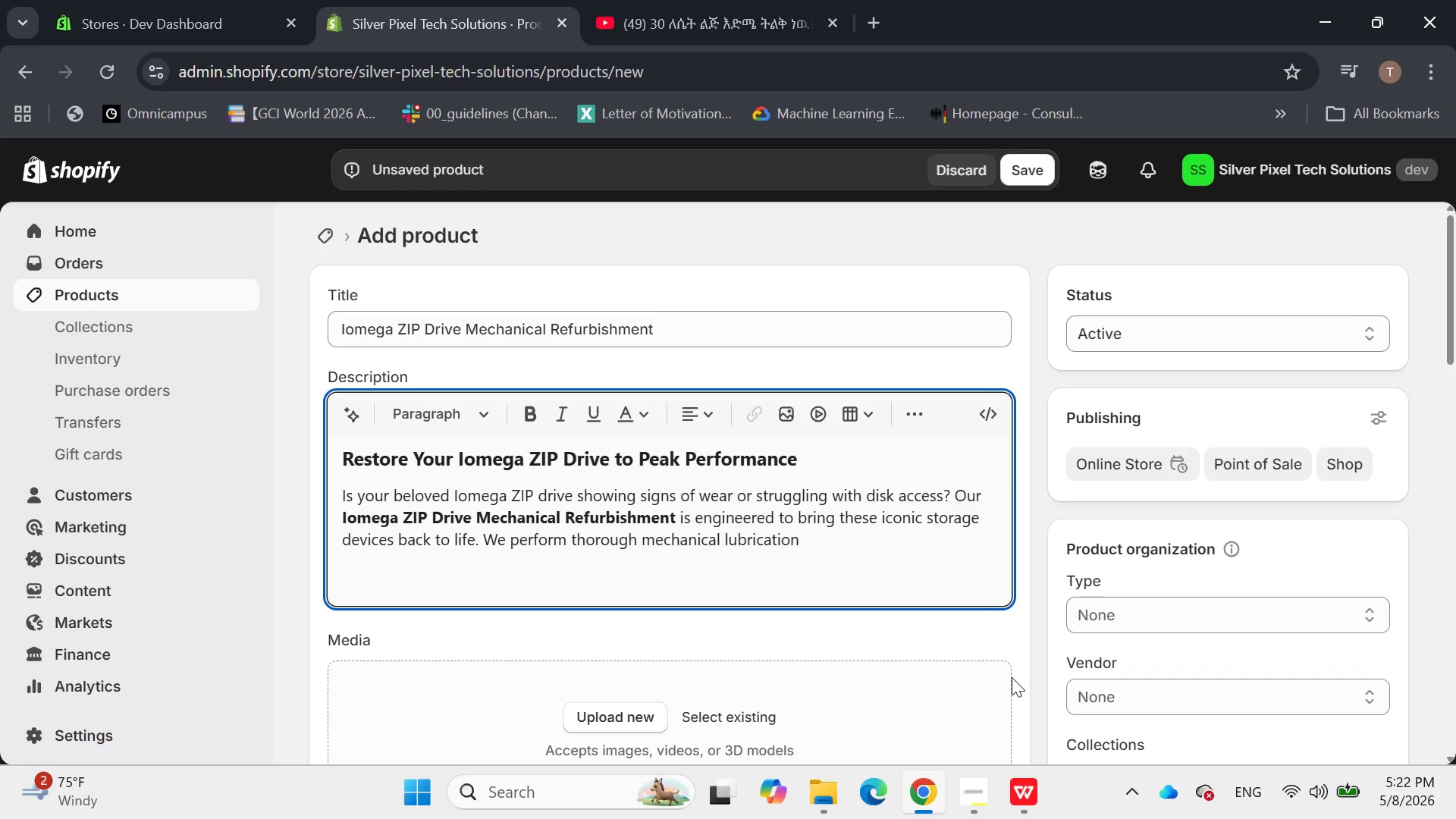 
wait(8.89)
 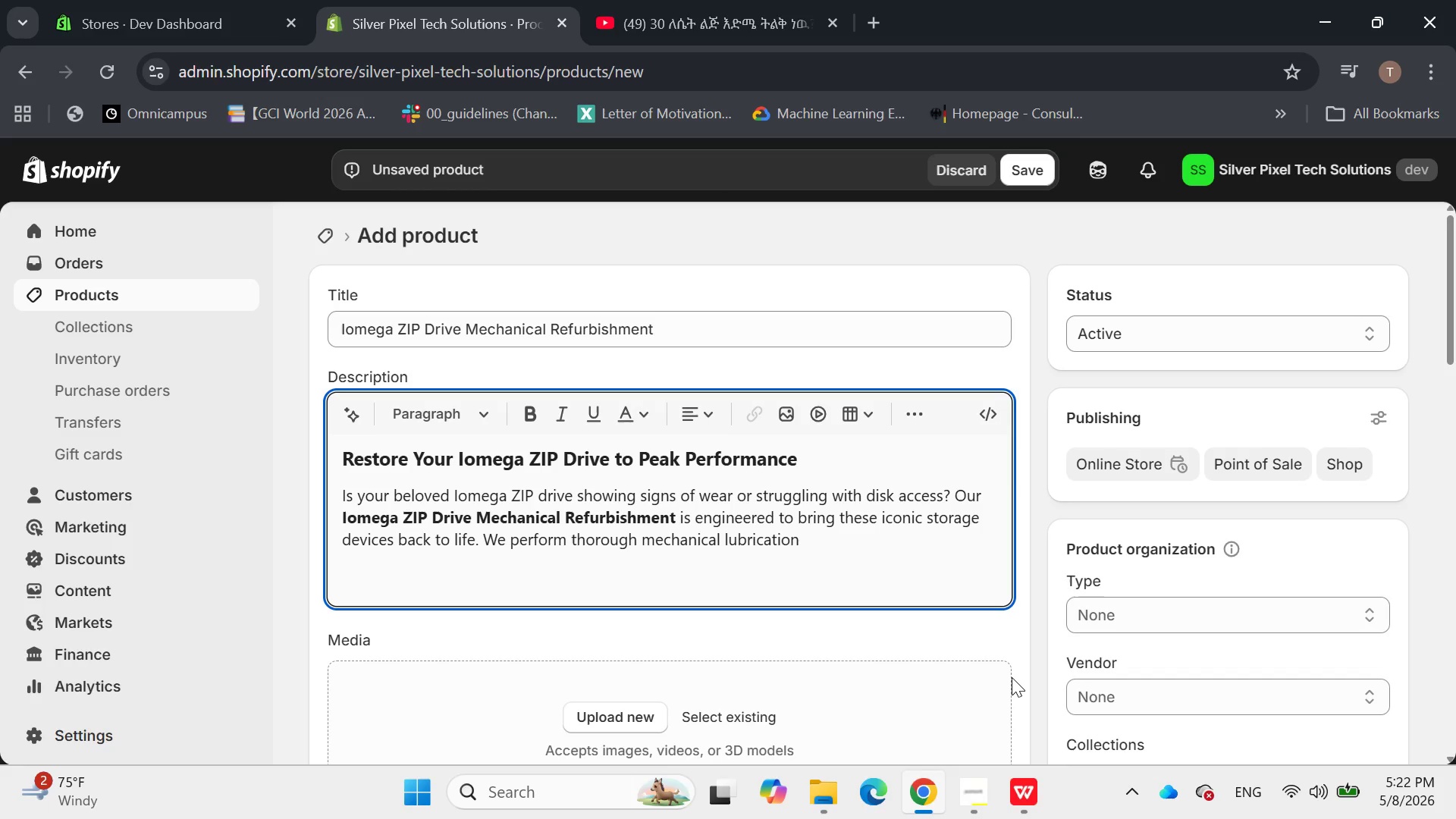 
type(and precise alignment for Iomega Zip)
key(Backspace)
key(Backspace)
type(IP series h)
 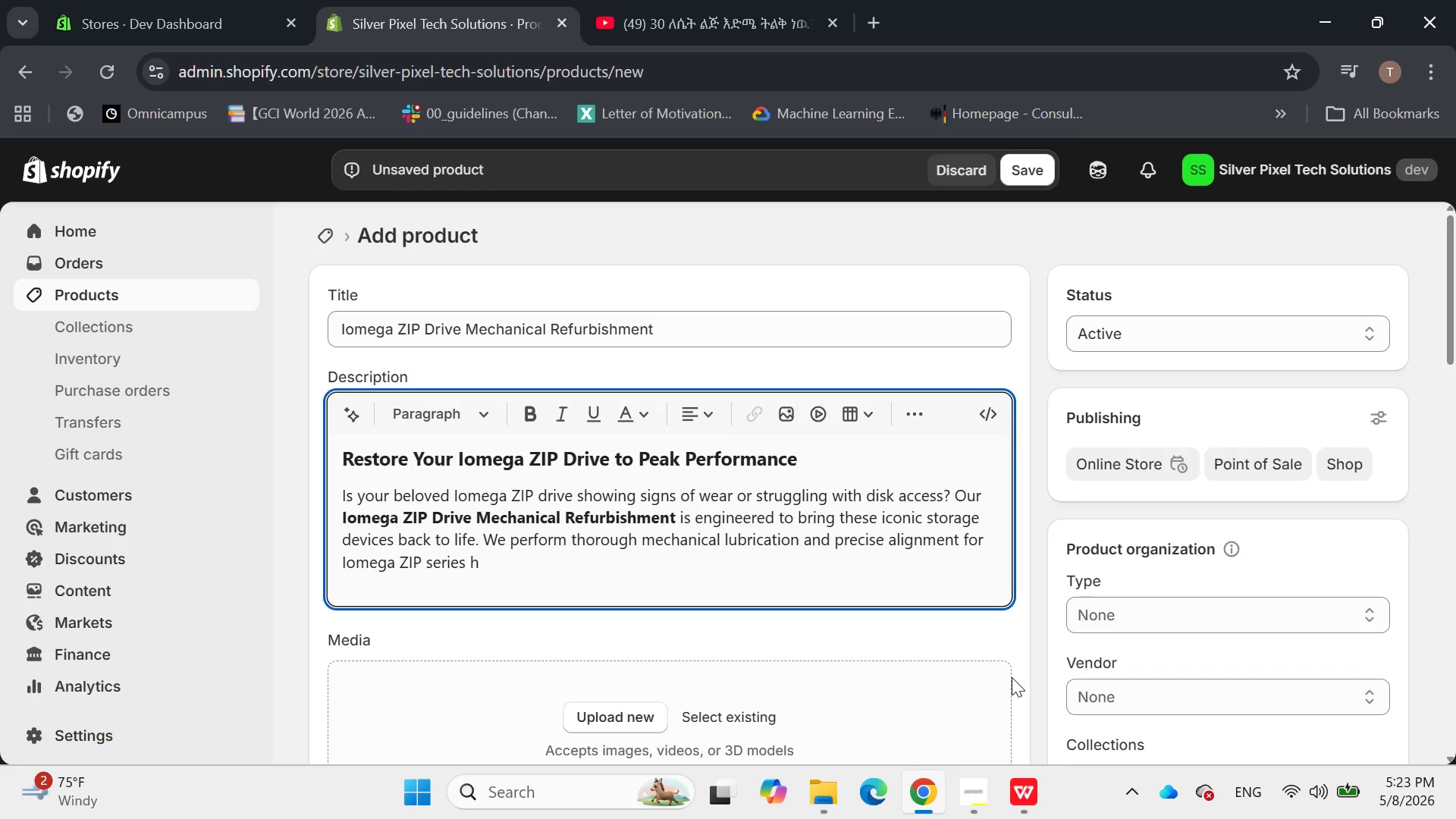 
wait(5.02)
 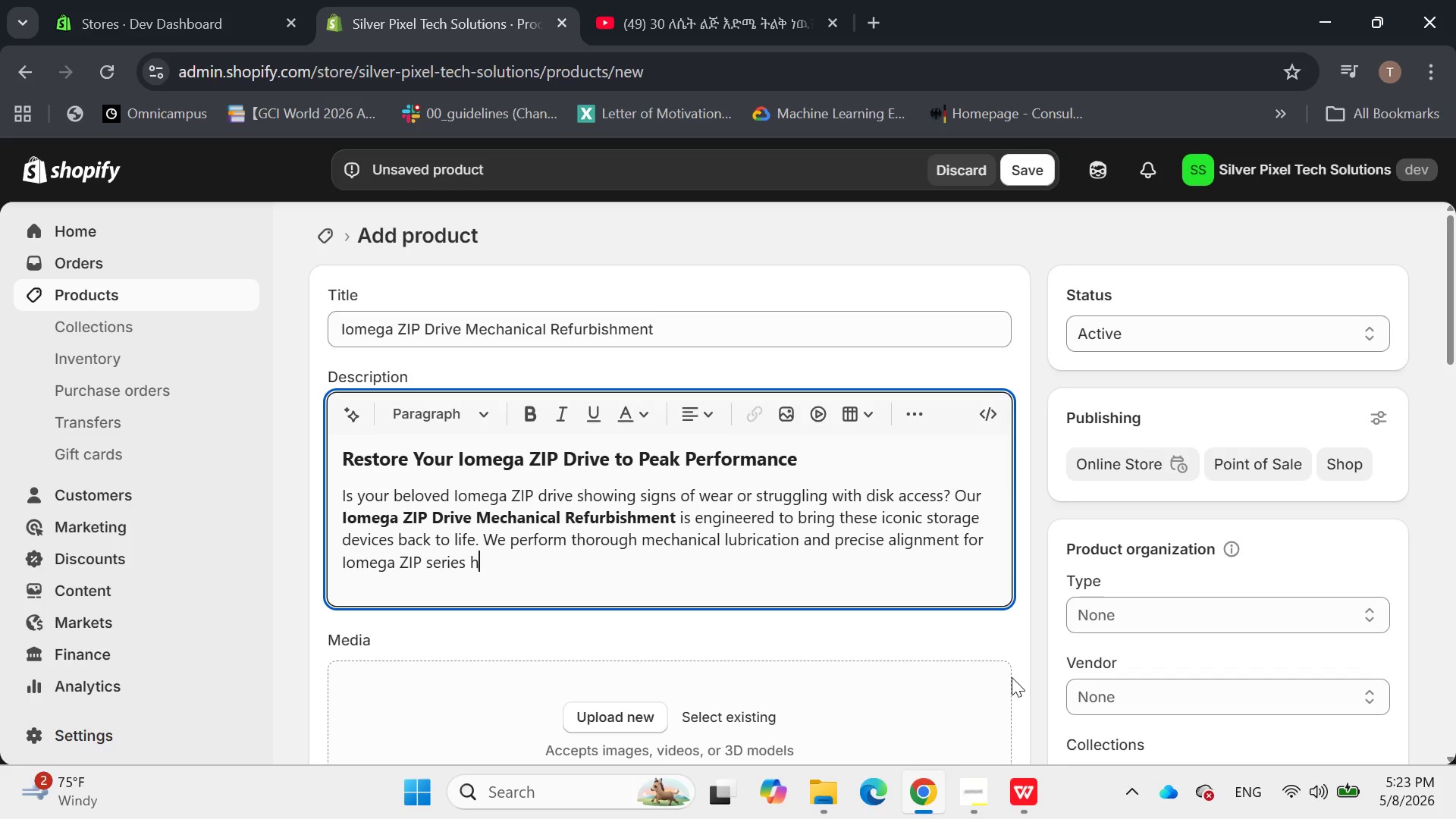 
type(ardware, we)
key(Backspace)
key(Backspace)
type(addressing commi)
key(Backspace)
type(on issues like clivking)
key(Backspace)
key(Backspace)
key(Backspace)
key(Backspace)
key(Backspace)
type(cking sounds )
key(Backspace)
type(, read/write errors, and )
 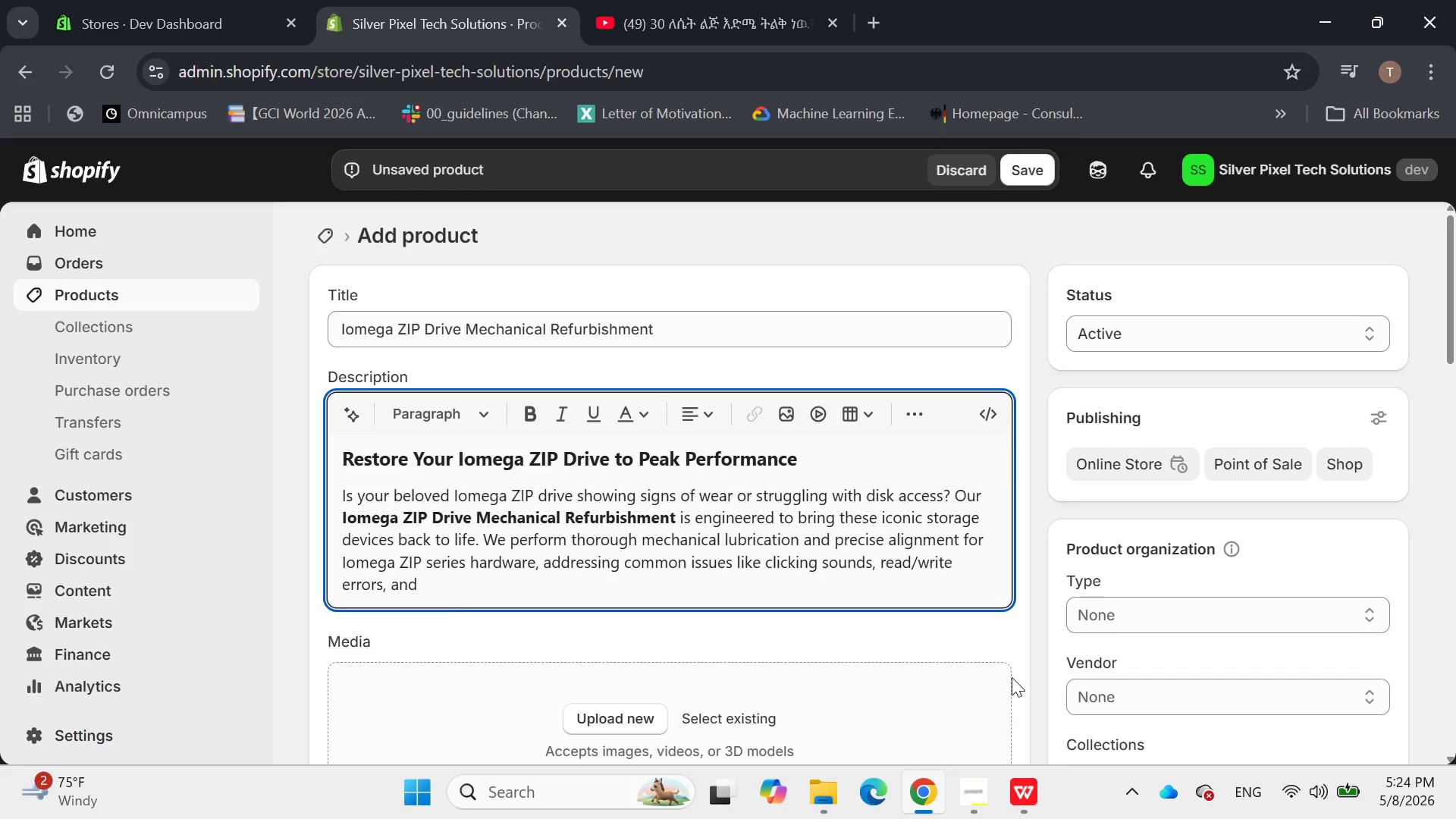 
wait(19.39)
 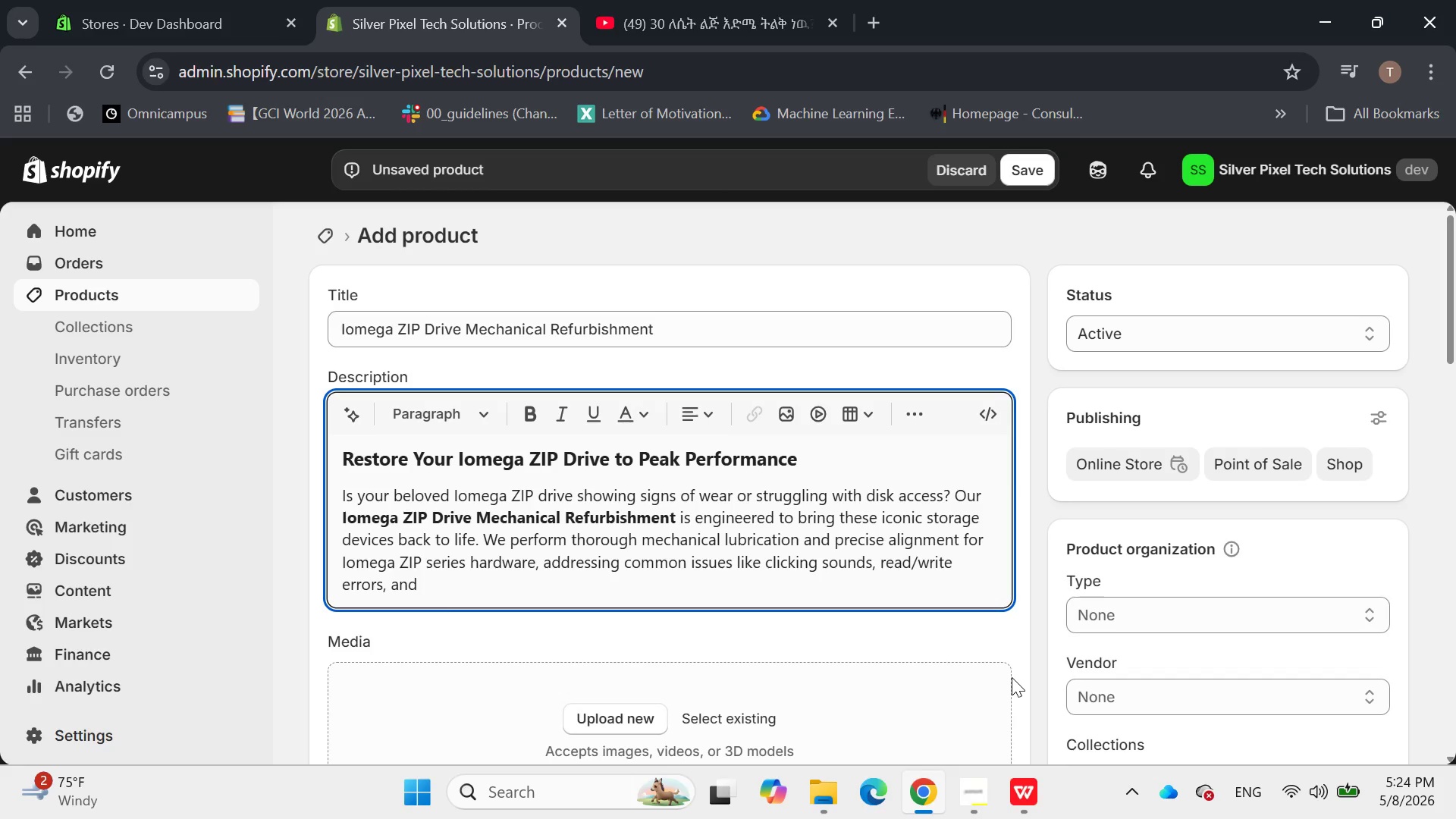 
type(slow performance.)
 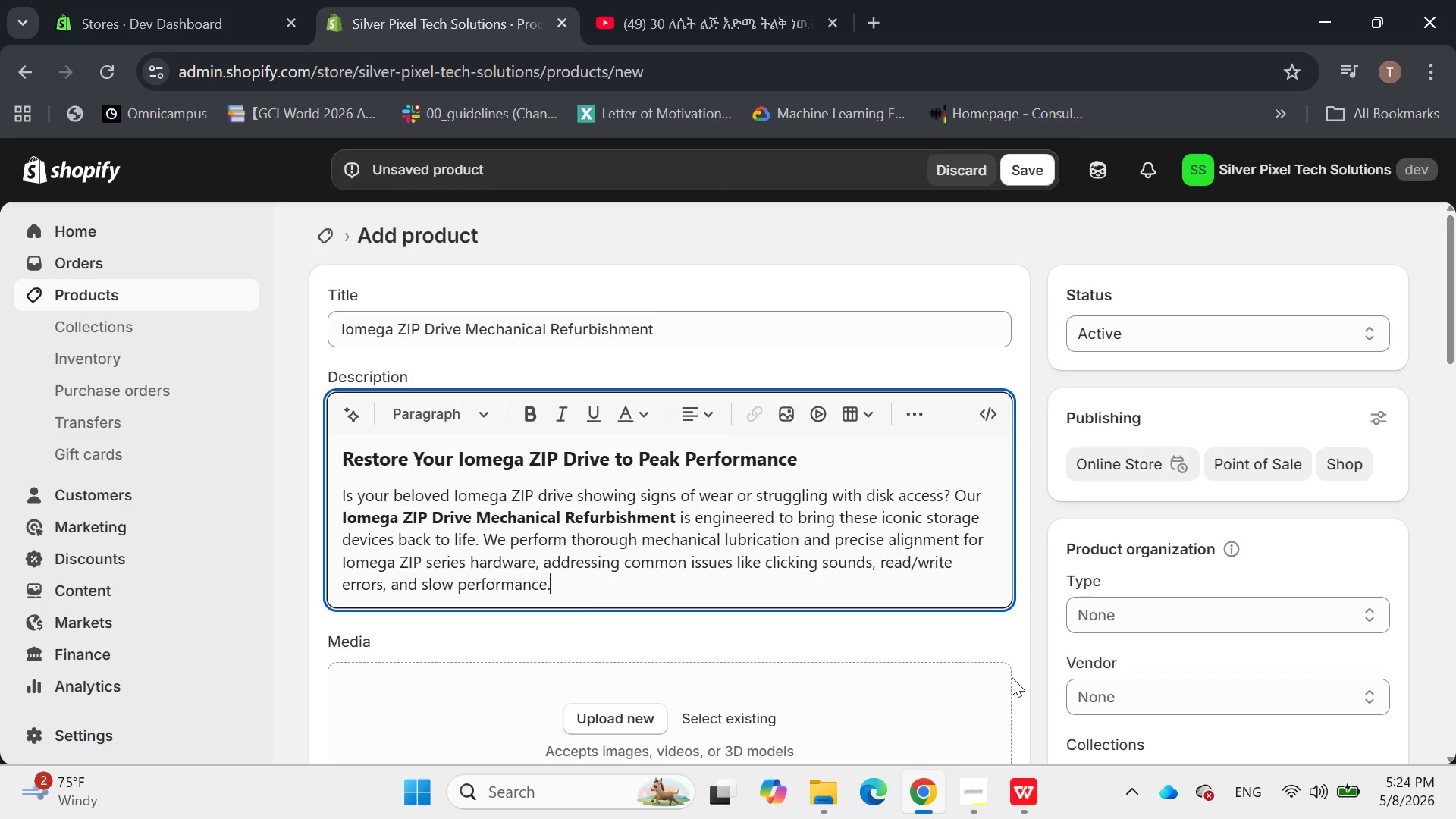 
wait(5.75)
 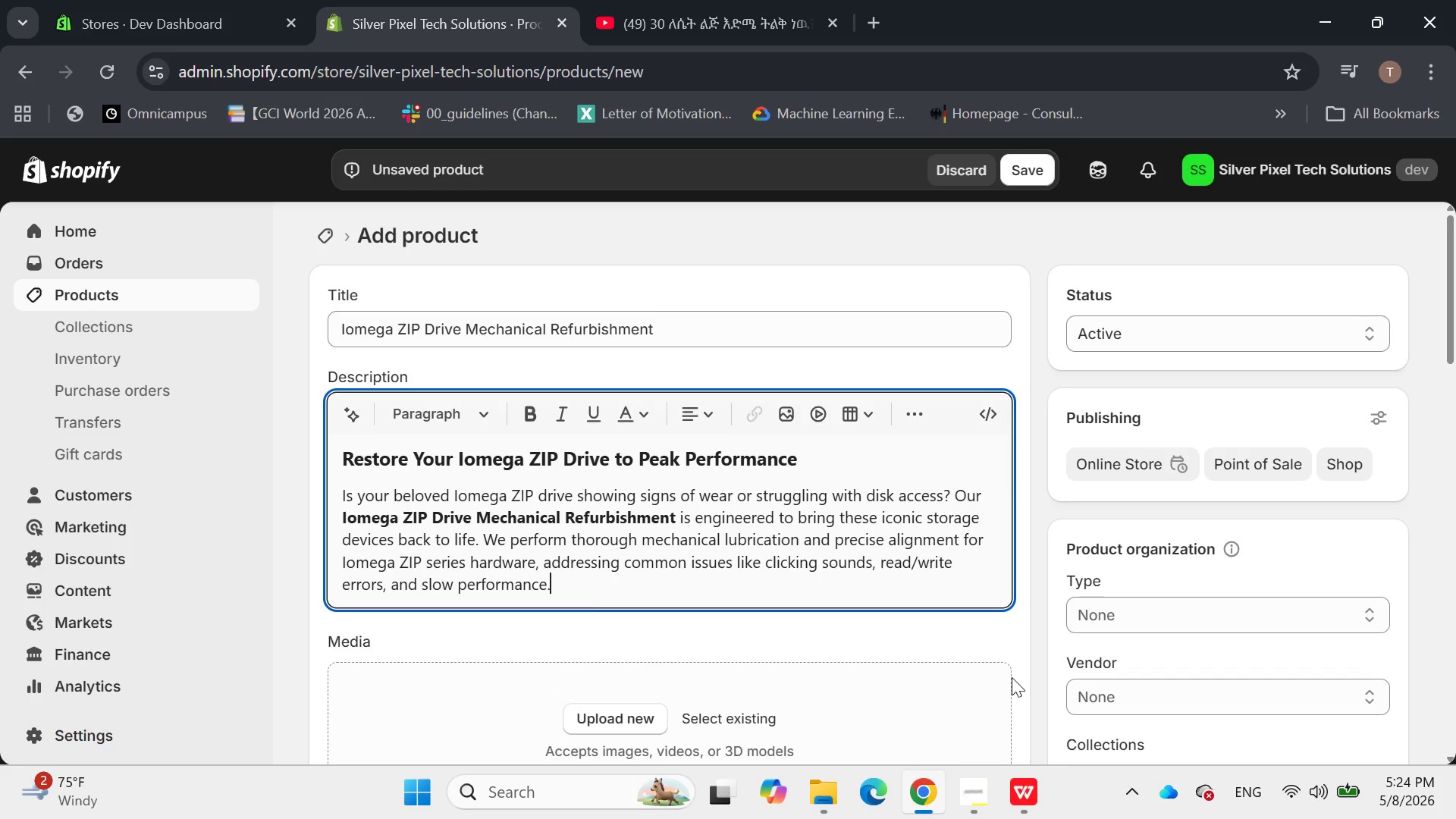 
key(Enter)
 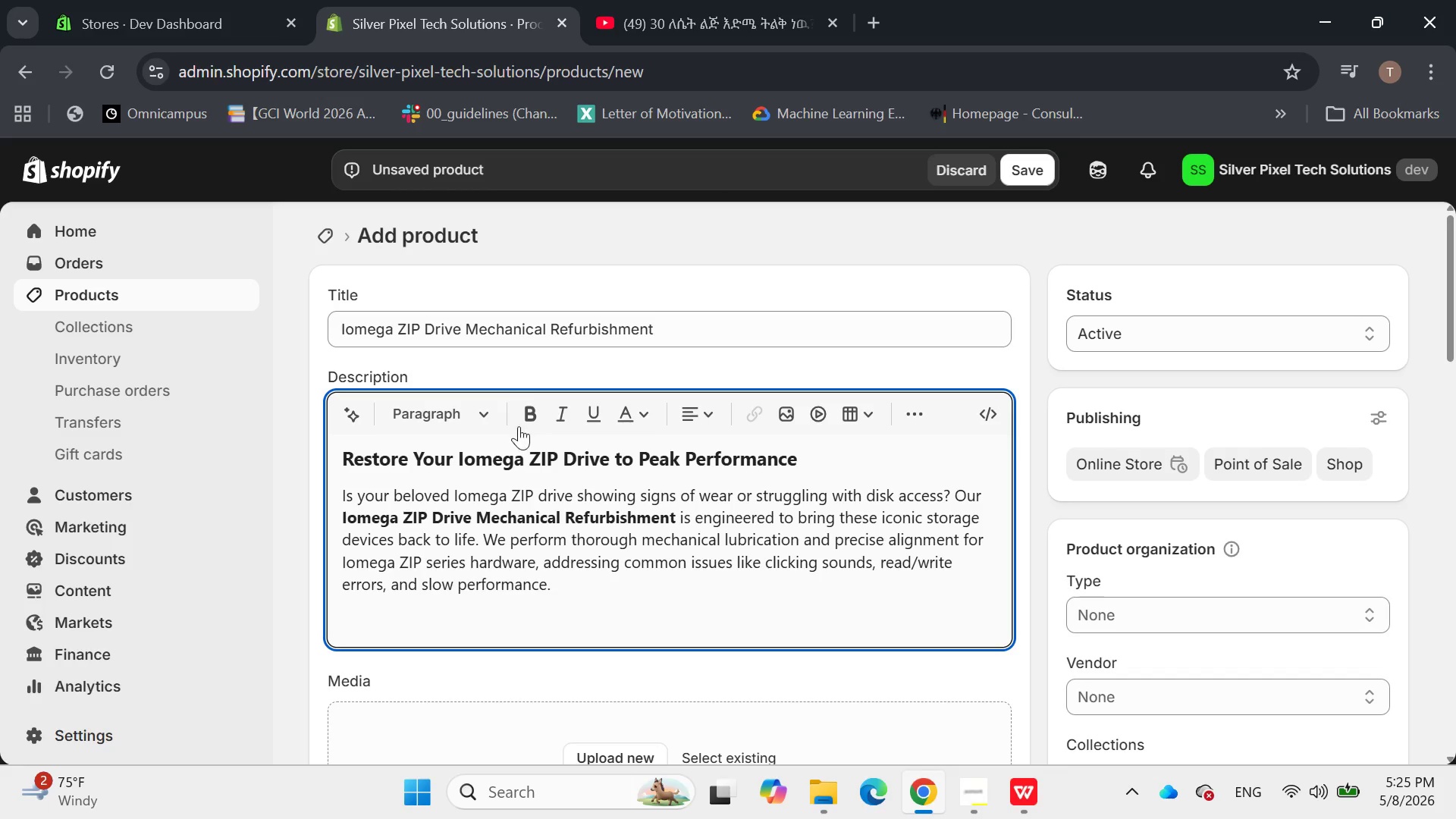 
left_click([532, 419])
 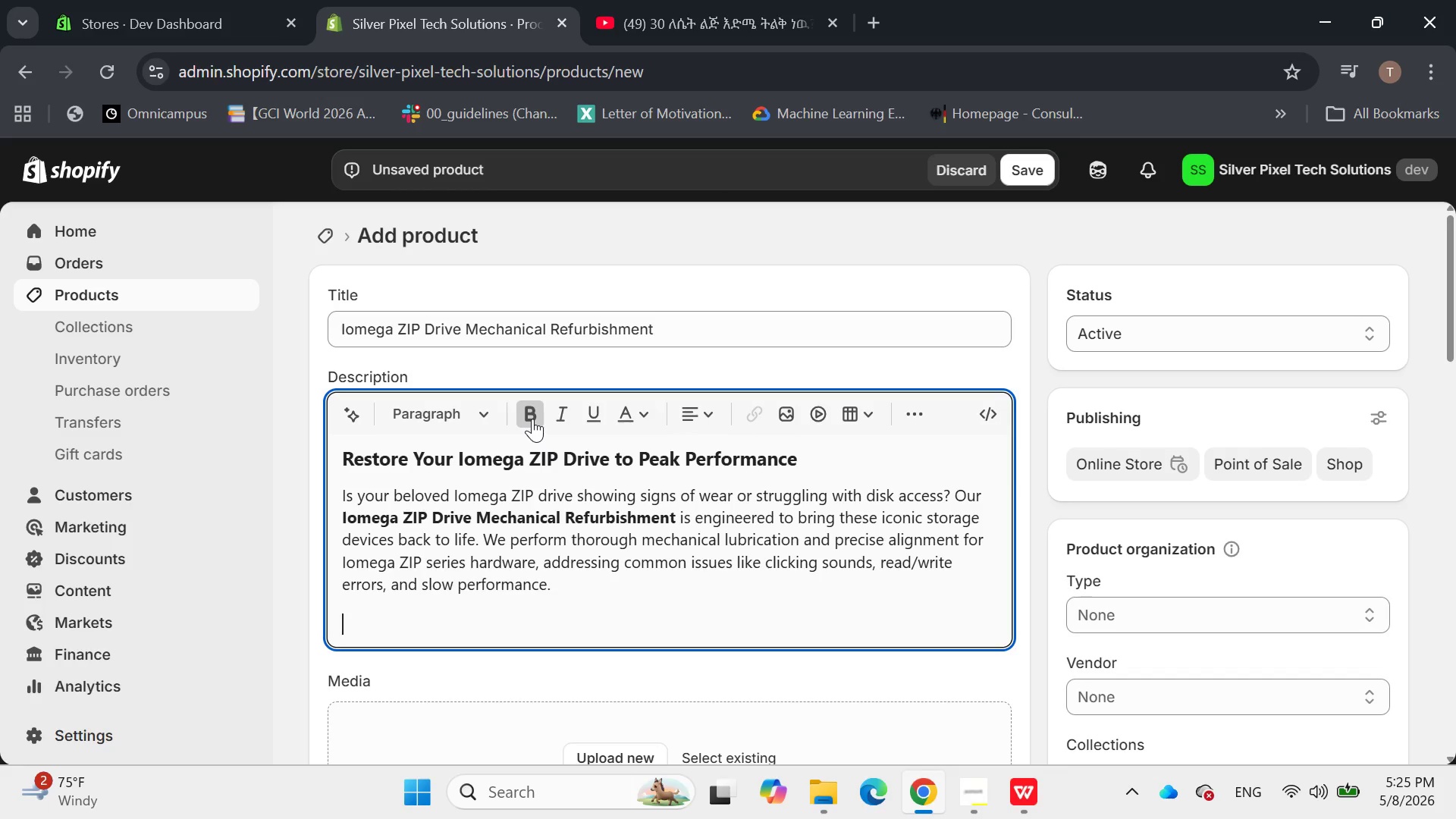 
type(What Our Refurbishment Includes)
 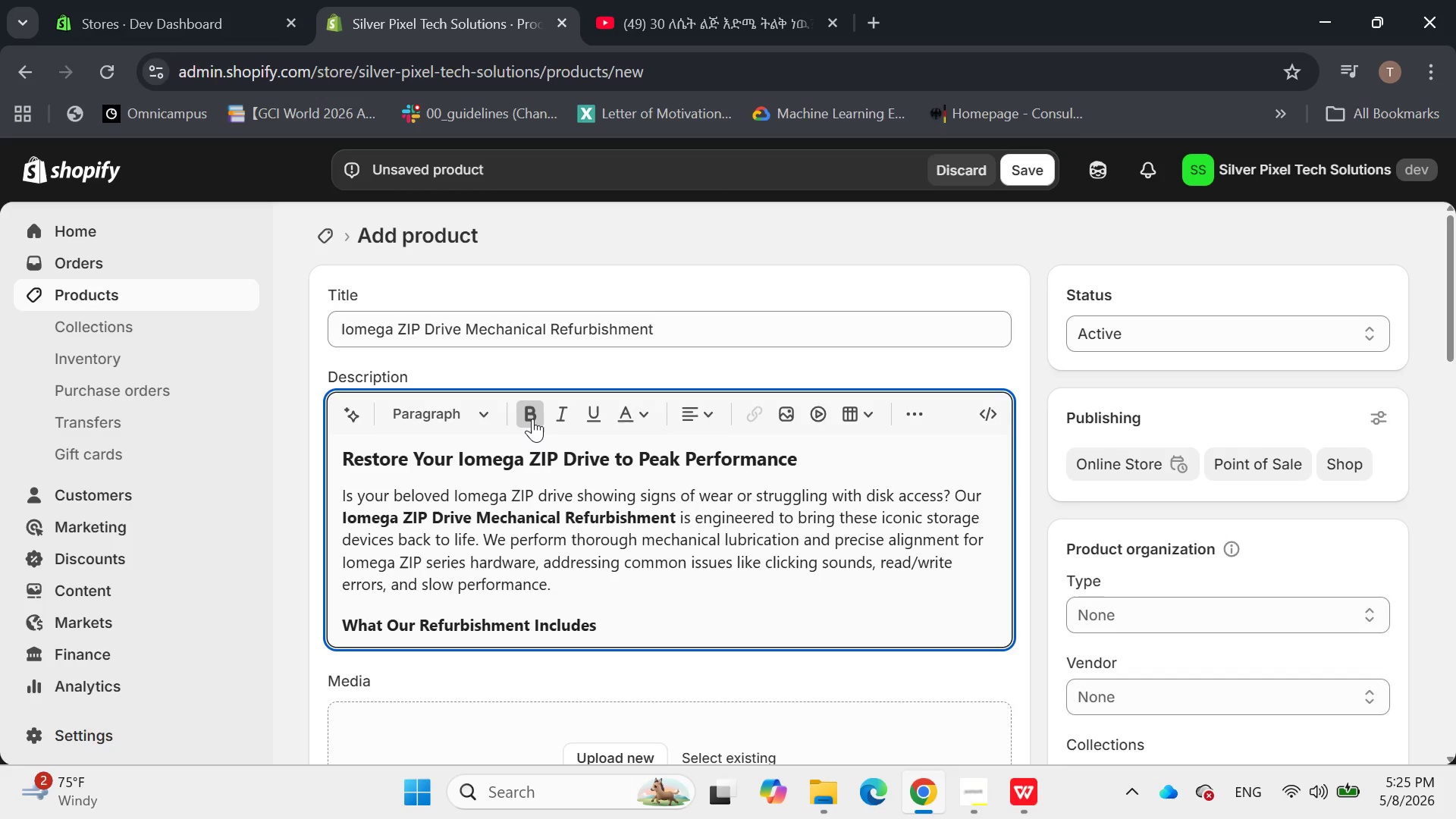 
key(Shift+Semicolon)
 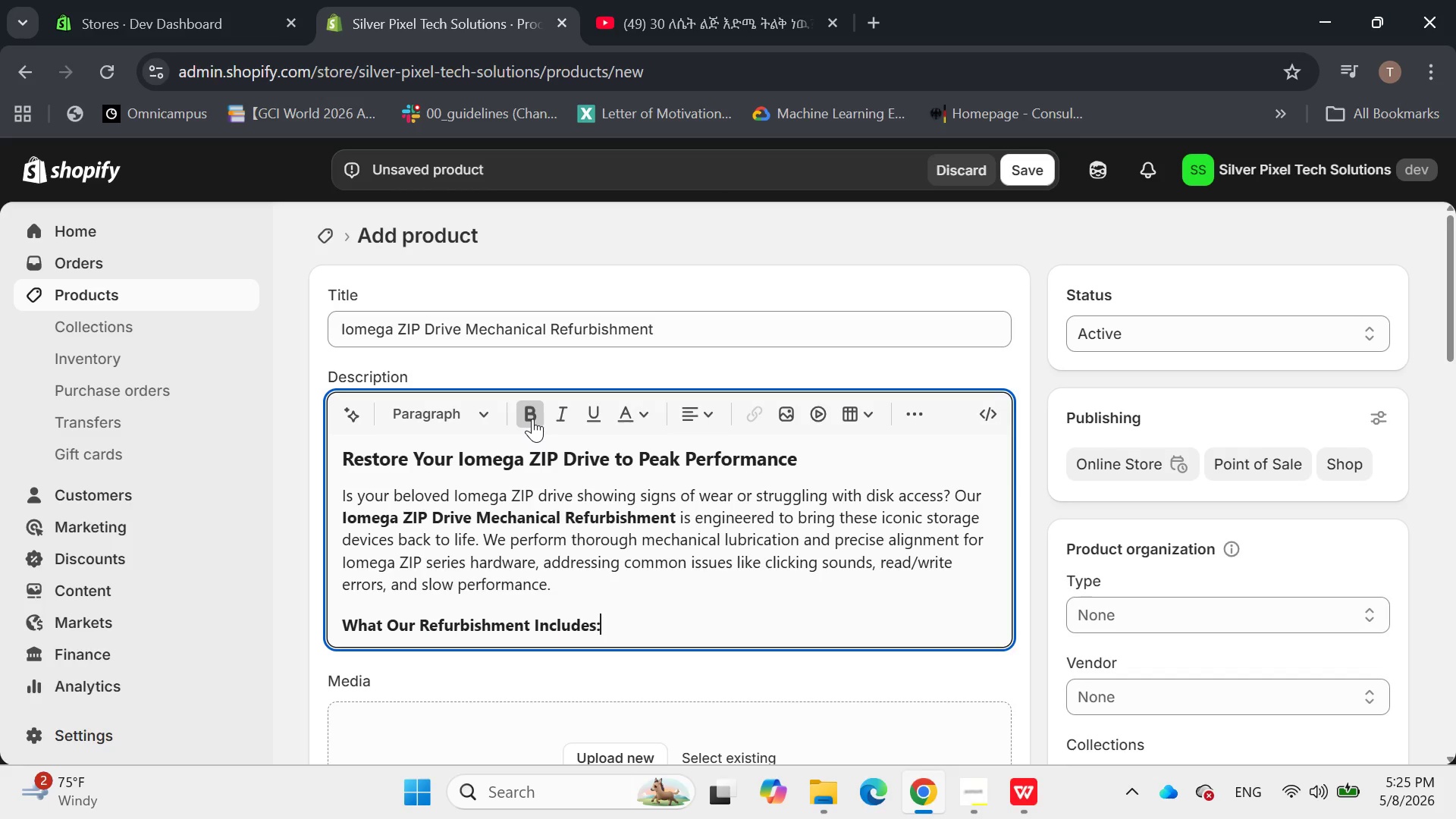 
key(Enter)
 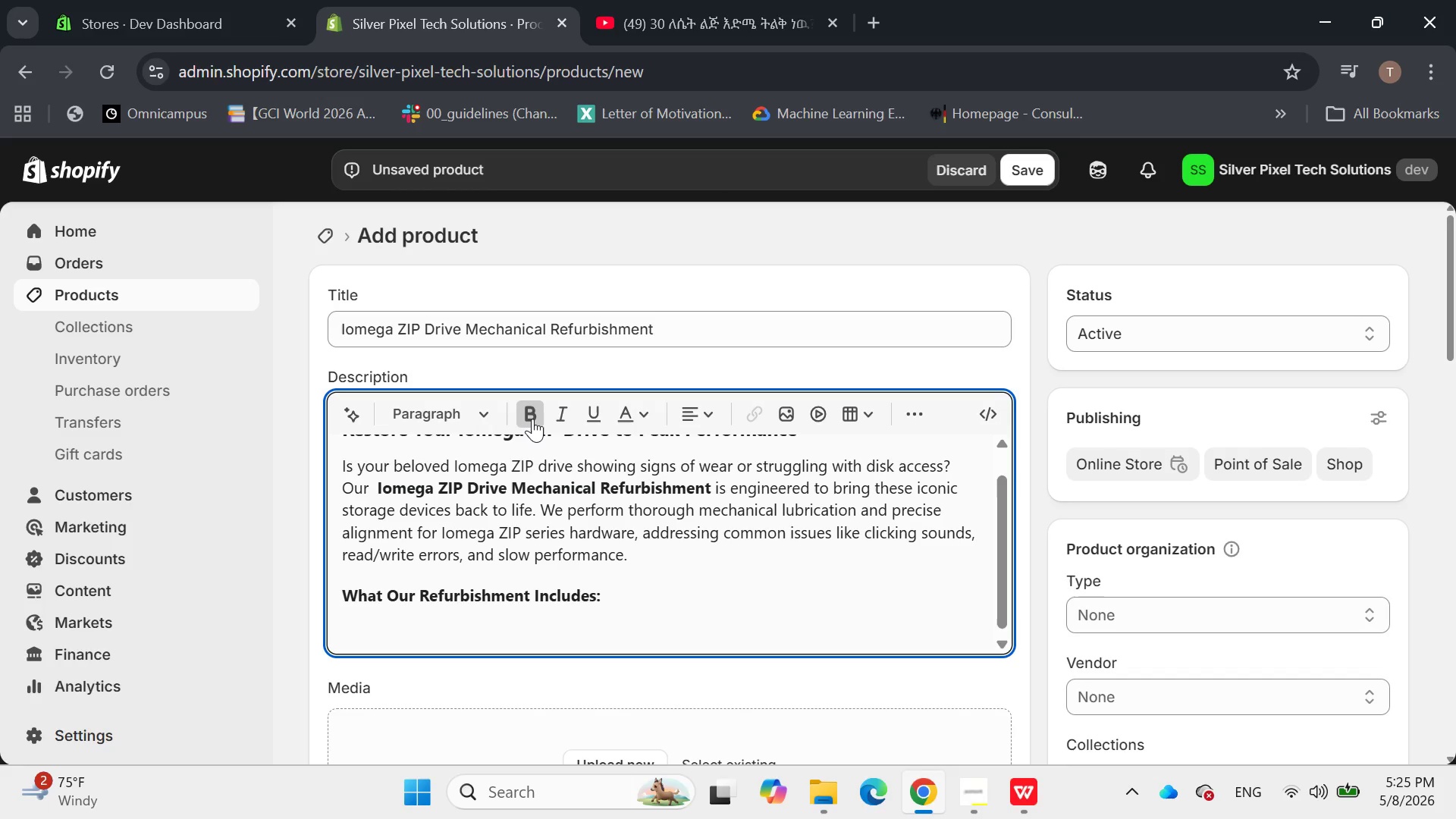 
wait(24.83)
 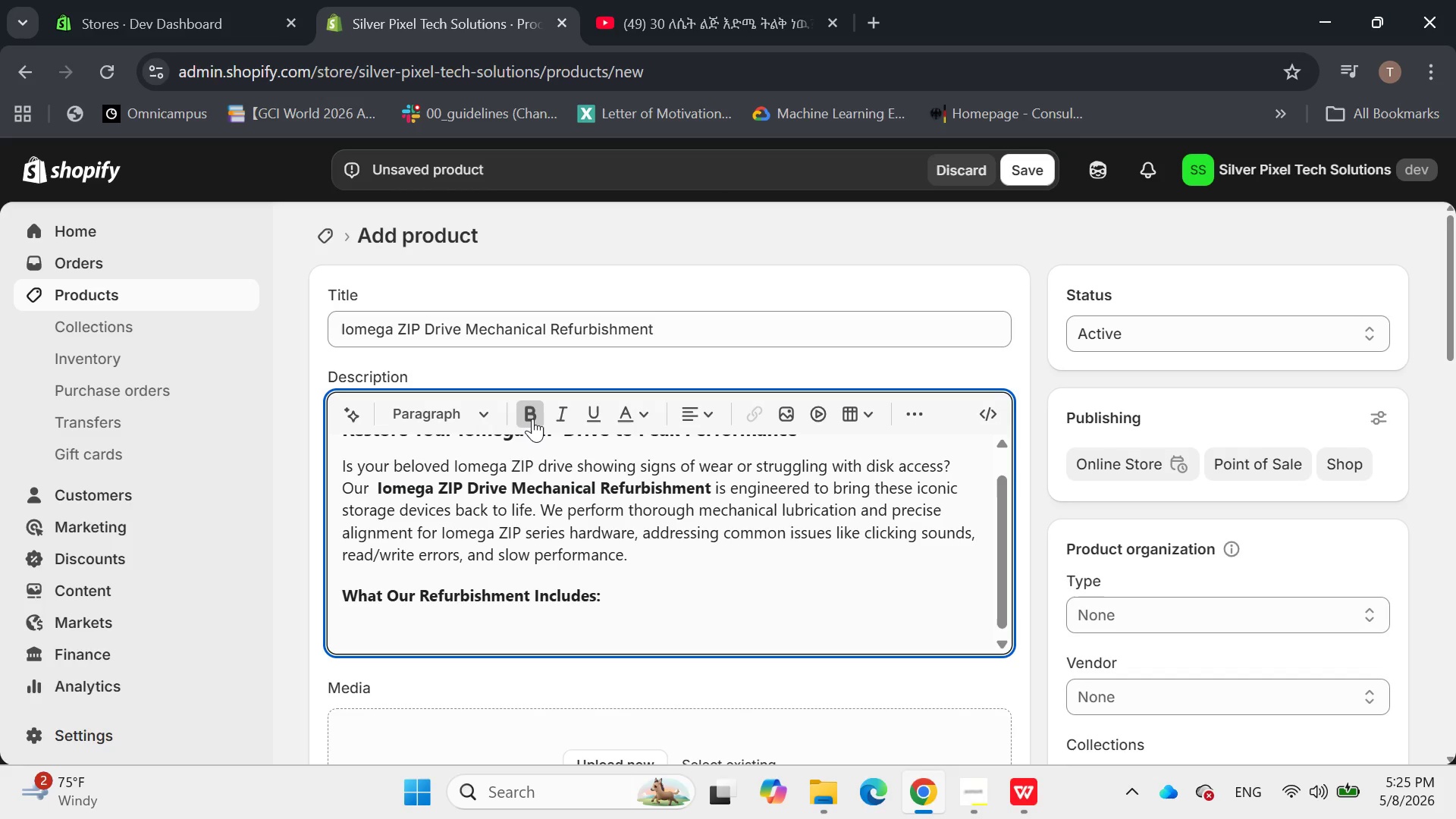 
type(Precision Luv)
key(Backspace)
type(brication )
key(Backspace)
type(: )
 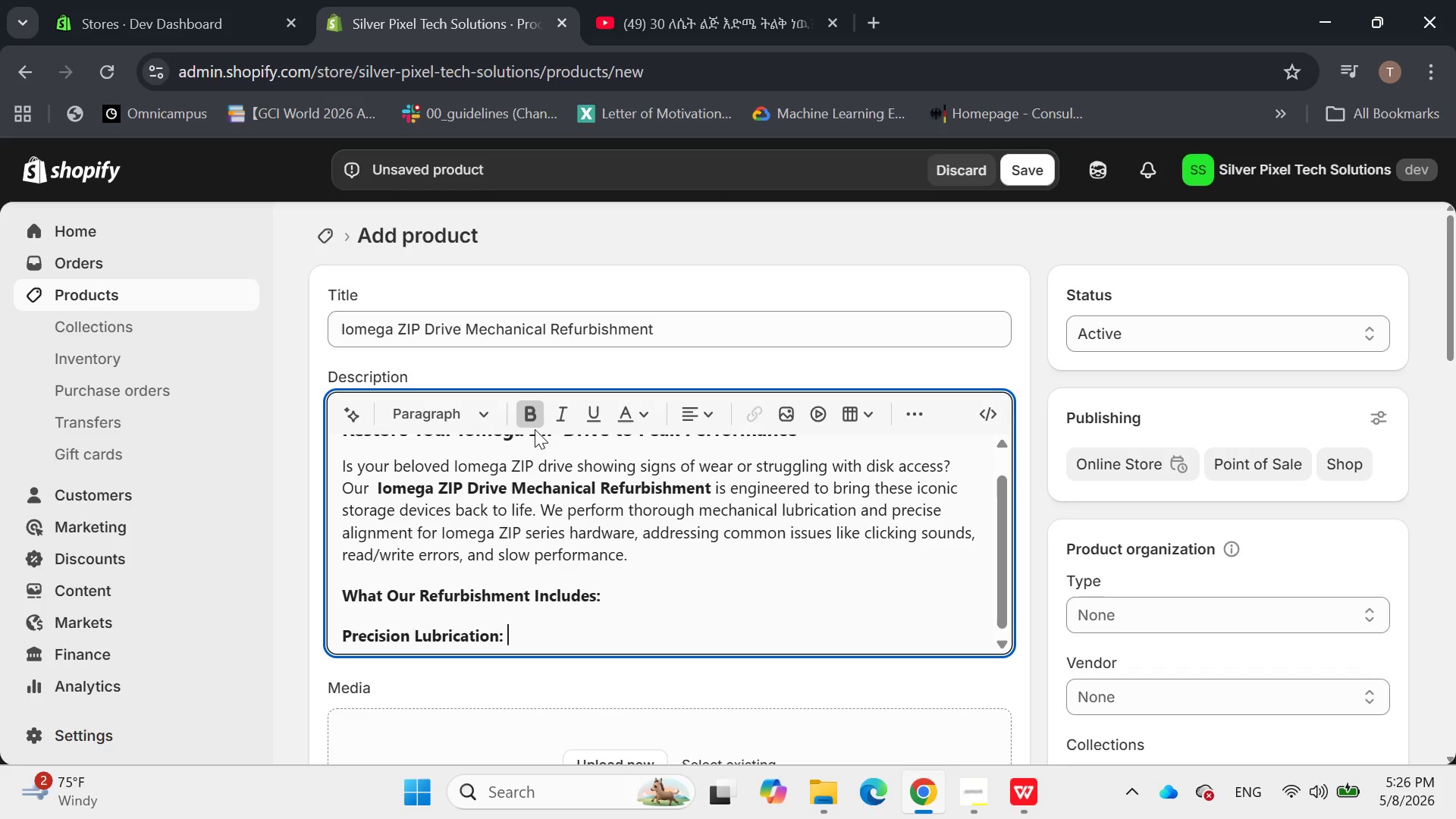 
left_click([534, 424])
 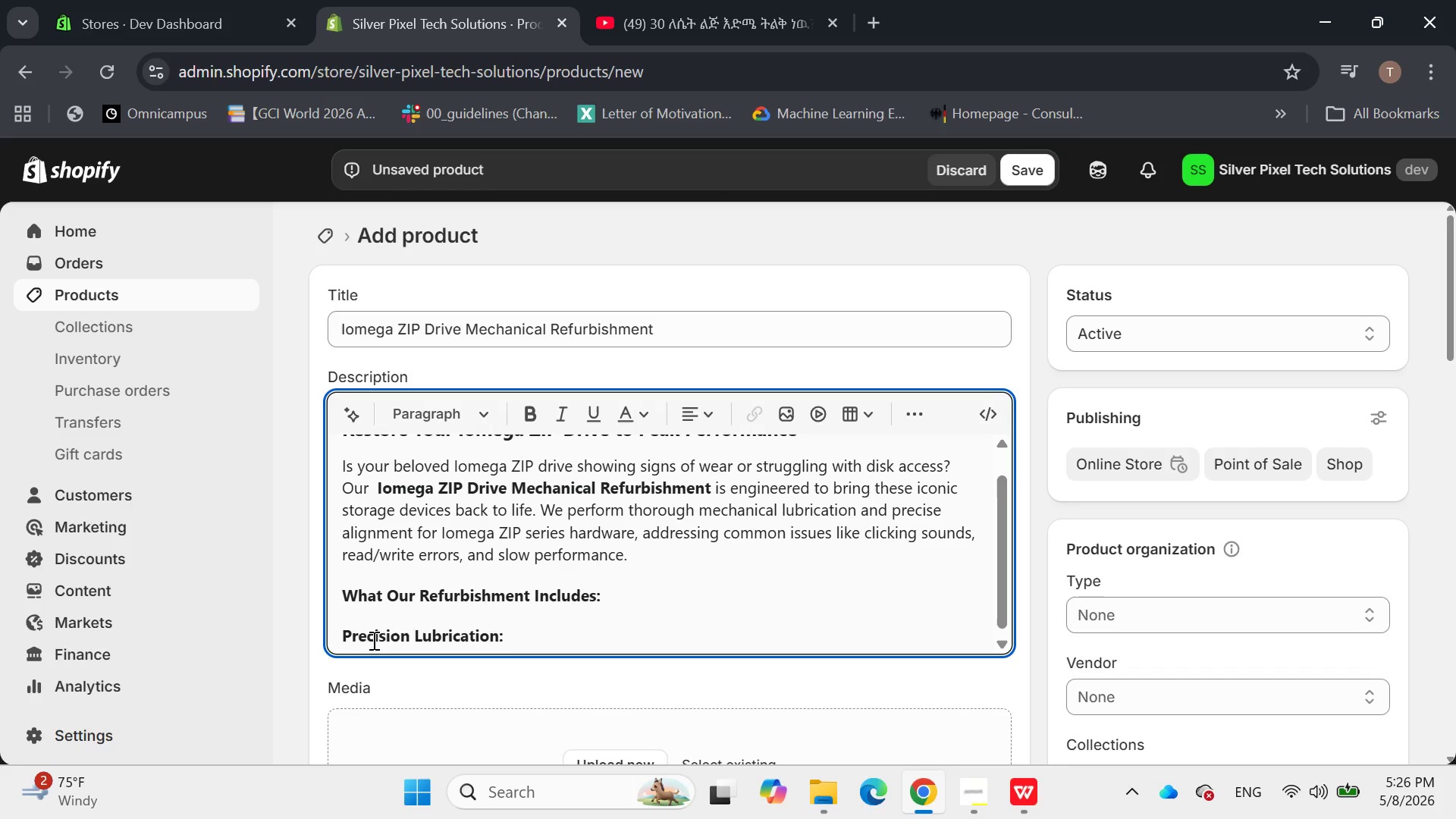 
left_click([343, 634])
 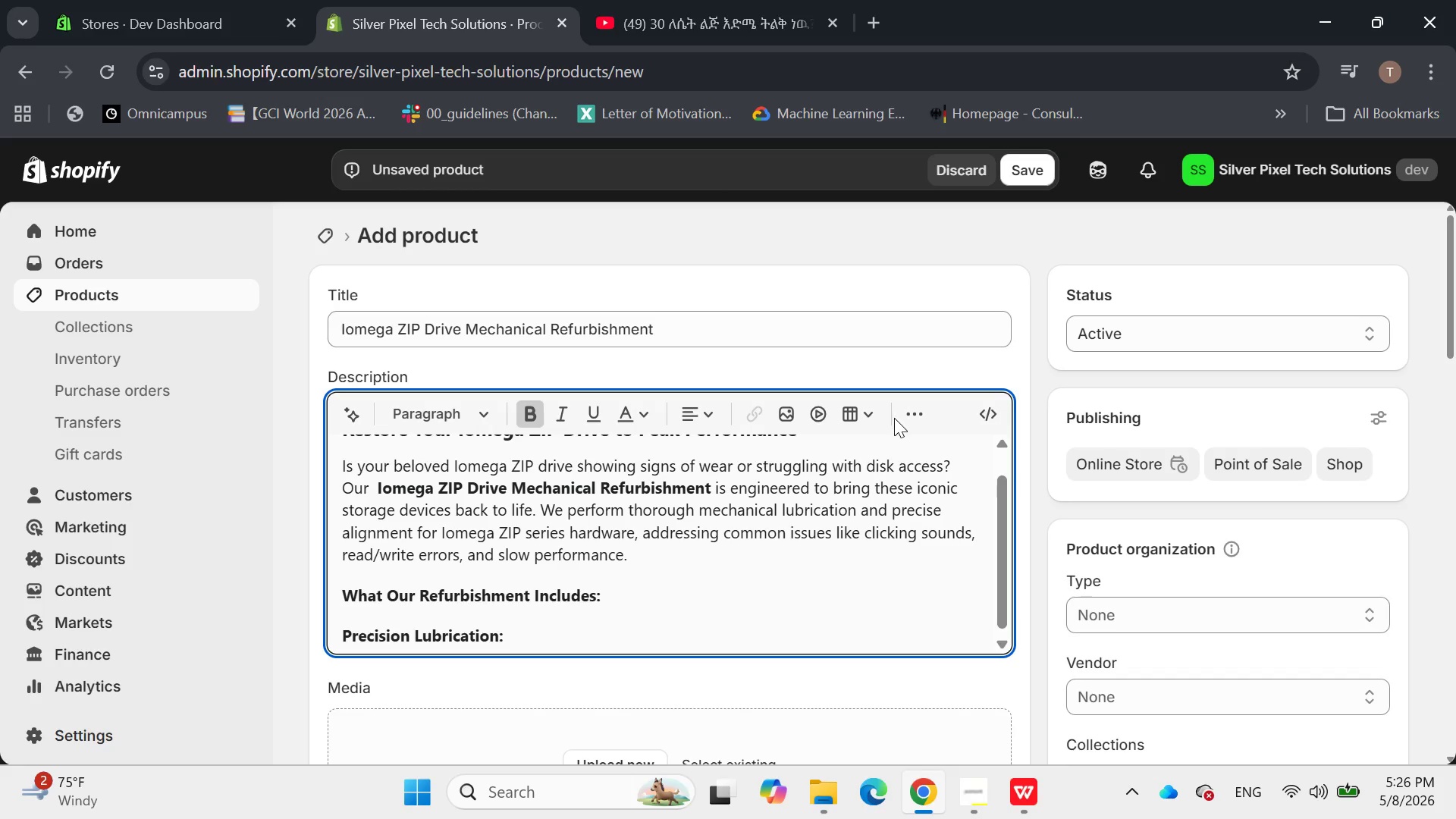 
left_click([906, 416])
 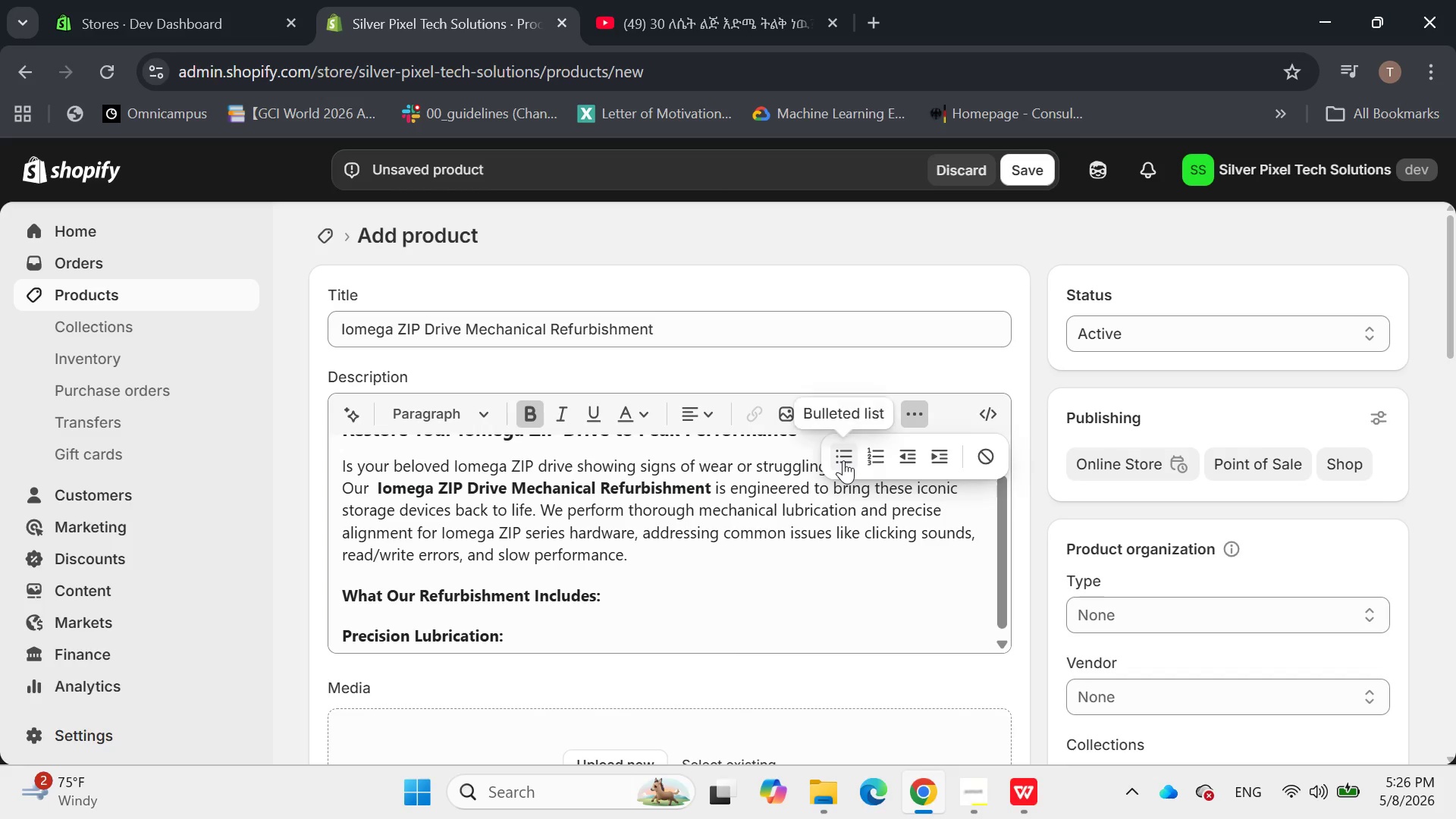 
left_click([843, 460])
 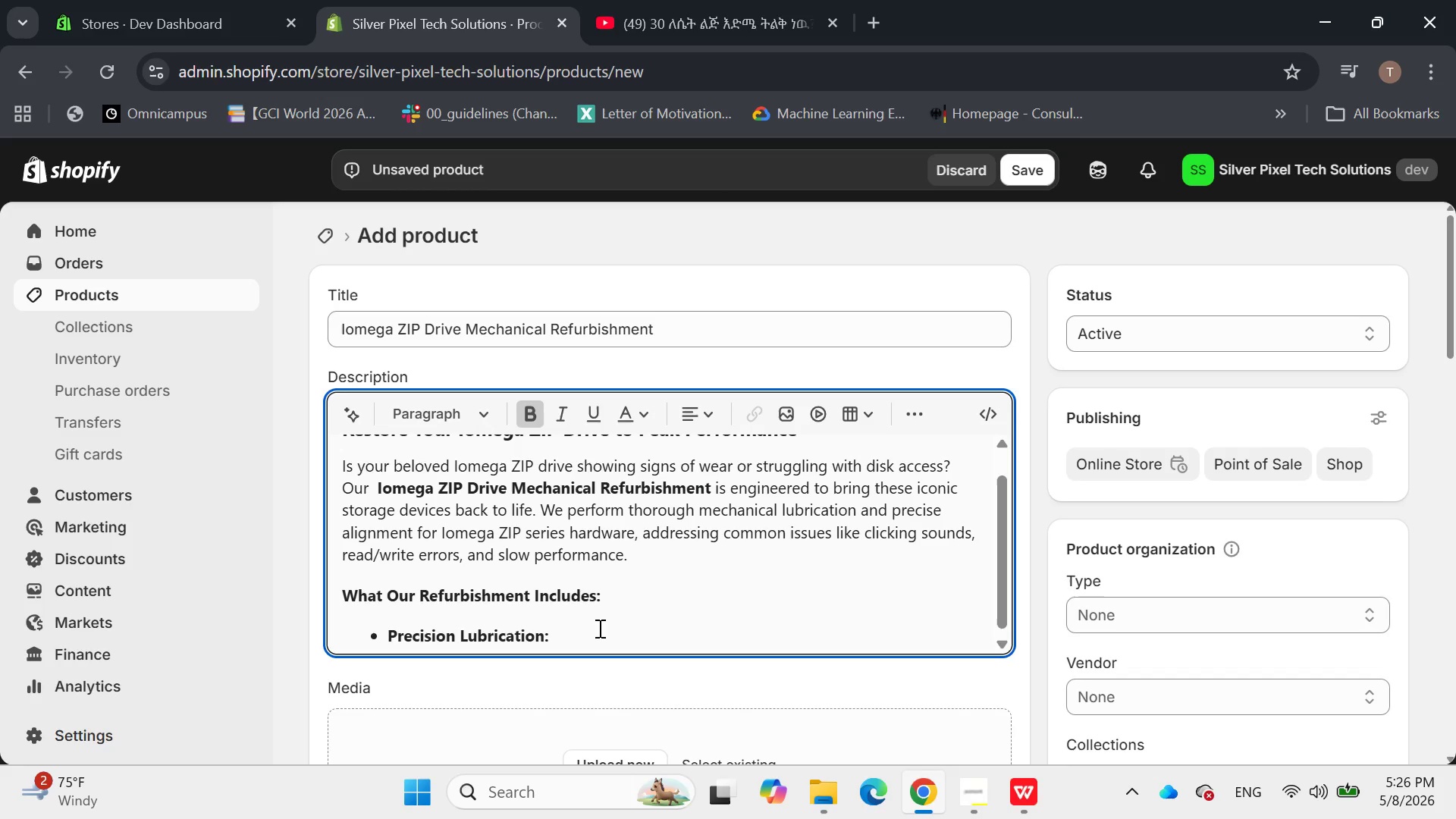 
left_click([535, 411])
 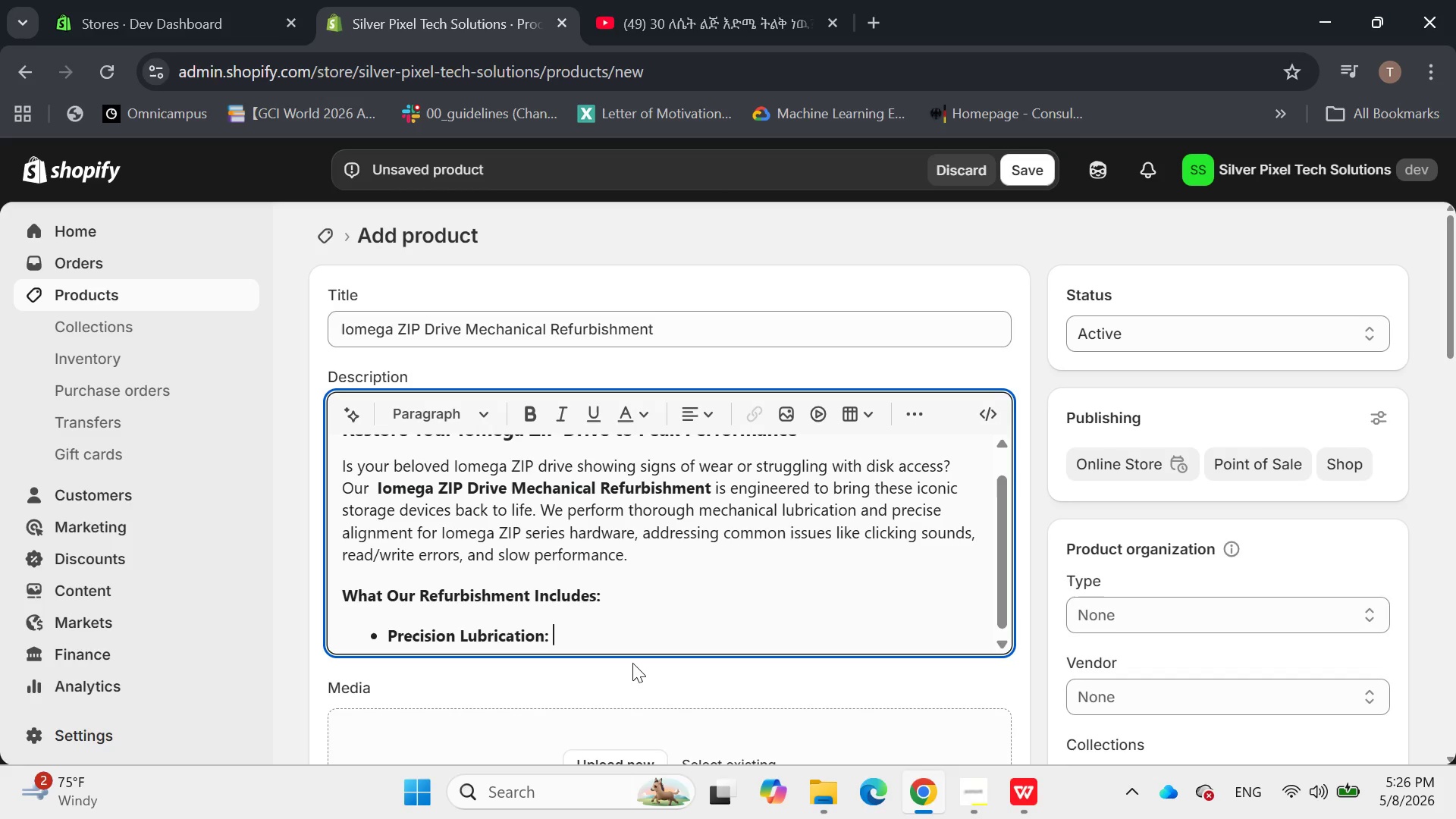 
left_click([594, 626])
 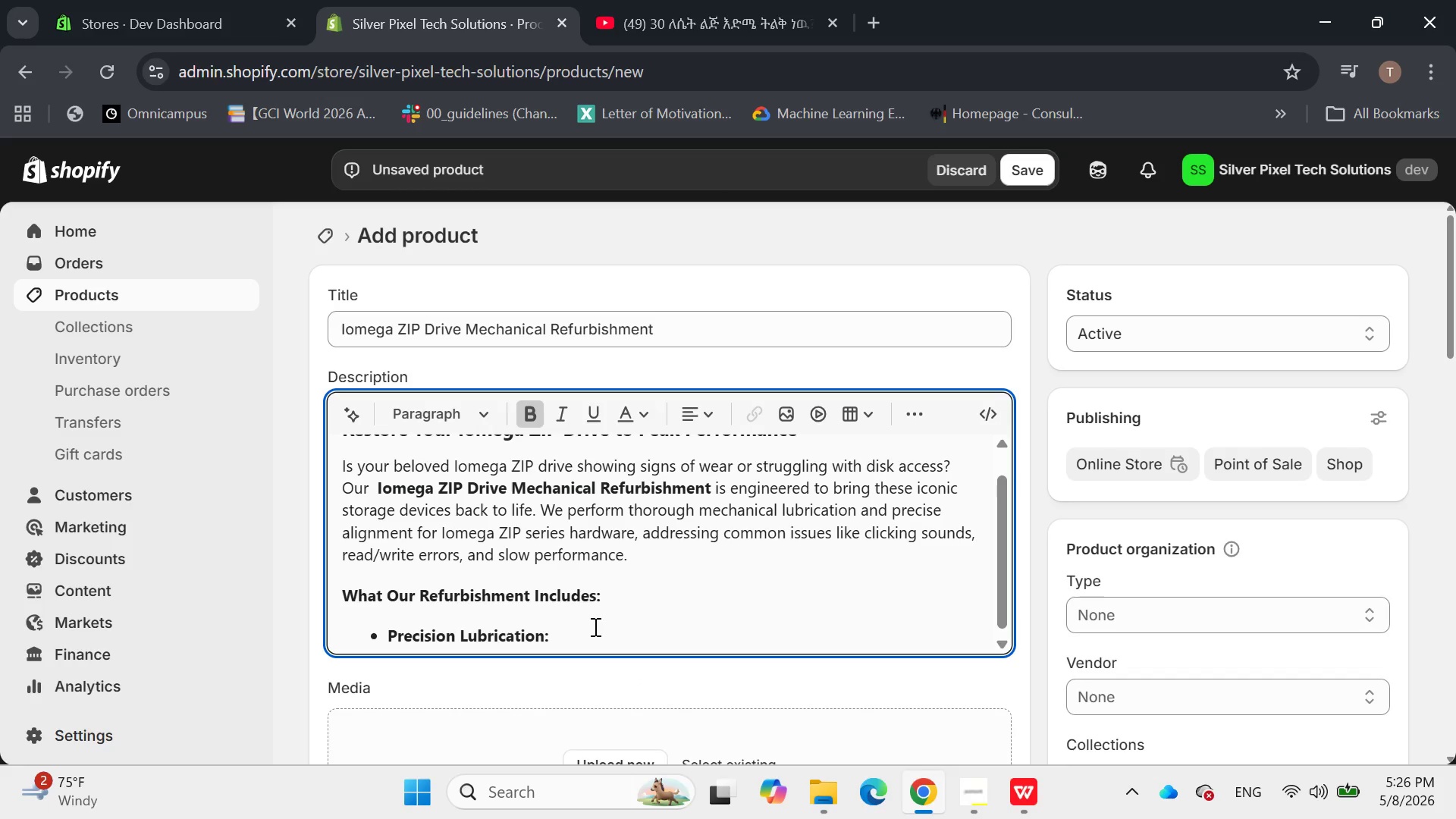 
left_click([594, 626])
 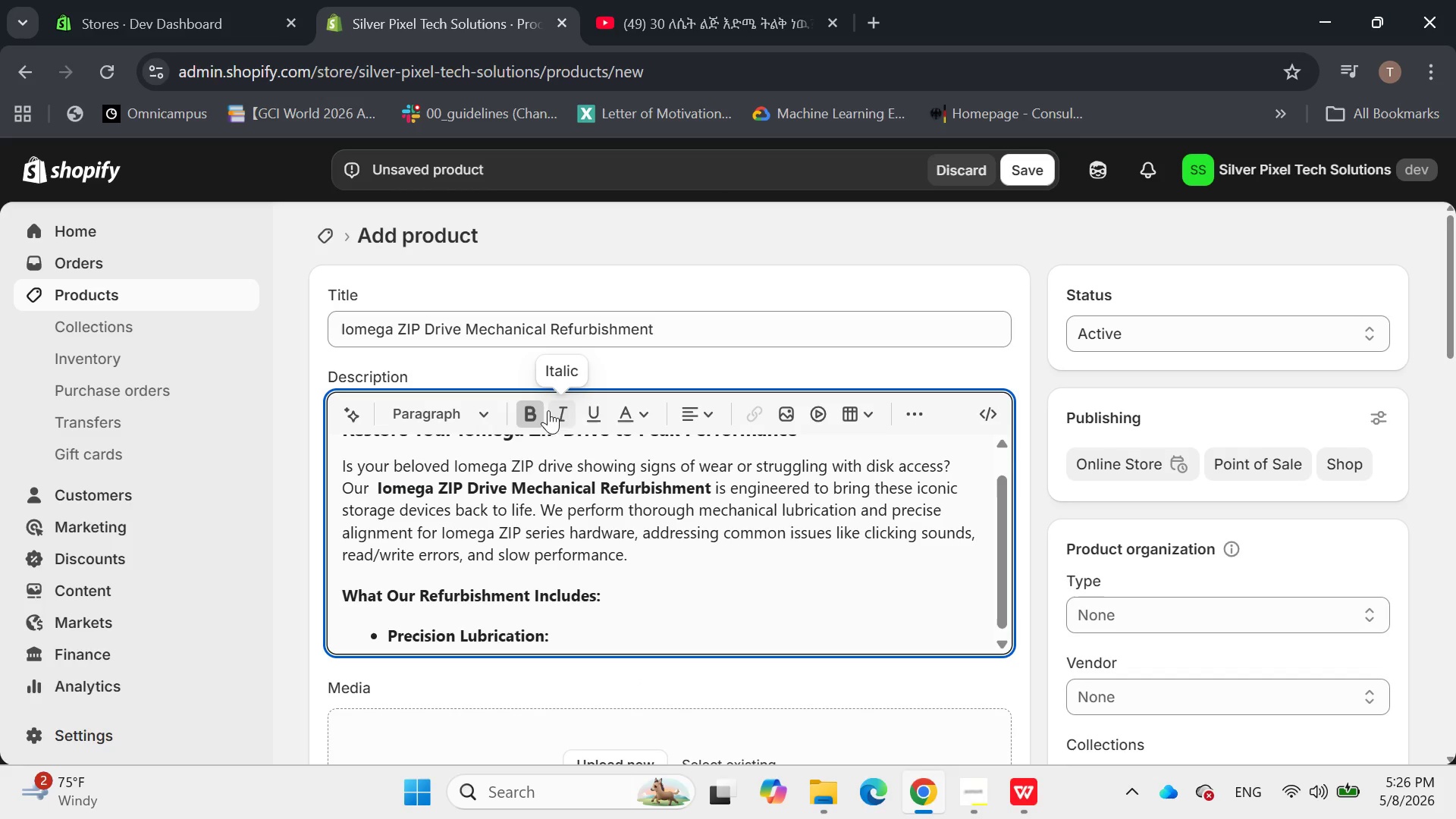 
left_click([533, 414])
 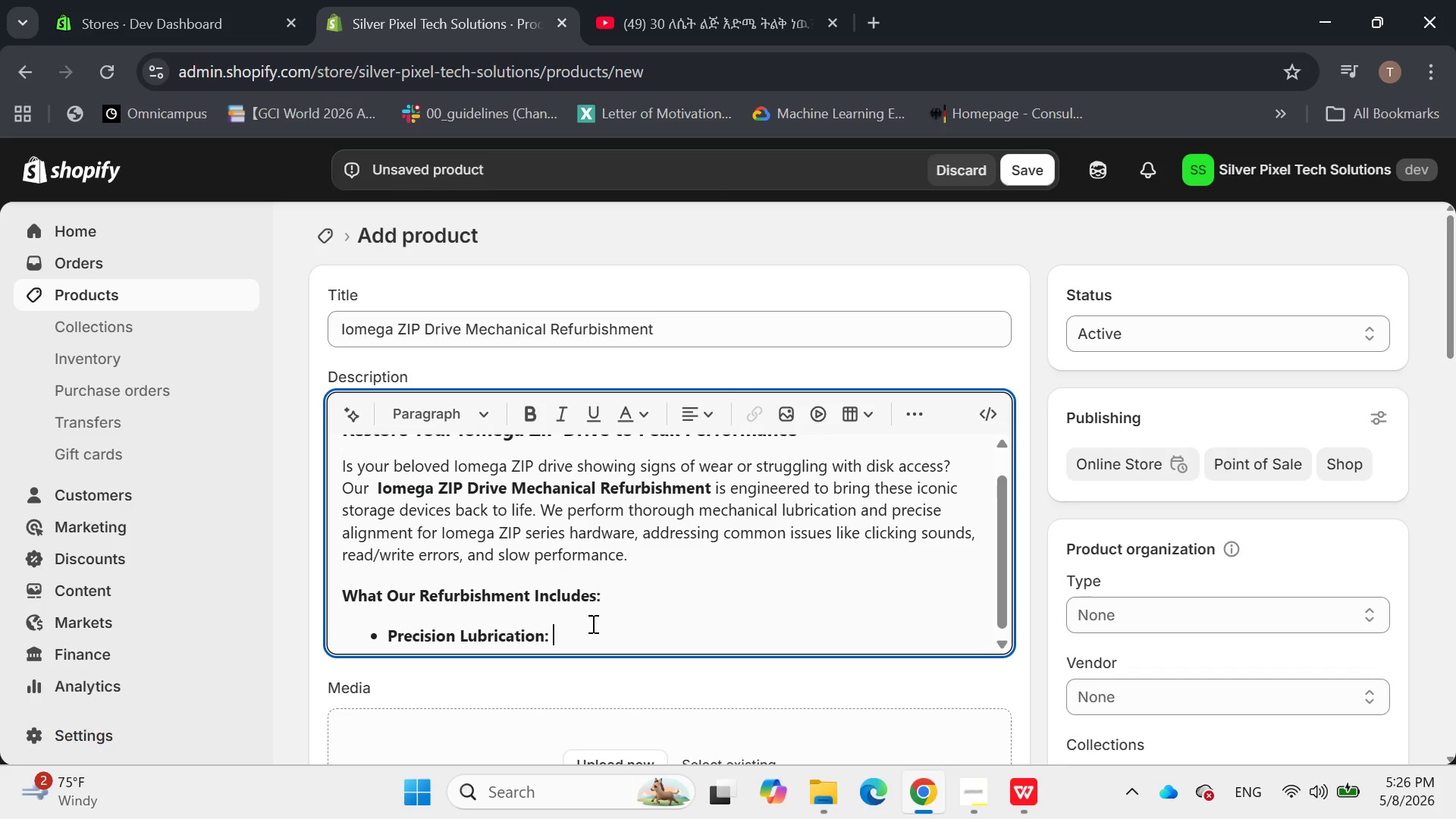 
key(Space)
 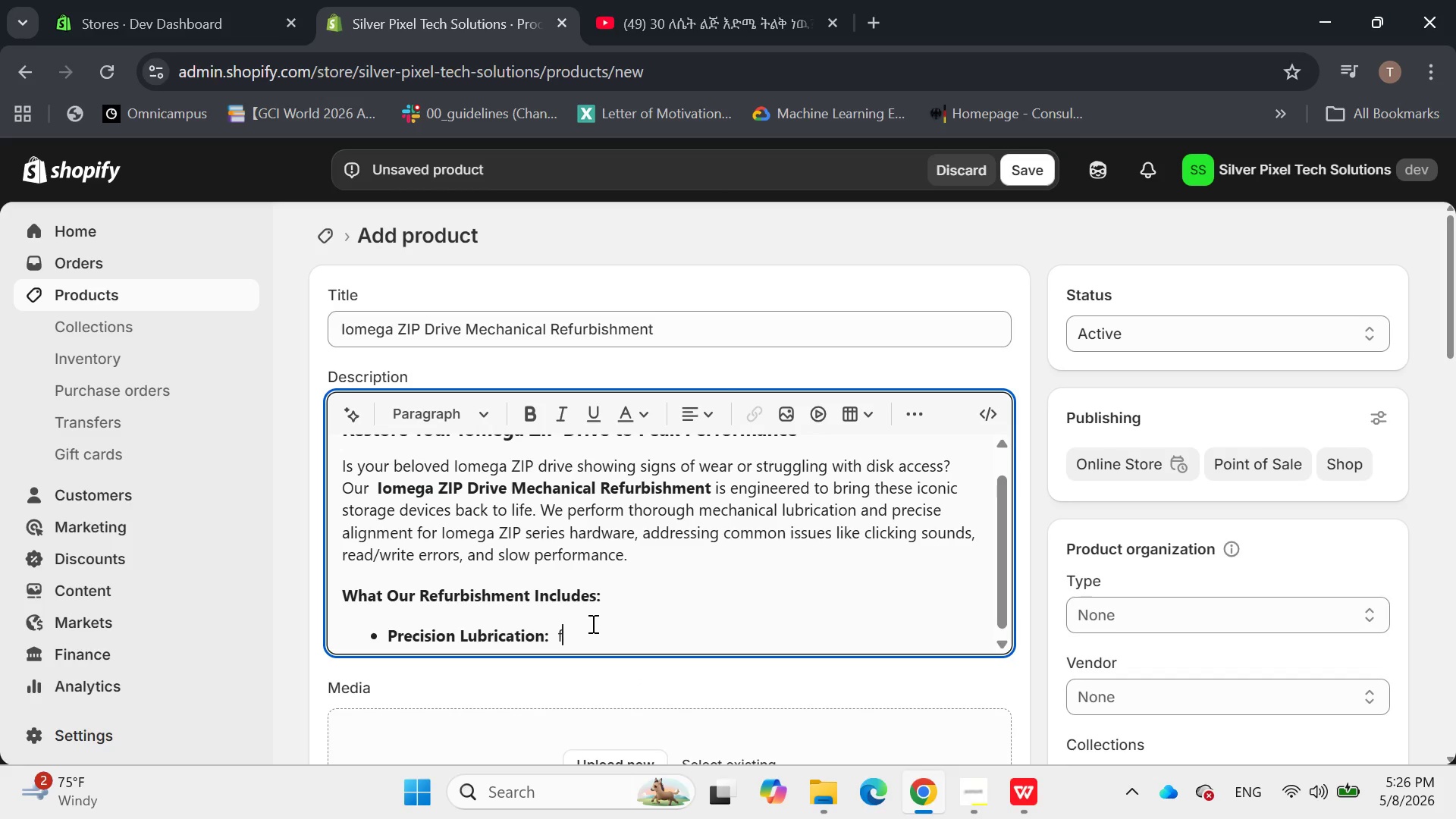 
key(F)
 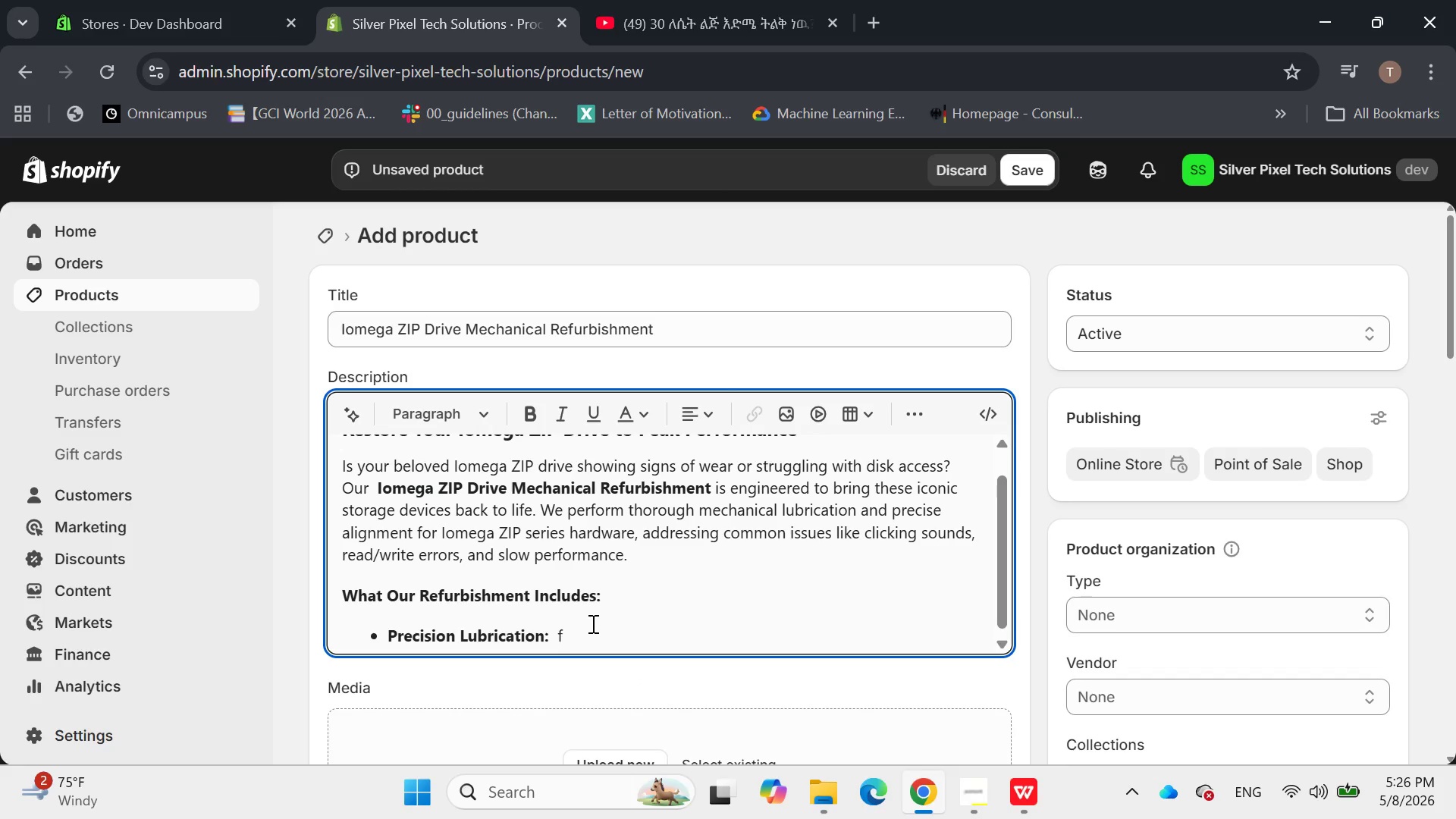 
key(Backspace)
 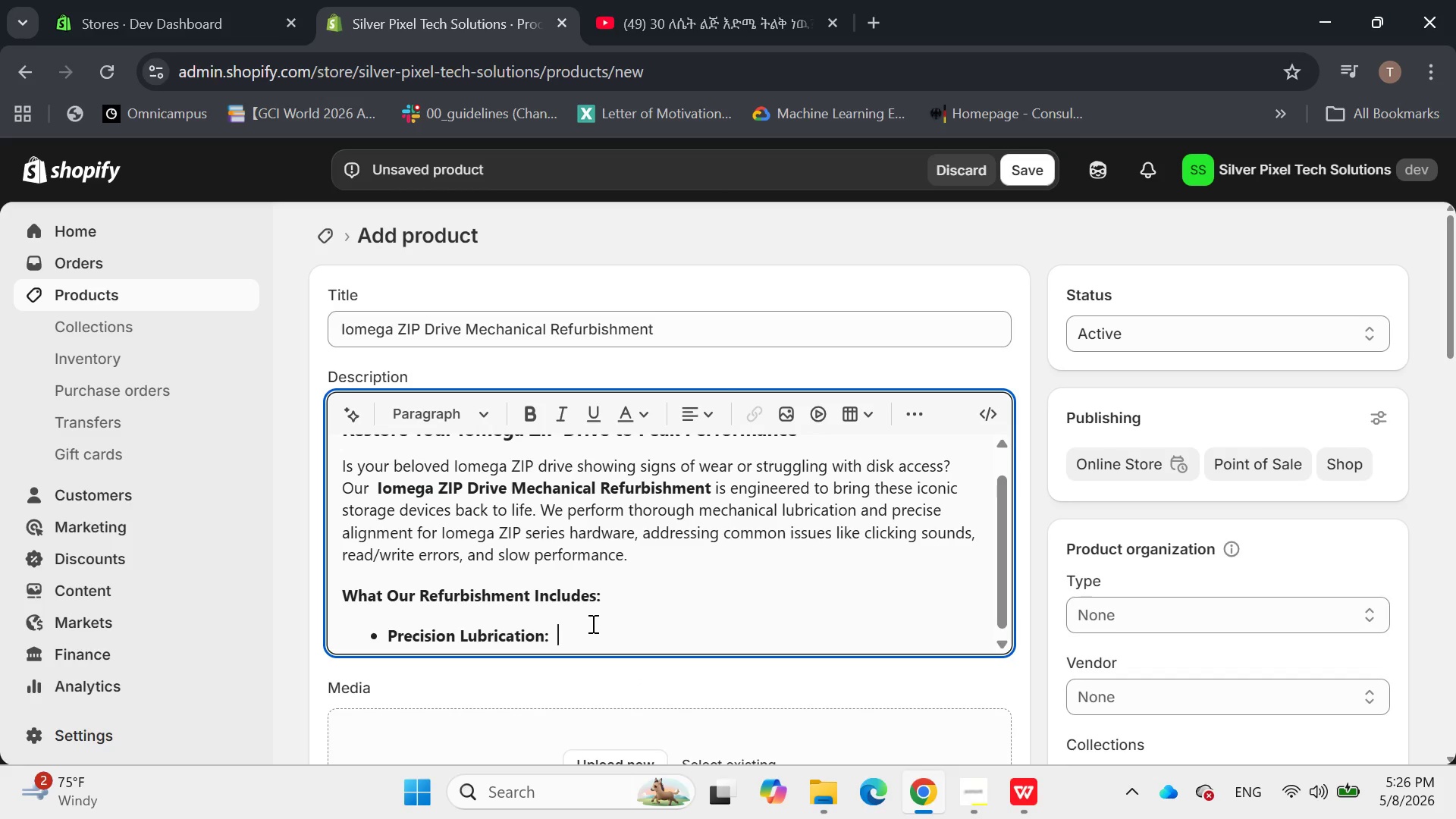 
type(we )
key(Backspace)
key(Backspace)
key(Backspace)
key(Backspace)
type(we)
key(Backspace)
key(Backspace)
key(Backspace)
 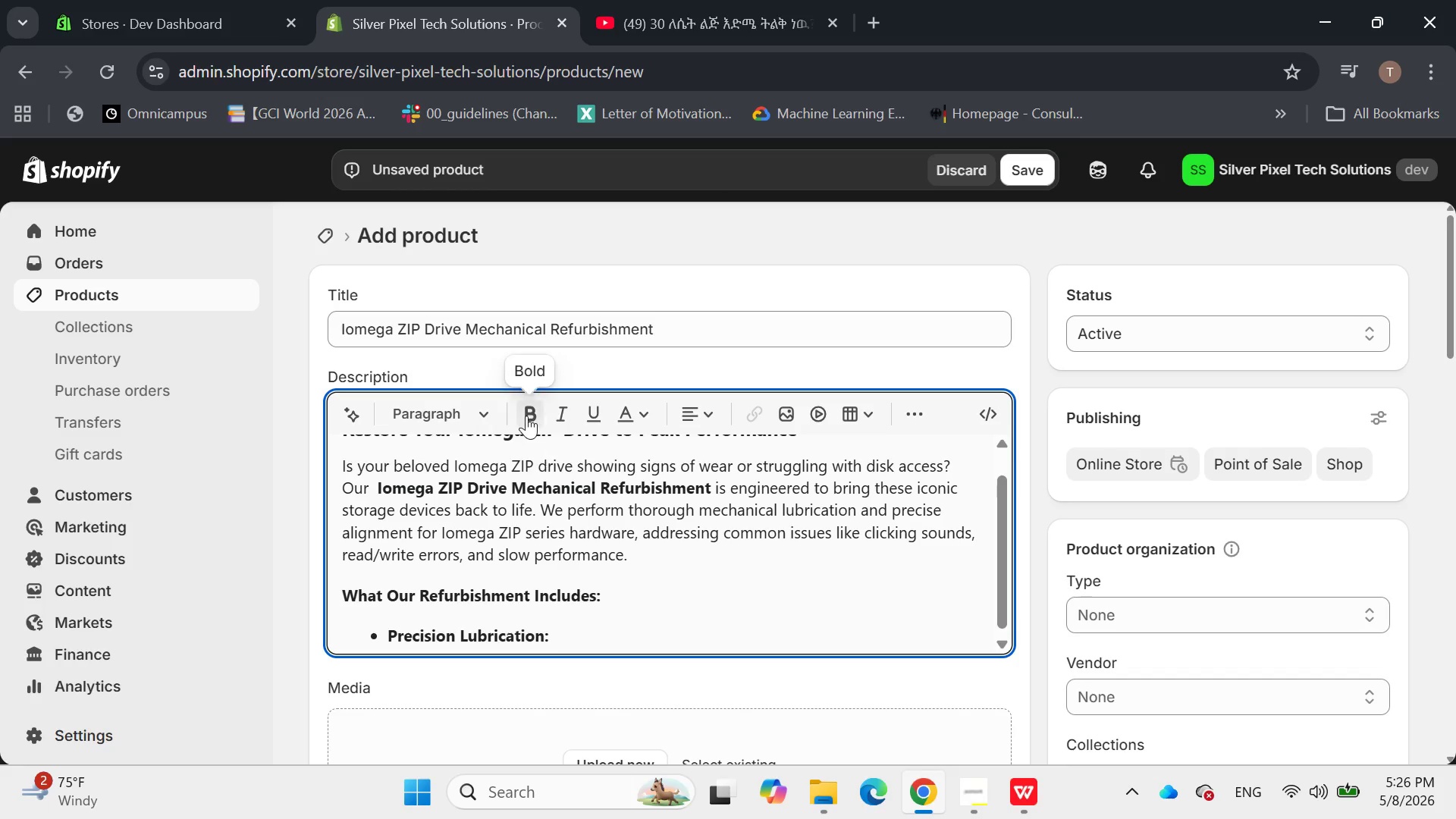 
left_click([526, 416])
 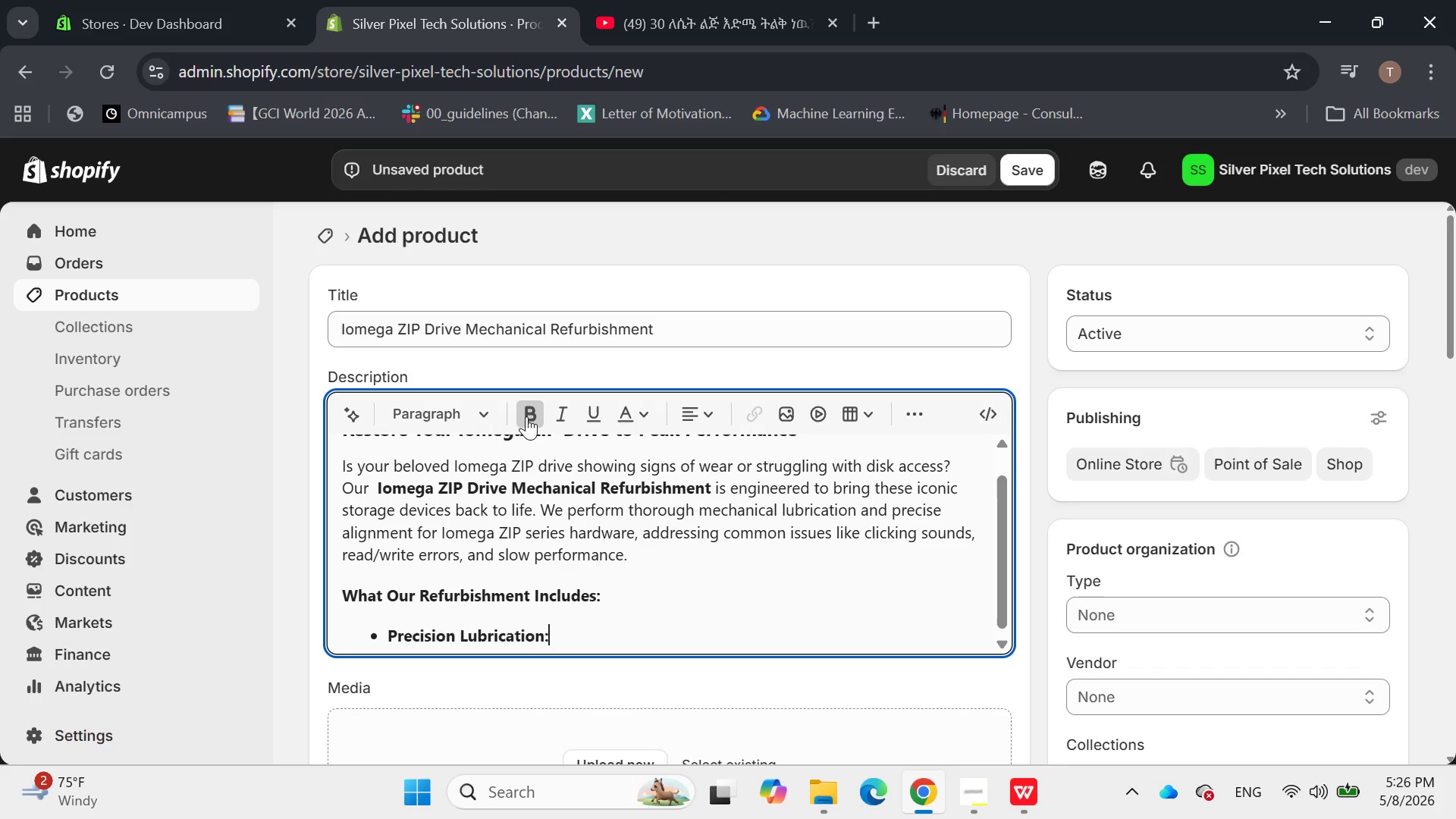 
key(Space)
 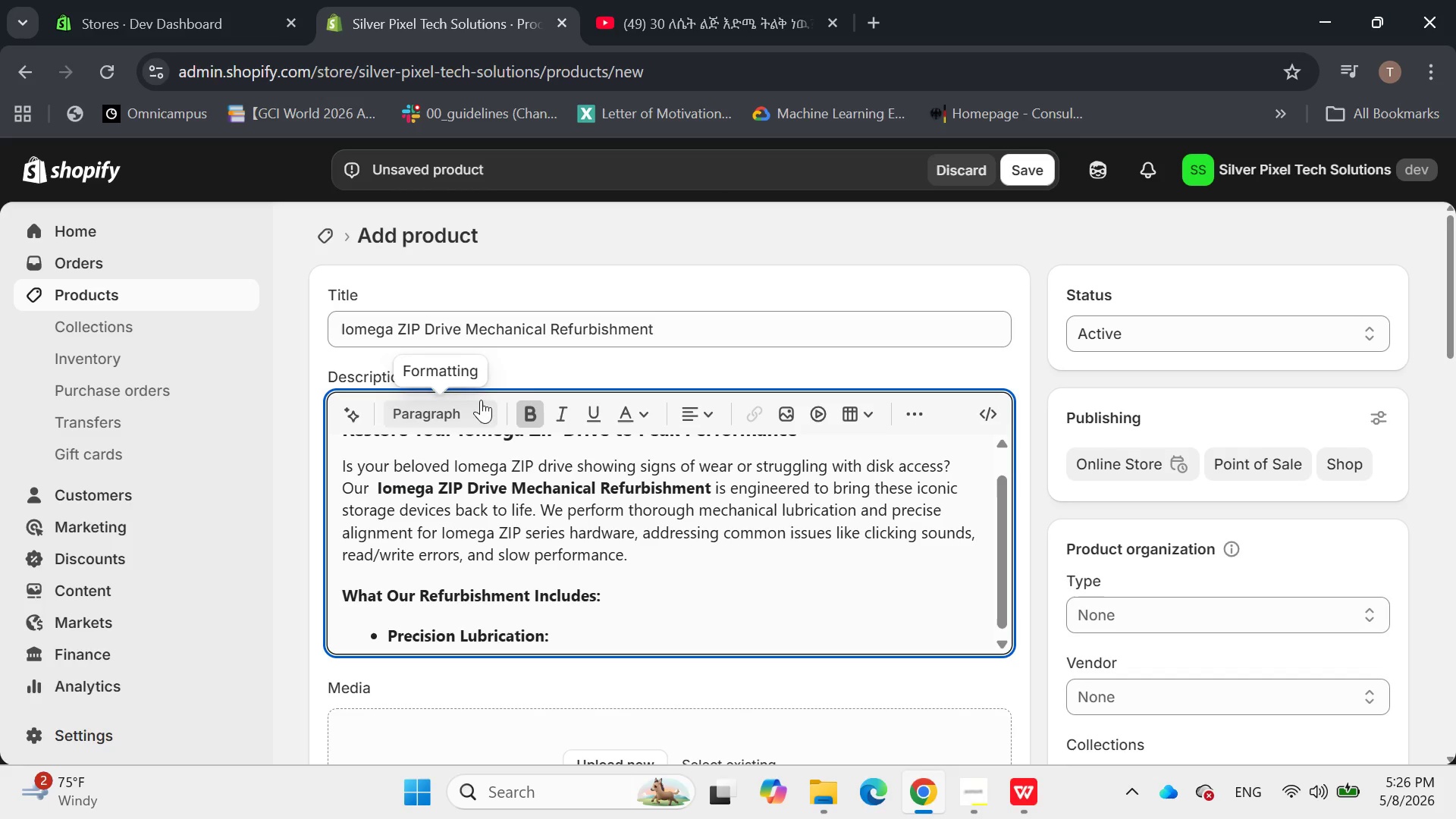 
left_click([532, 411])
 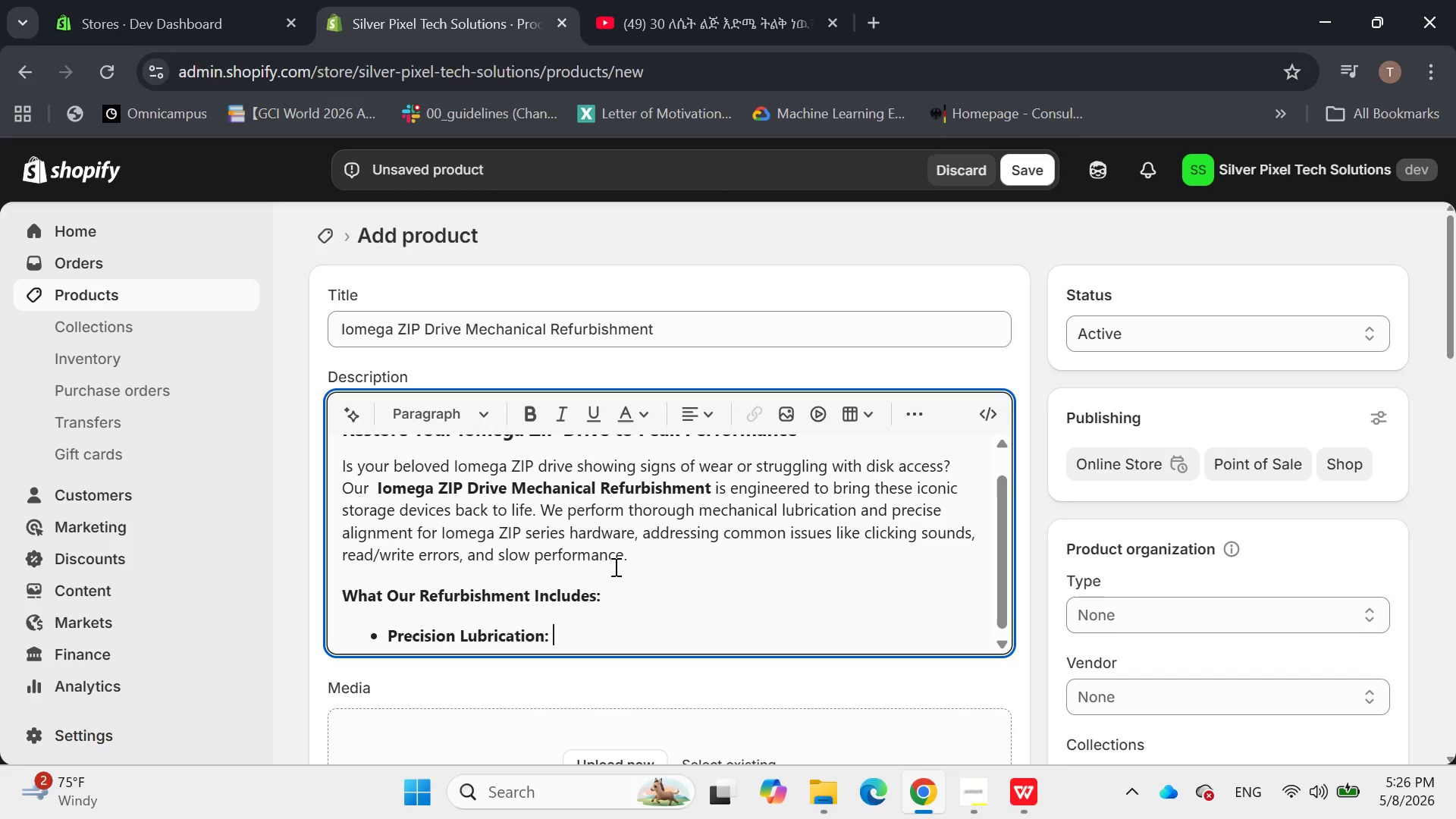 
key(E)
 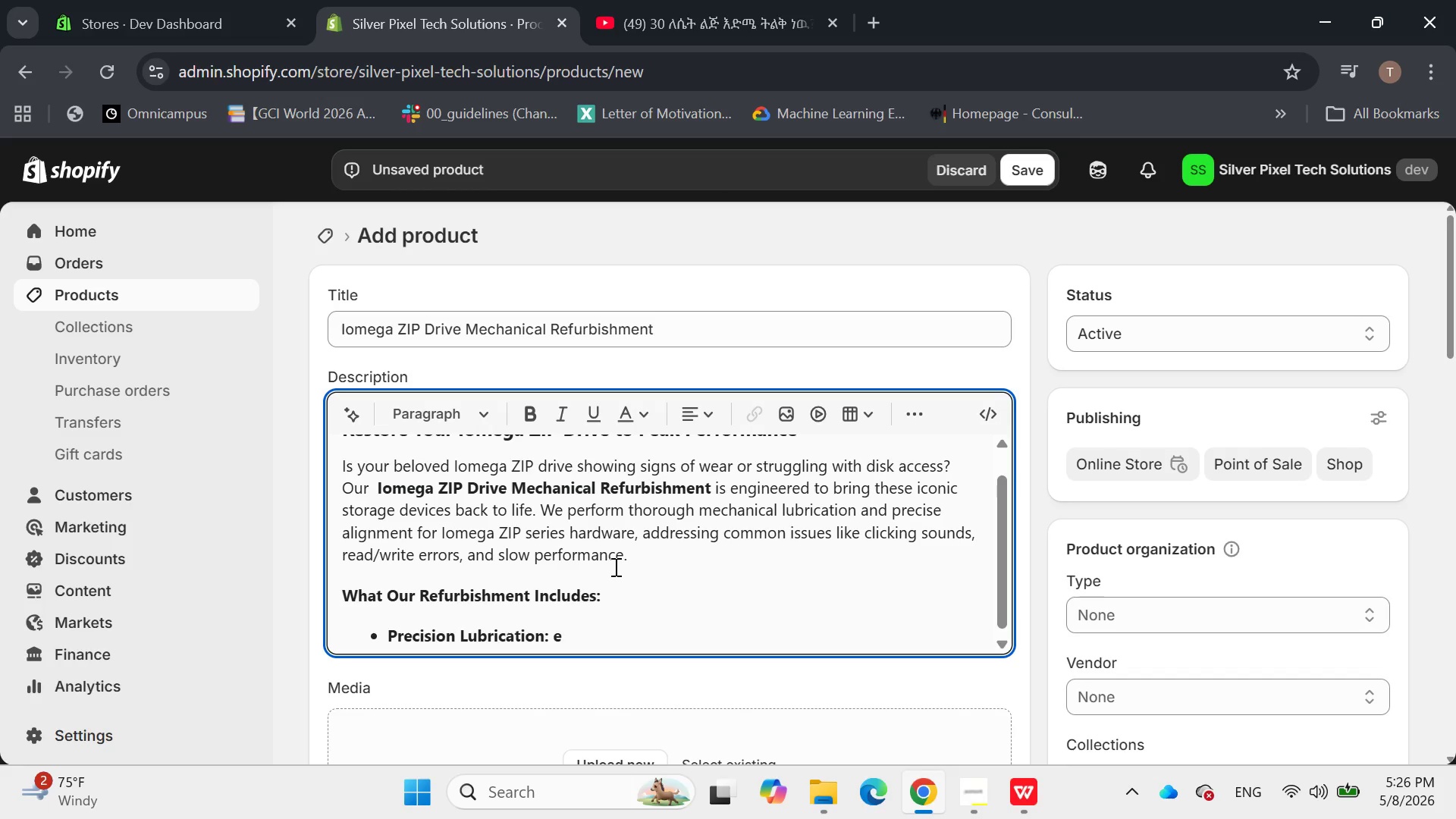 
key(Backspace)
 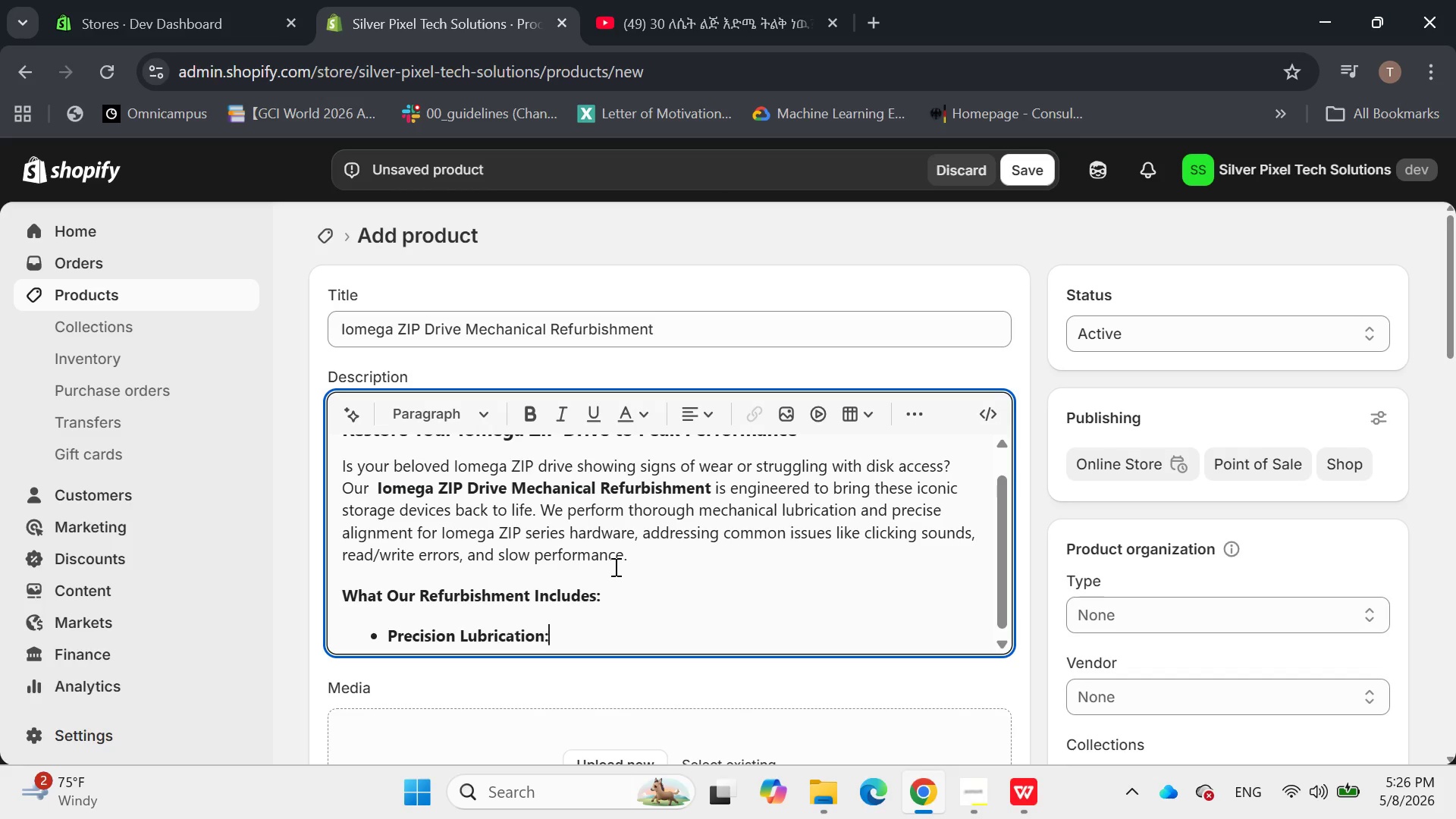 
key(Backspace)
 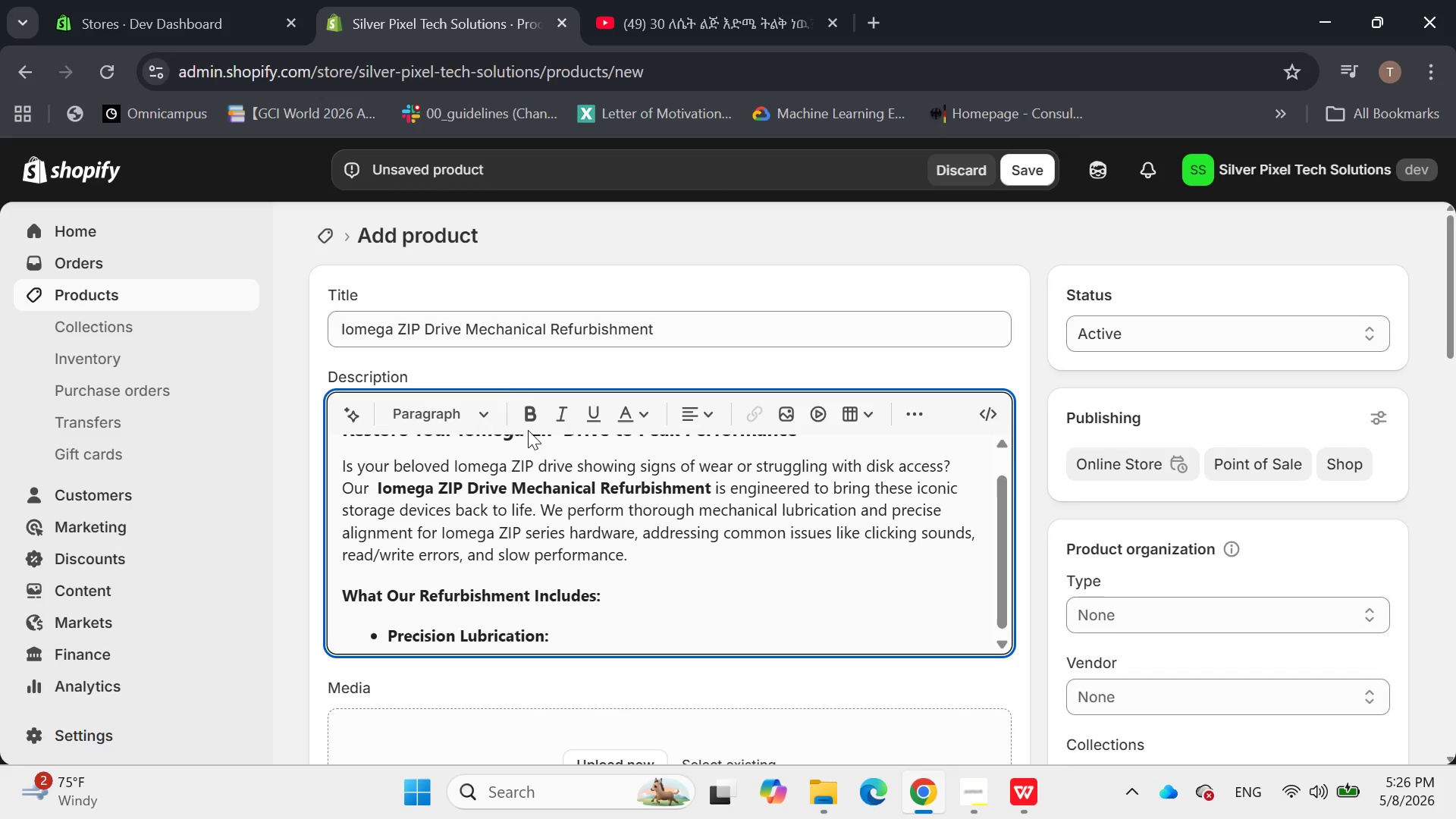 
left_click([529, 406])
 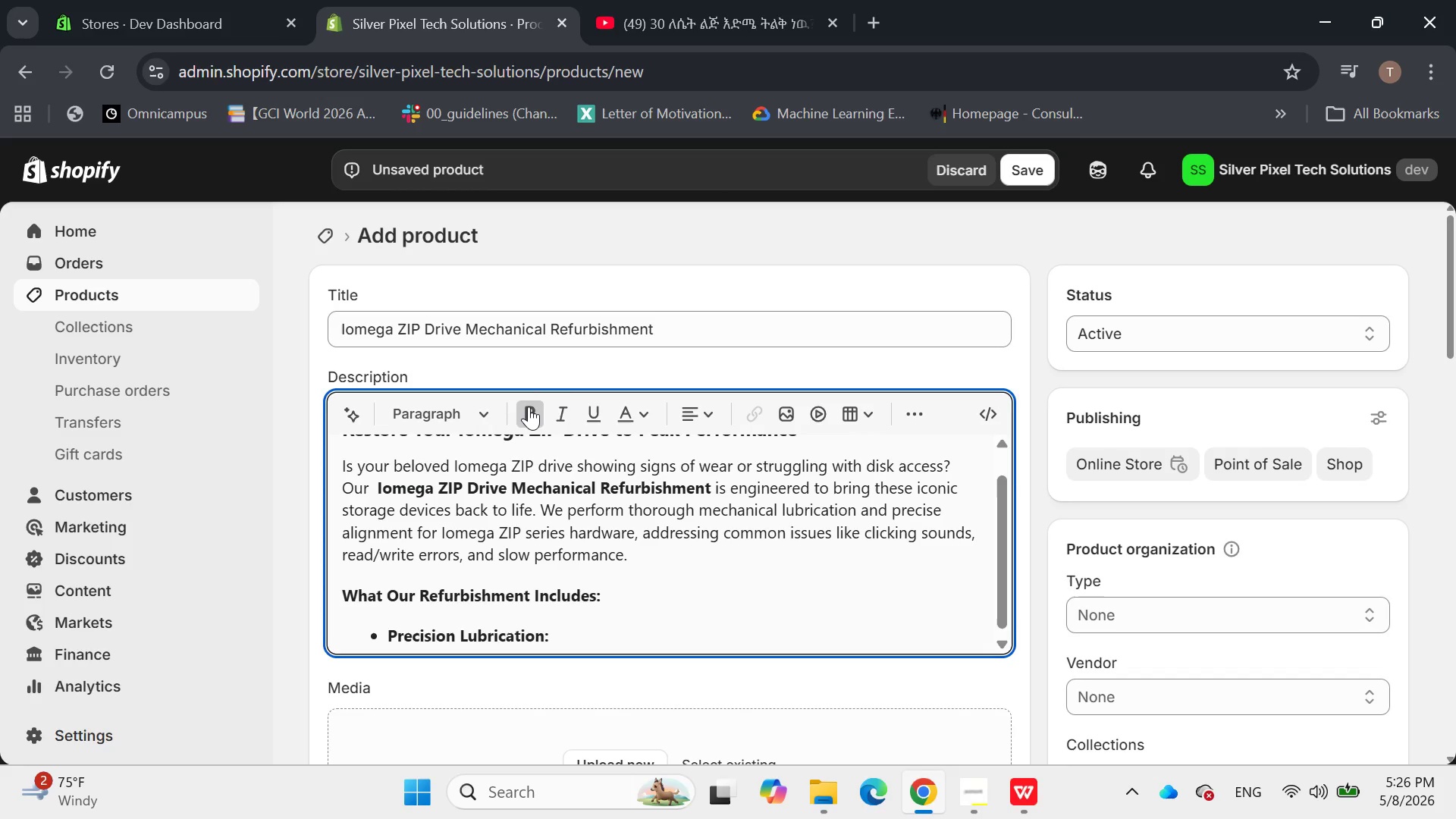 
left_click([529, 406])
 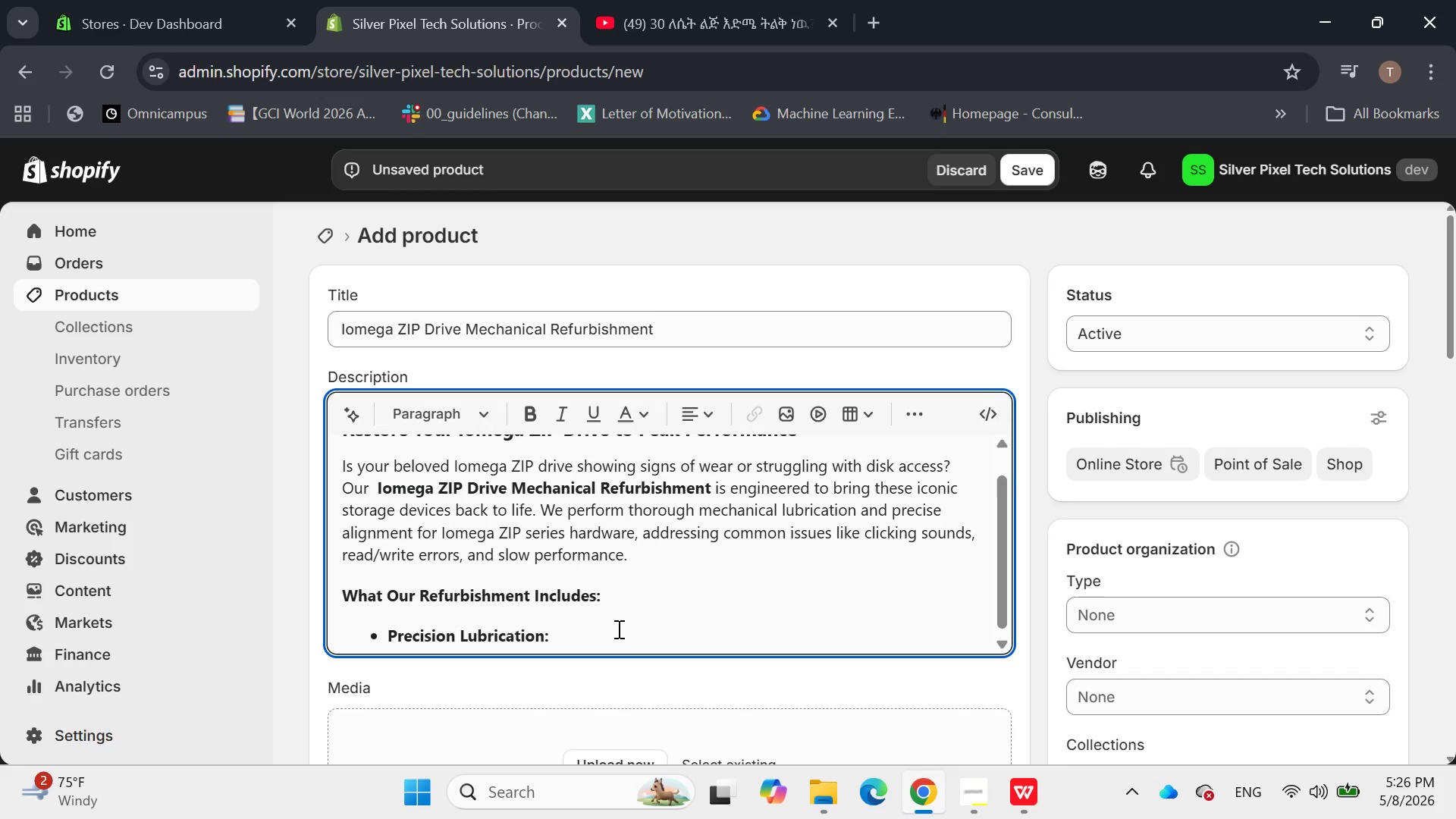 
key(Space)
 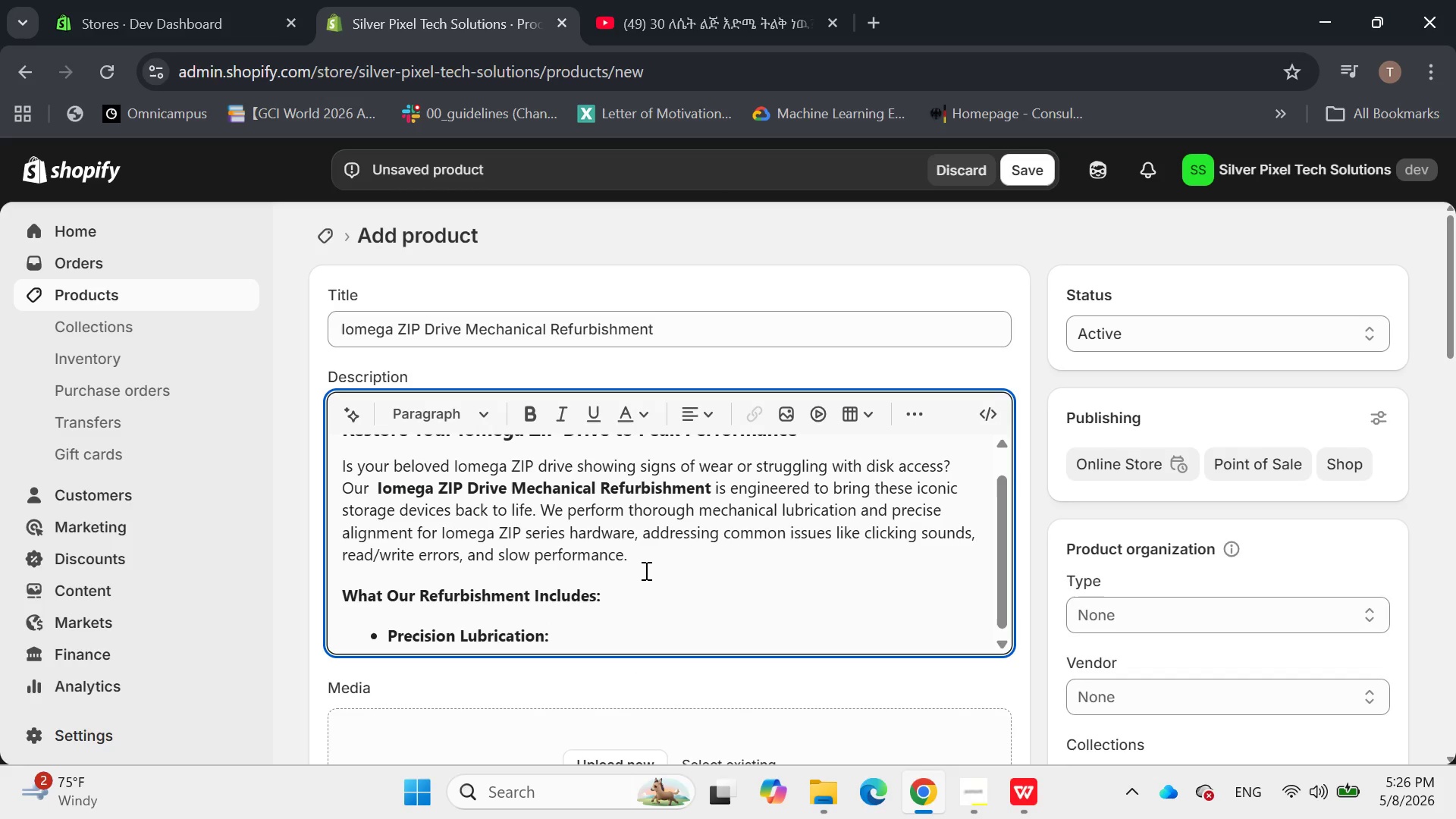 
wait(5.42)
 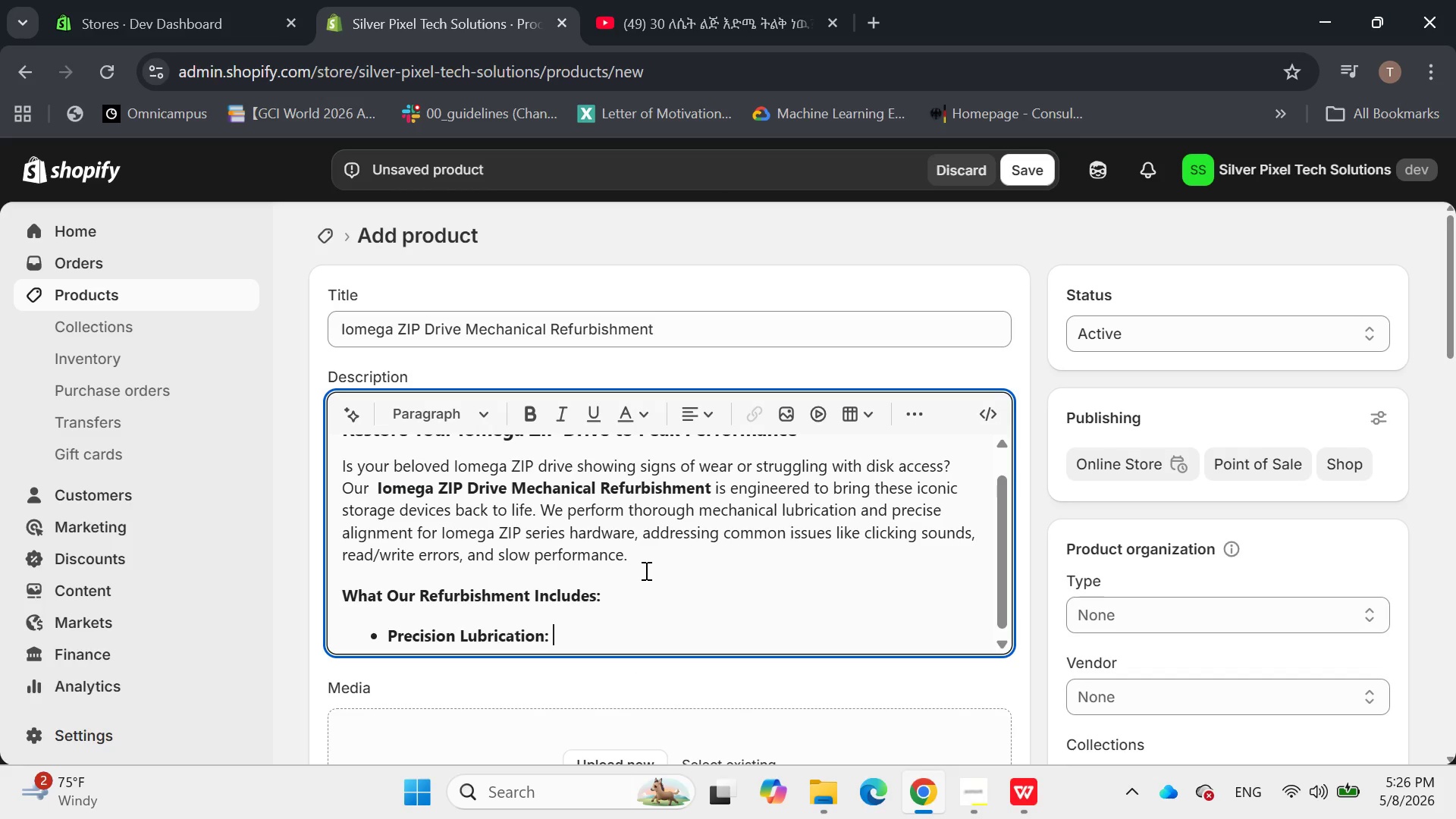 
type(We)
key(Backspace)
key(Backspace)
key(Backspace)
type(  )
 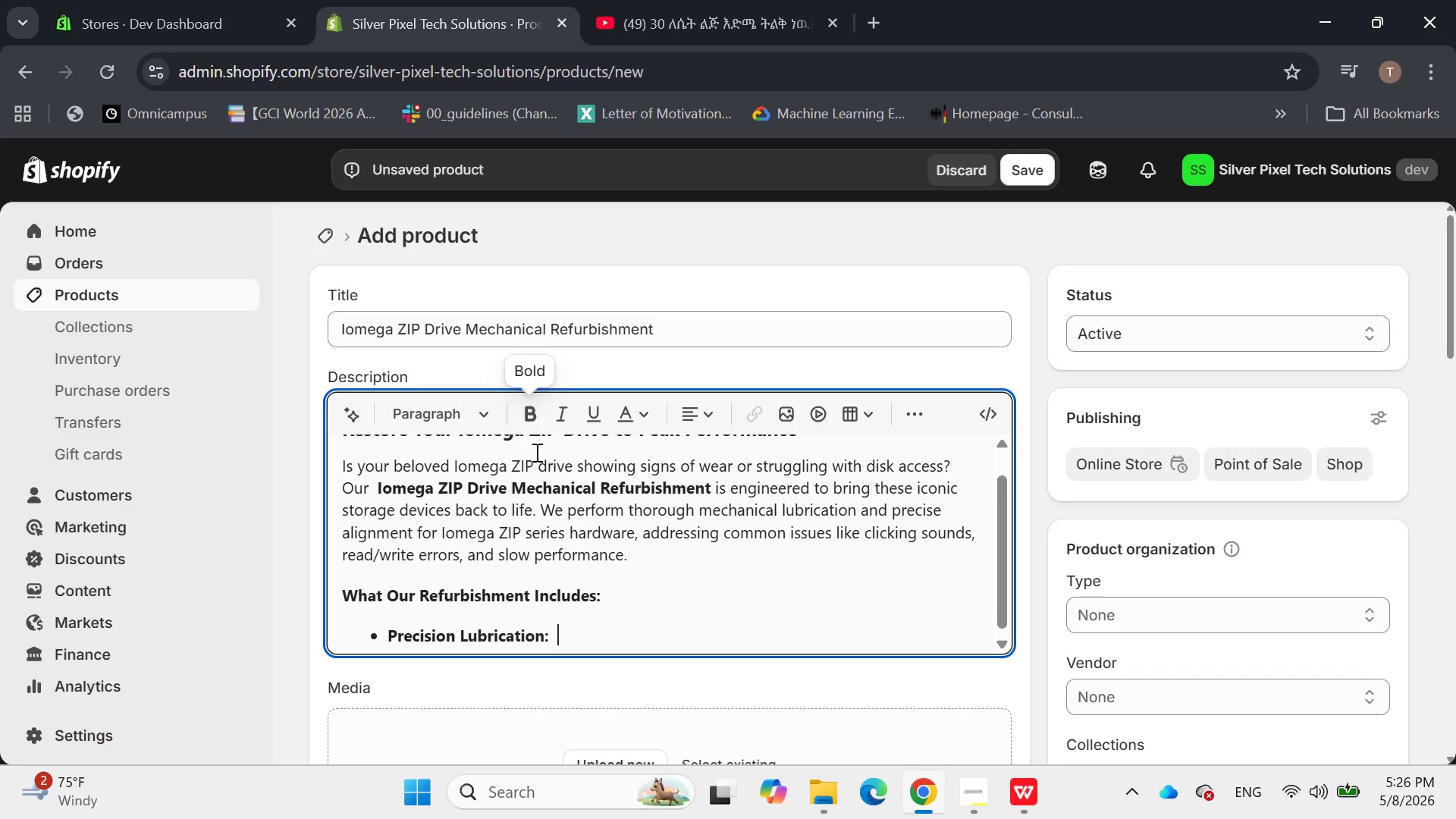 
key(Backspace)
 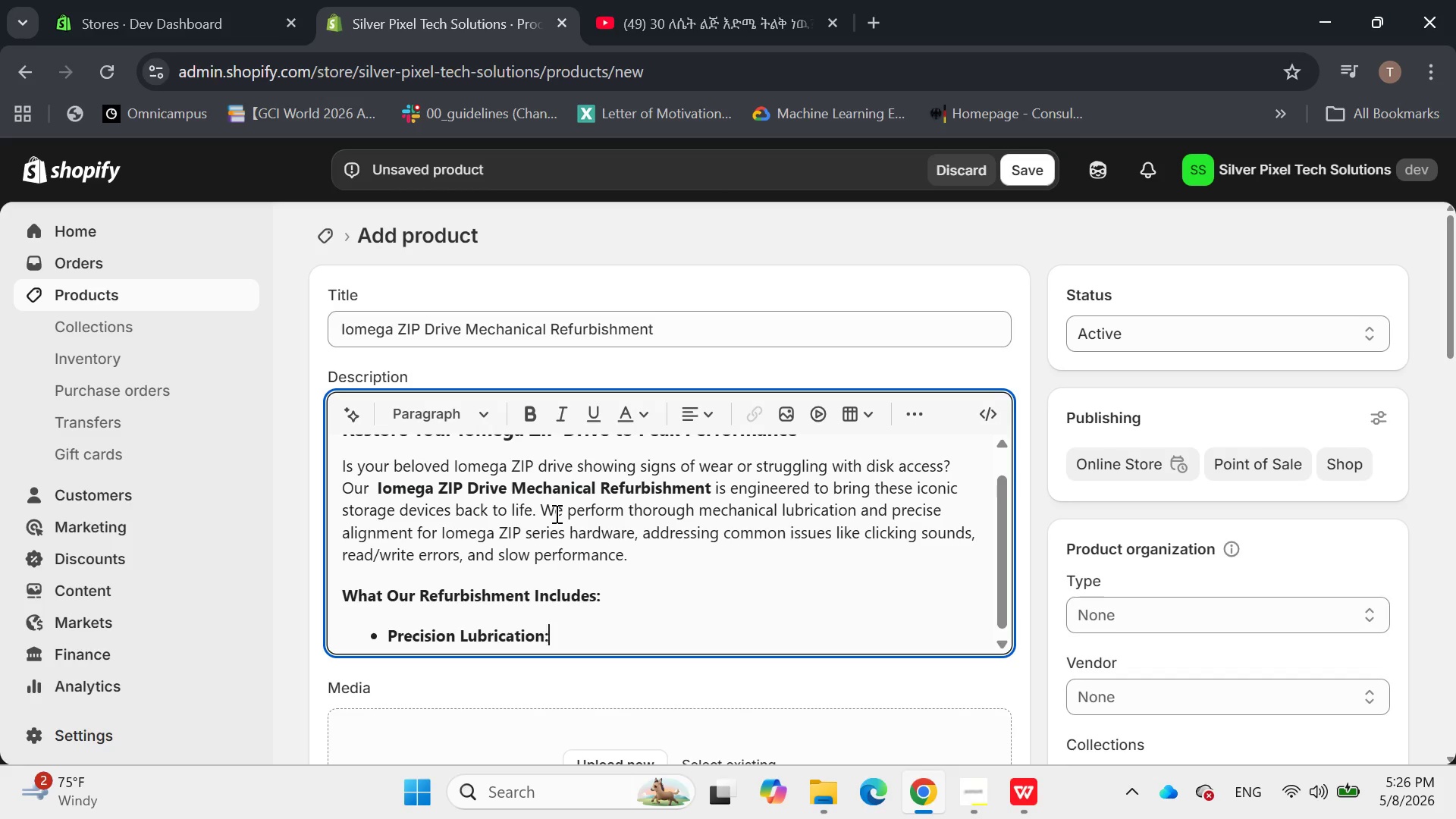 
key(Backspace)
 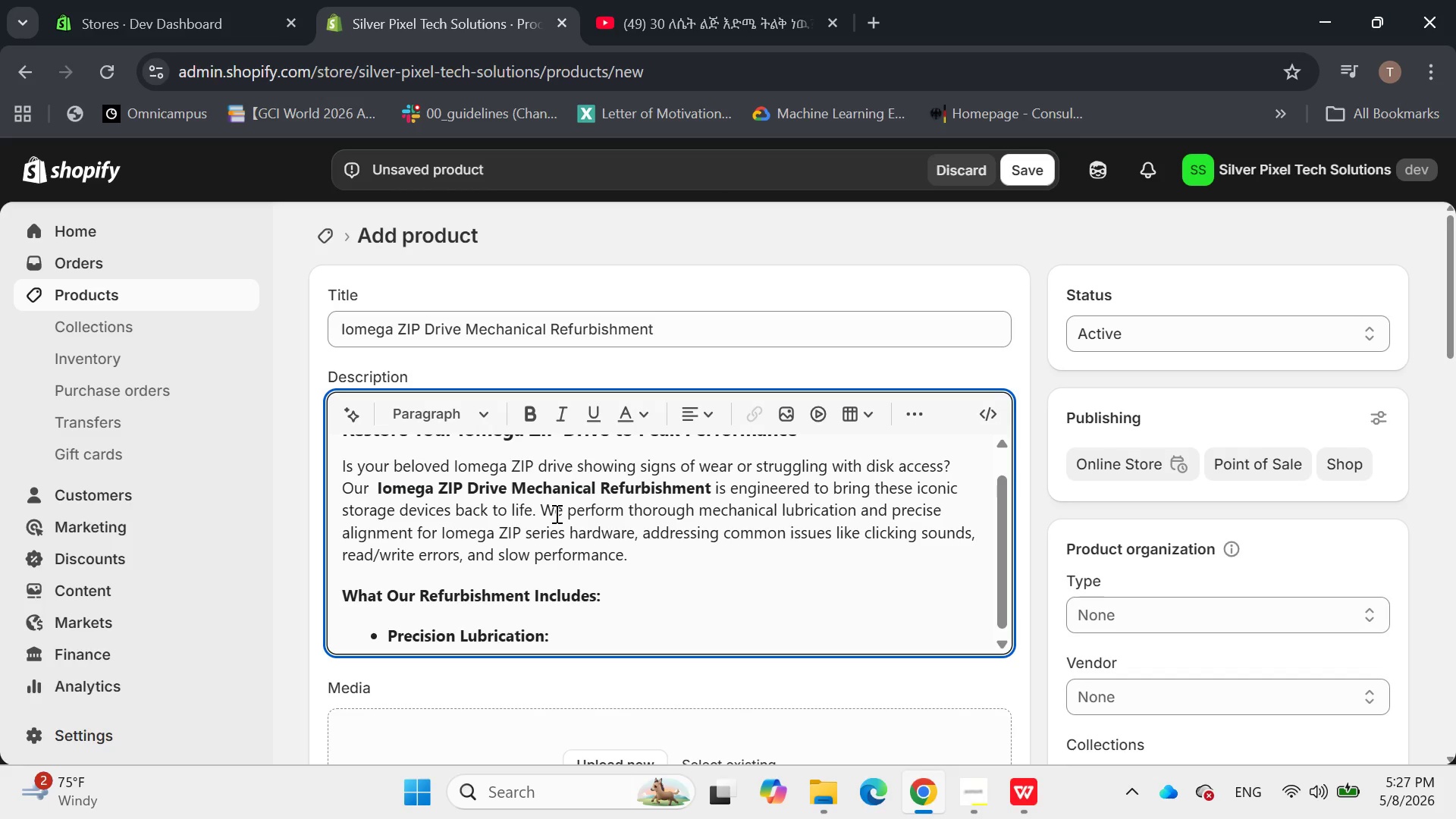 
key(Space)
 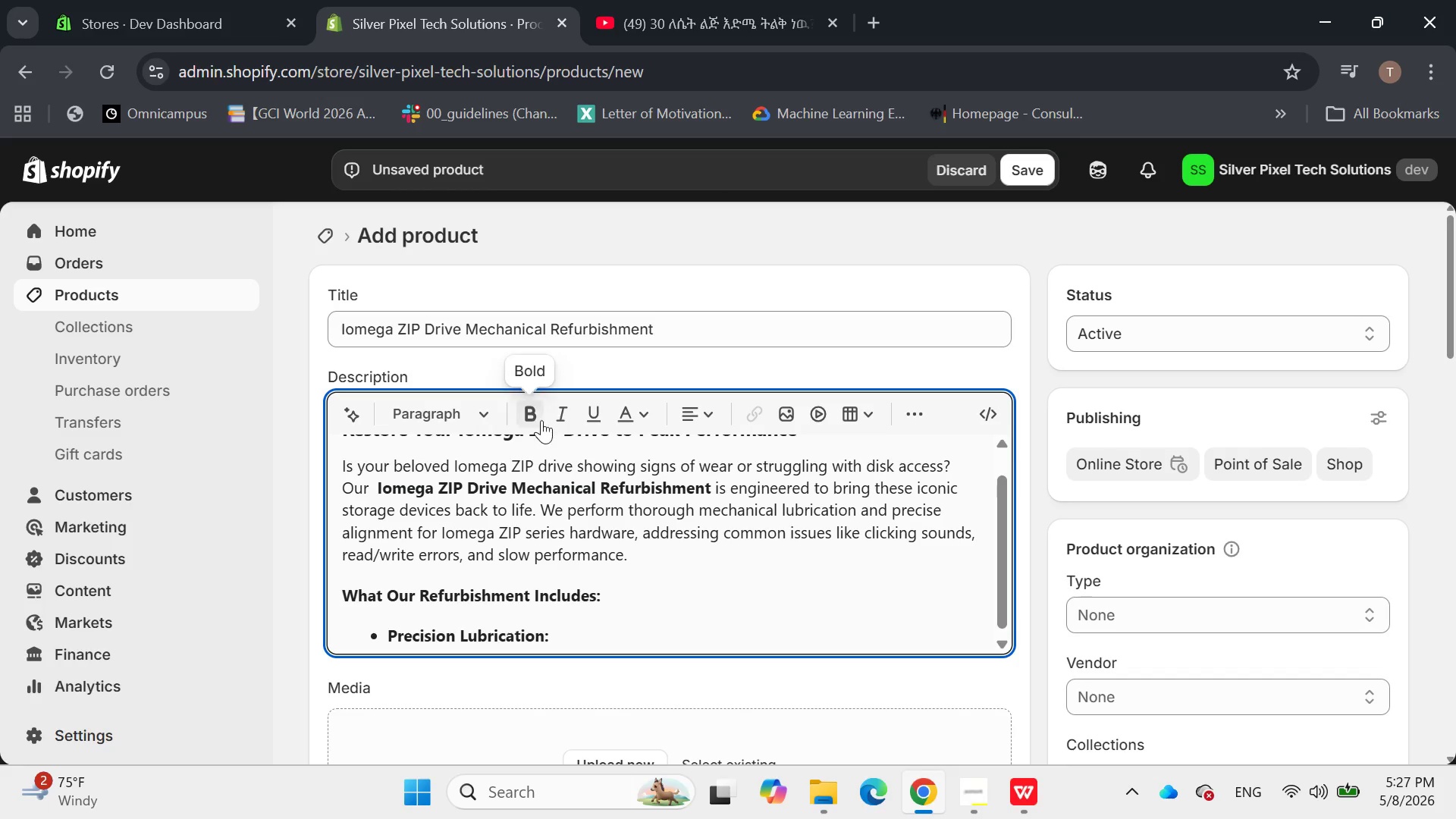 
left_click([537, 420])
 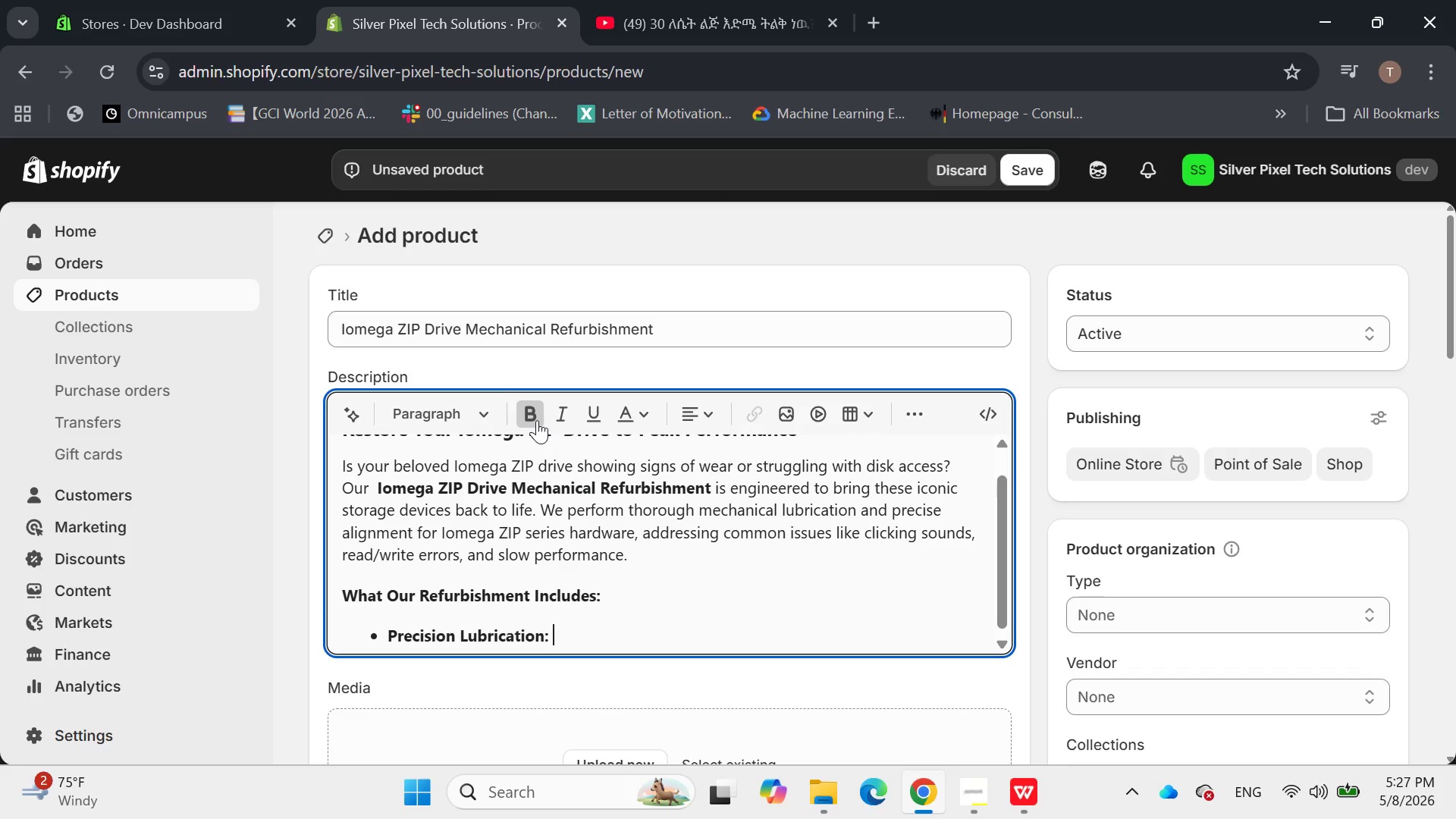 
left_click([537, 420])
 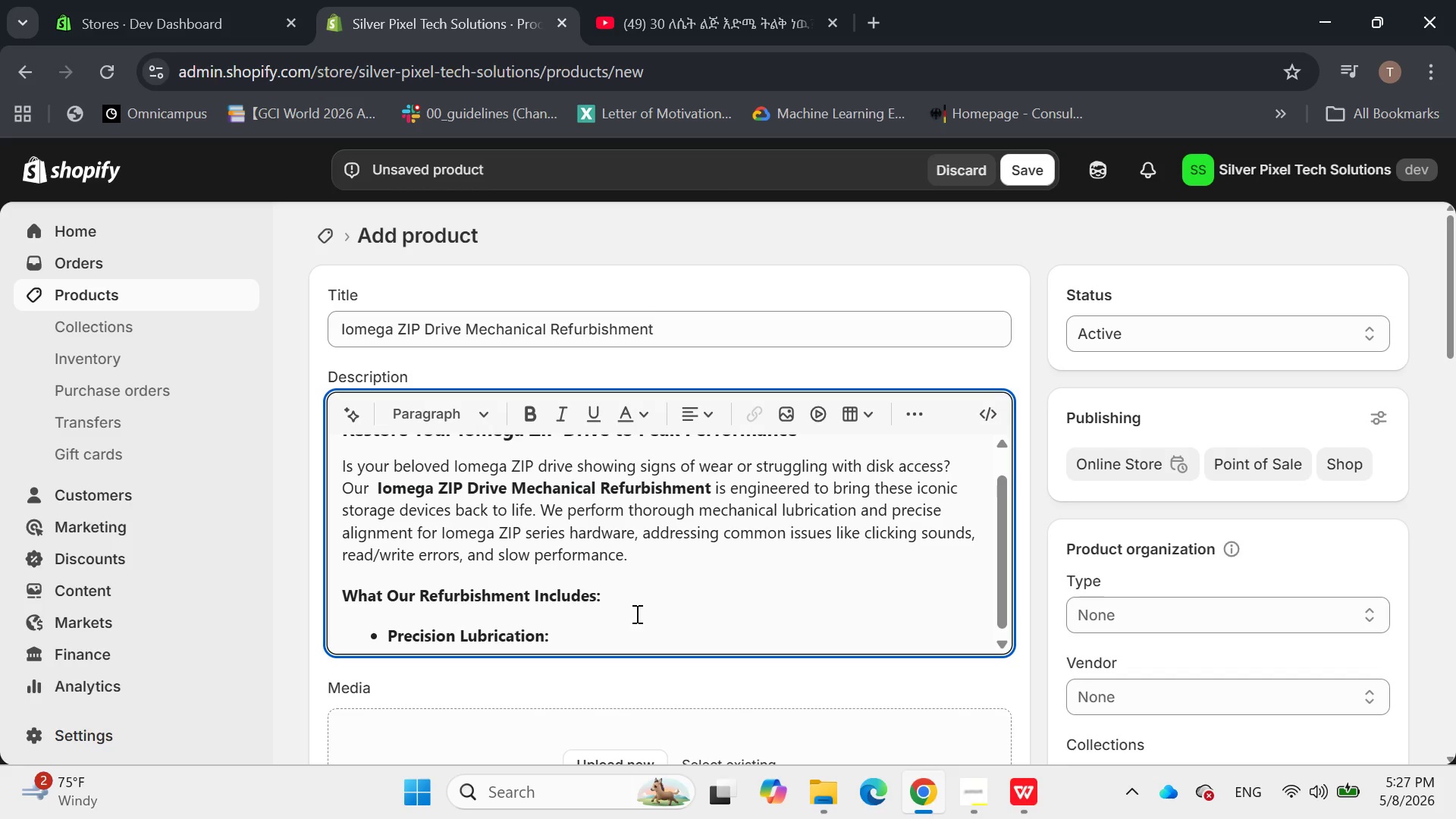 
left_click([589, 633])
 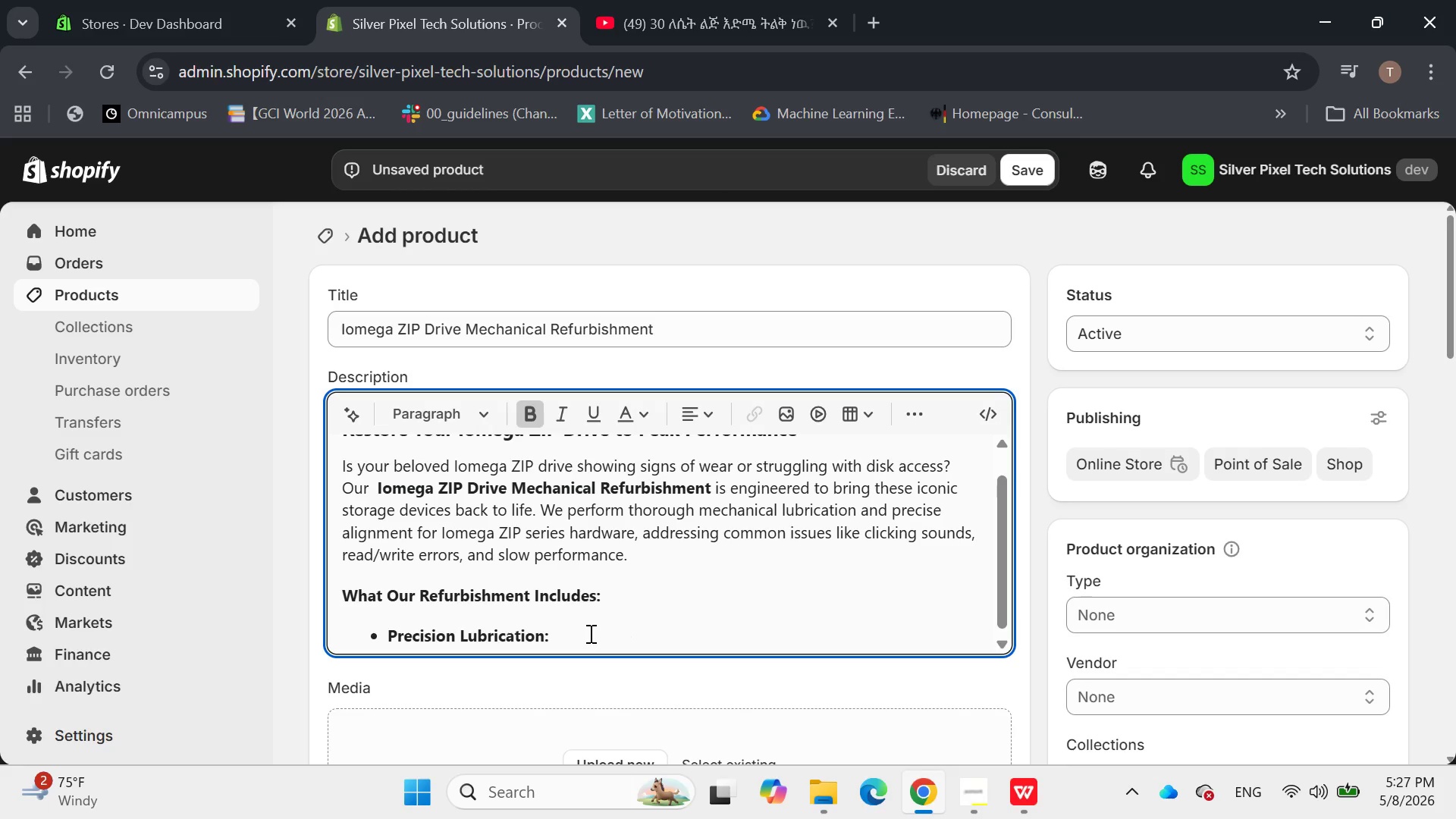 
key(Space)
 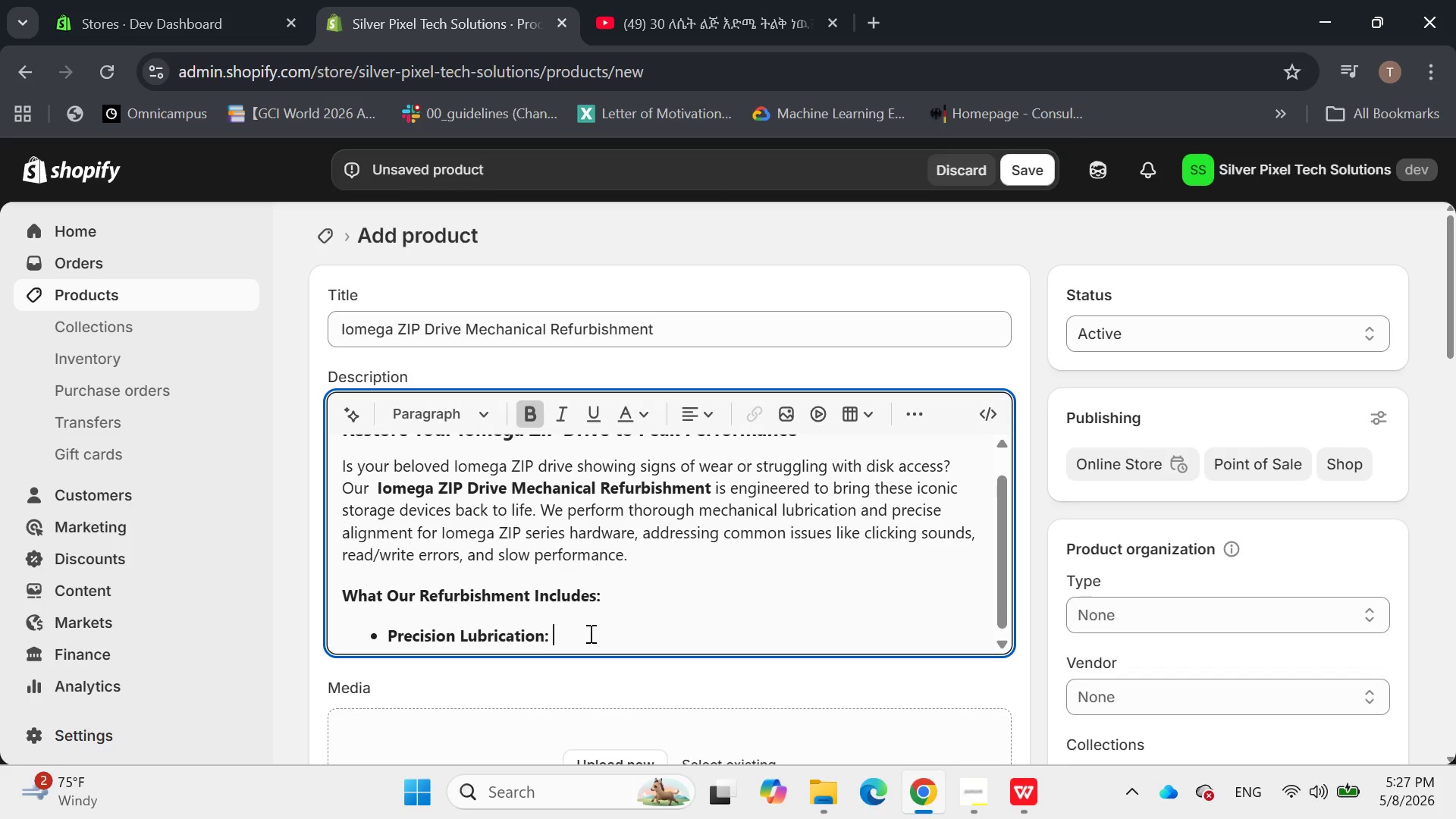 
key(Backspace)
 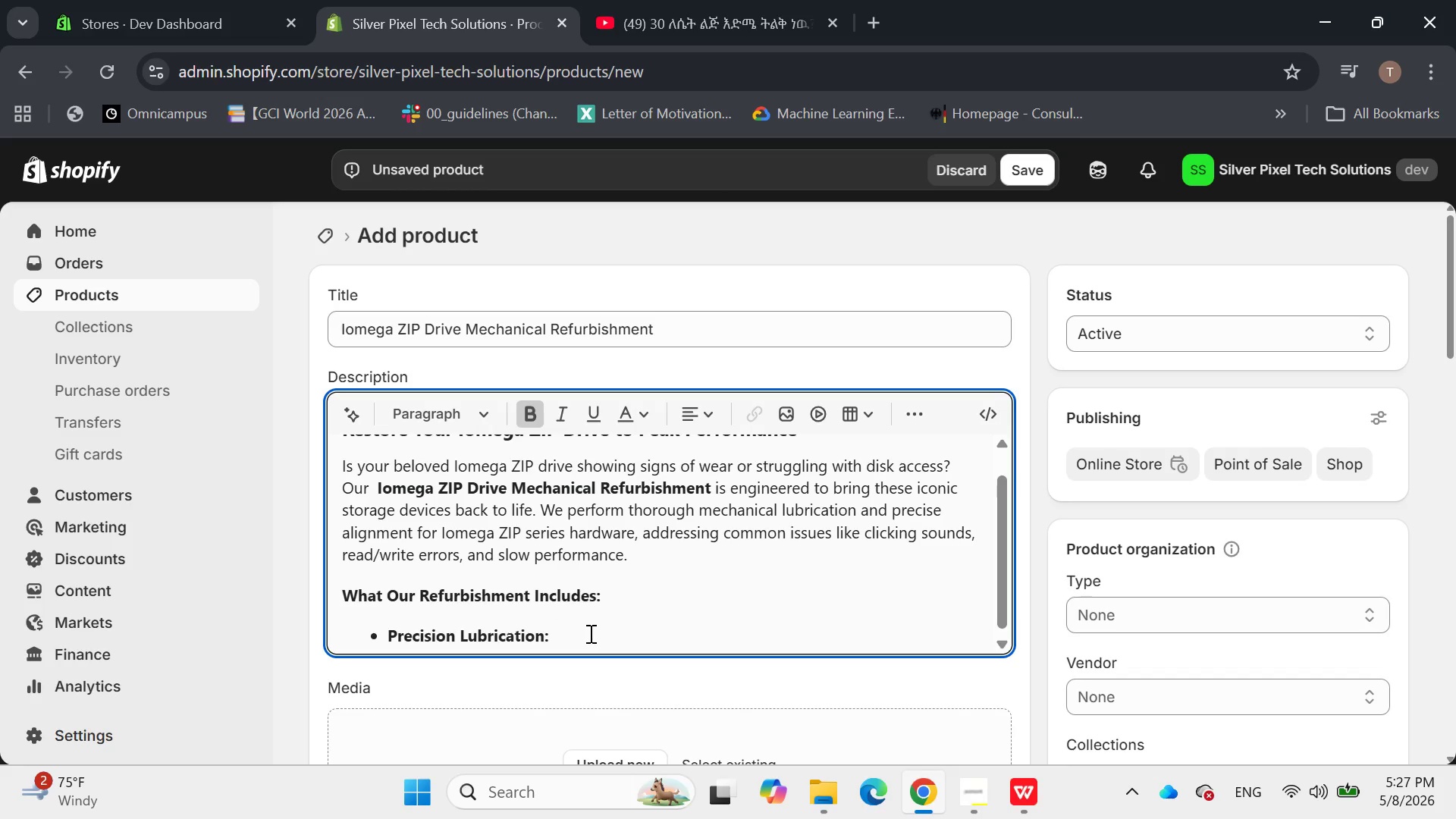 
key(Backspace)
 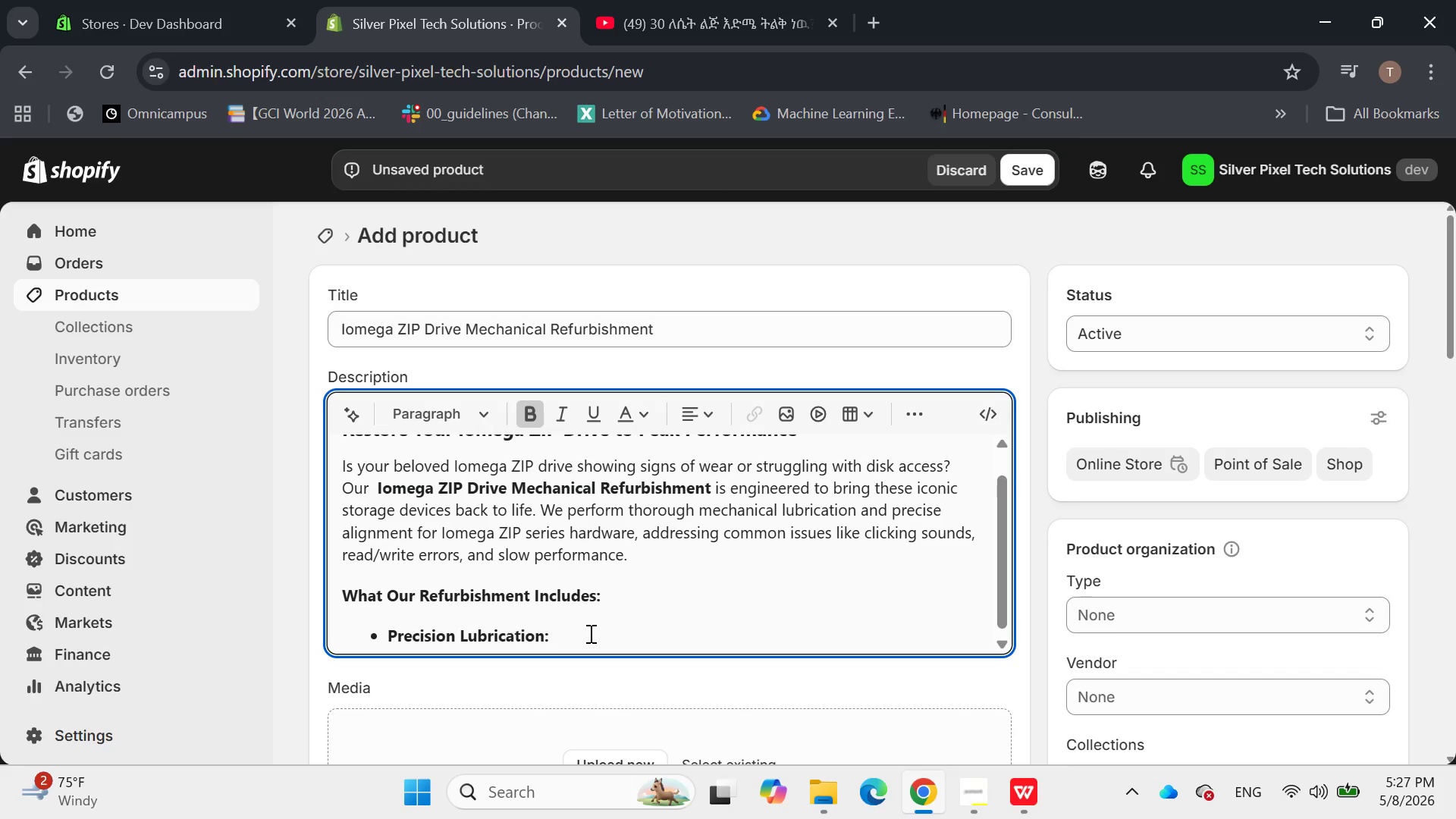 
key(Space)
 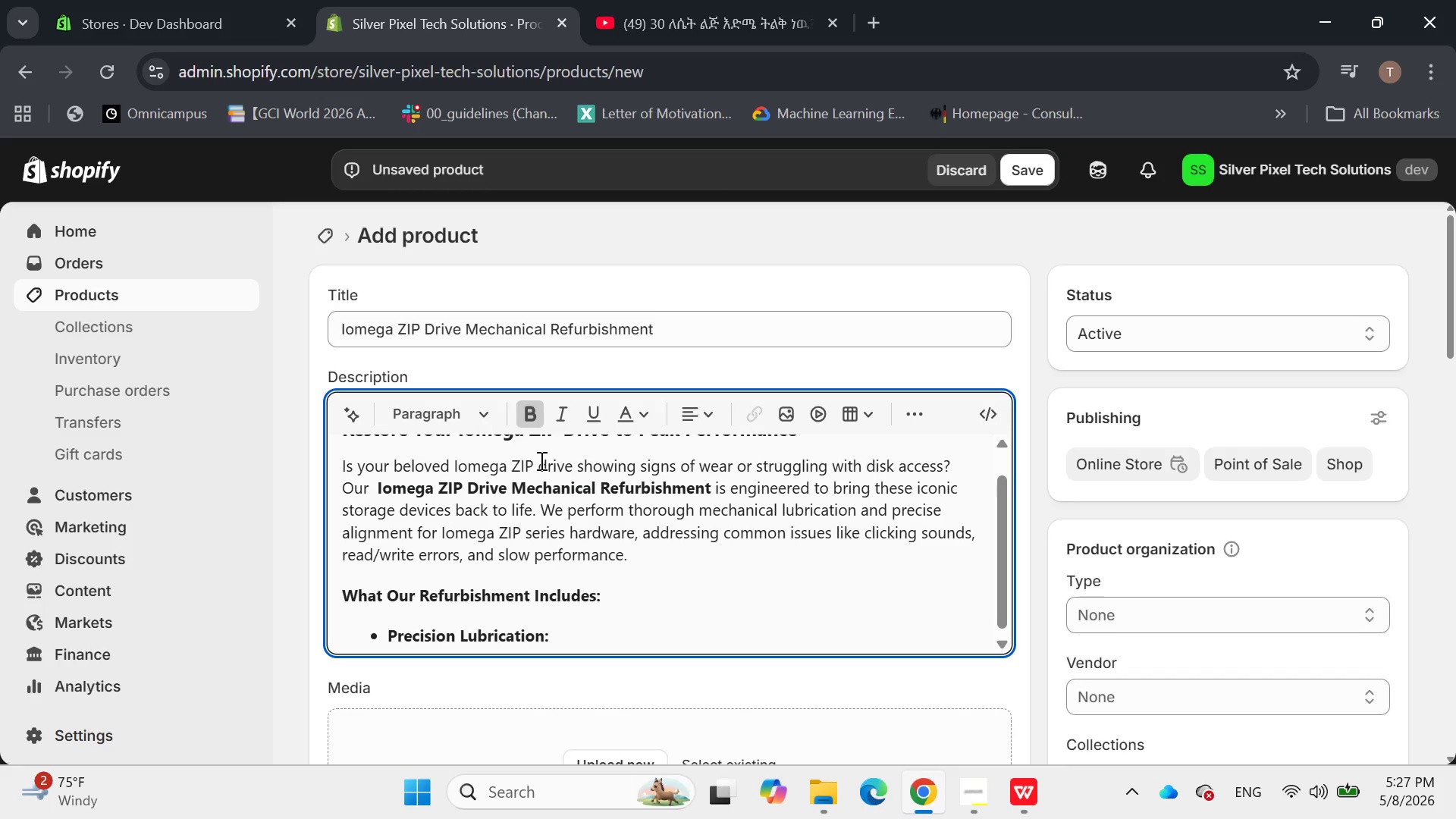 
key(Backspace)
 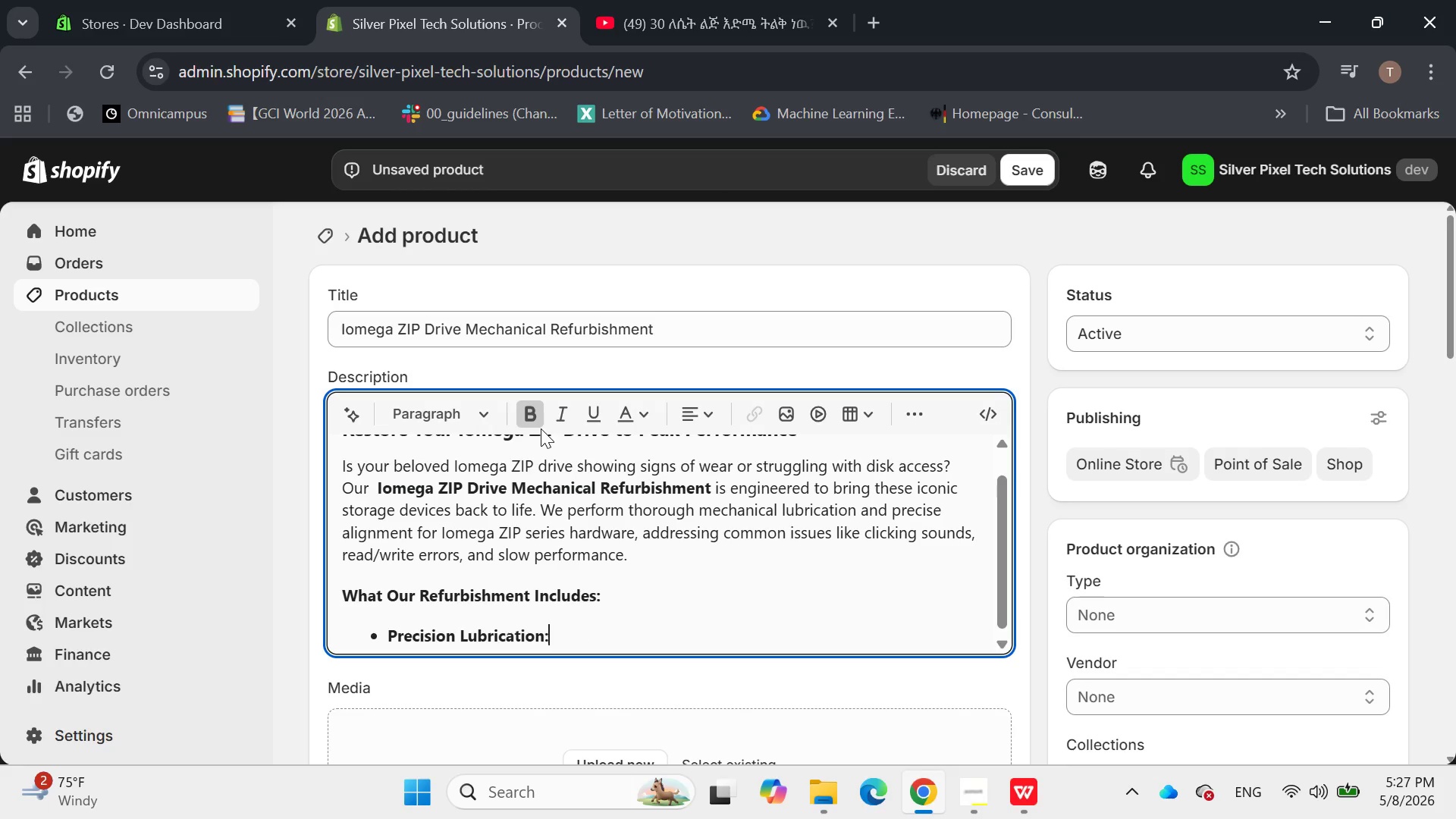 
key(Space)
 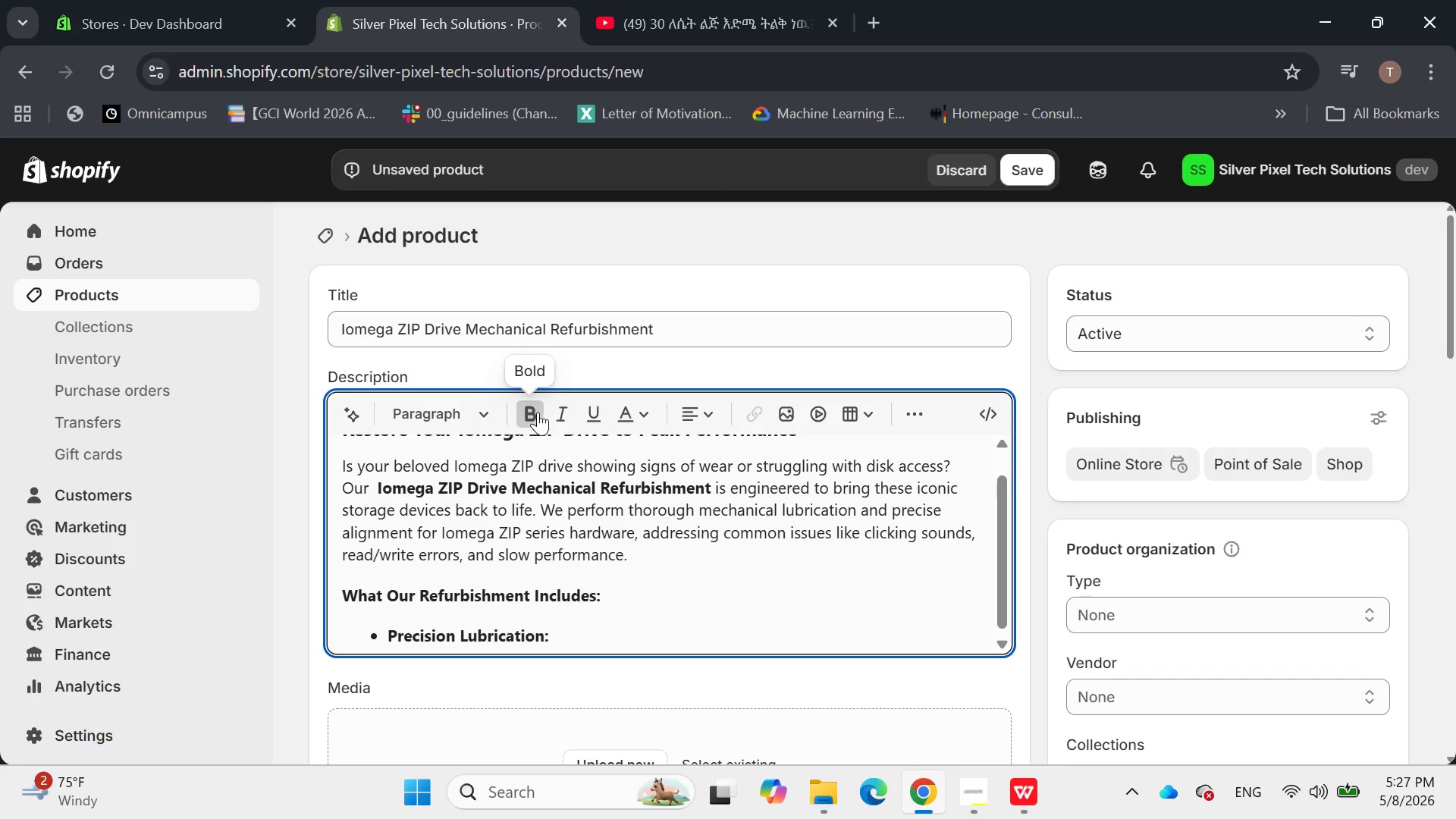 
left_click([537, 408])
 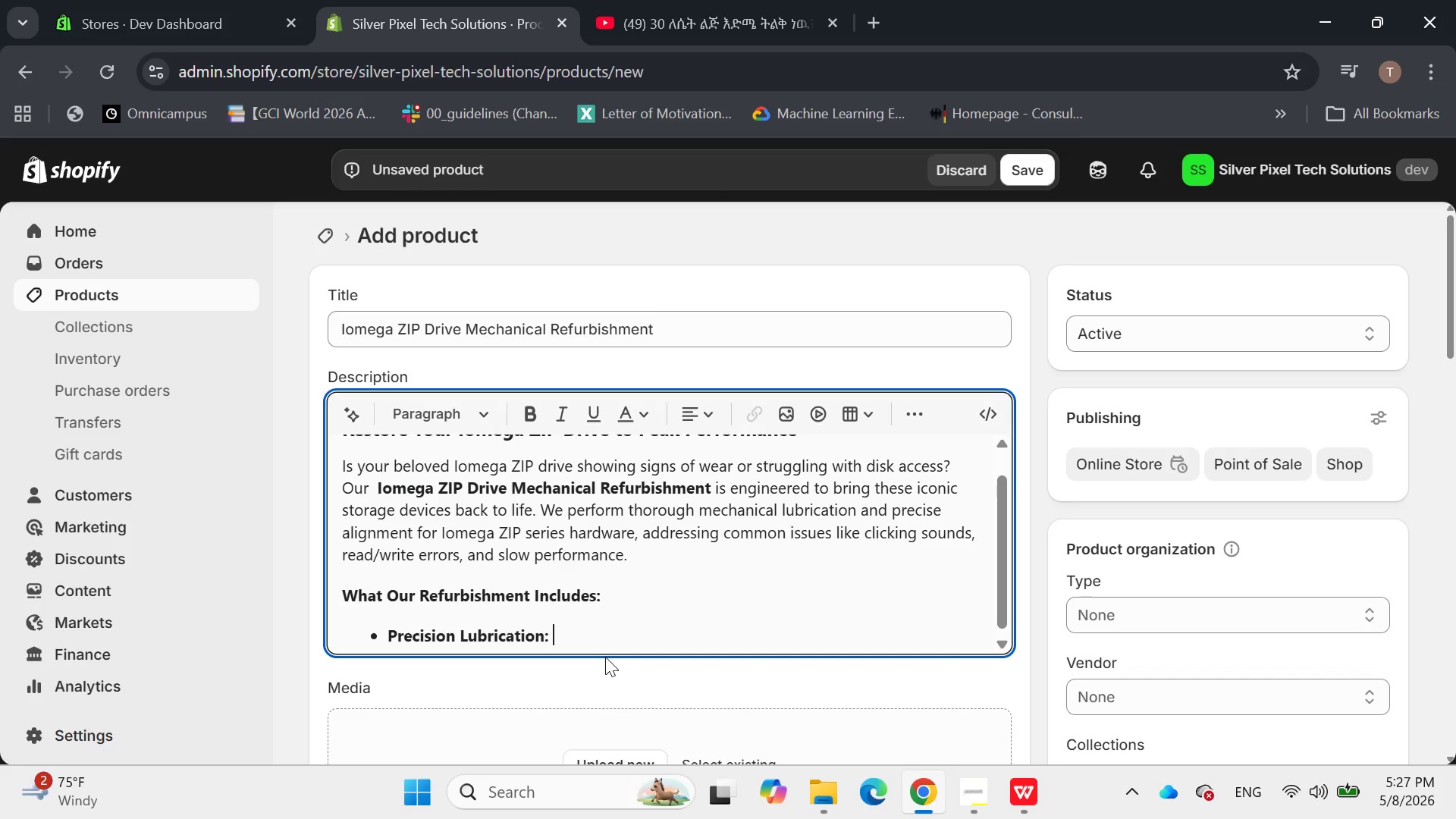 
type(we)
key(Backspace)
key(Backspace)
type(We)
key(Backspace)
key(Backspace)
 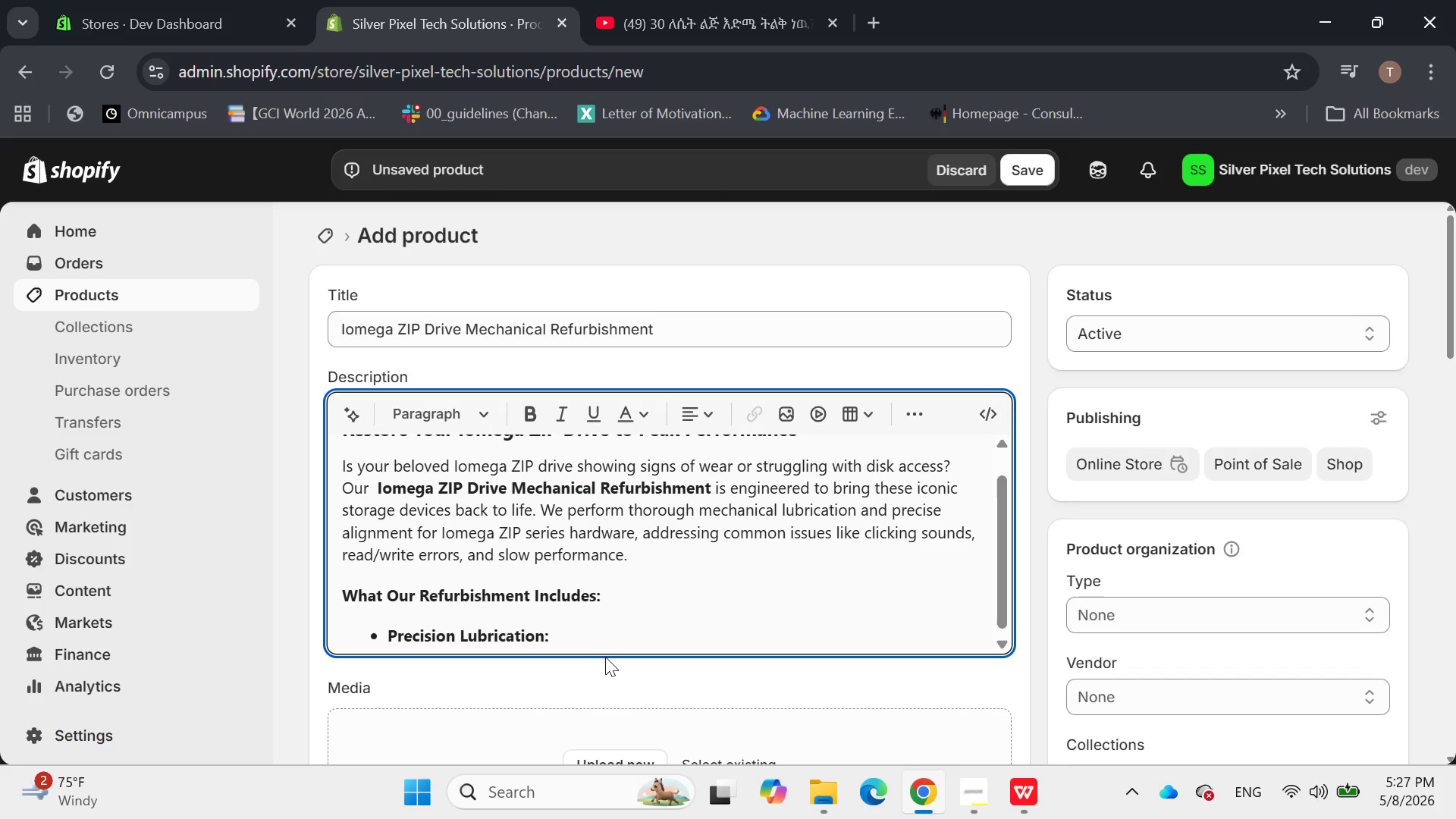 
left_click([531, 422])
 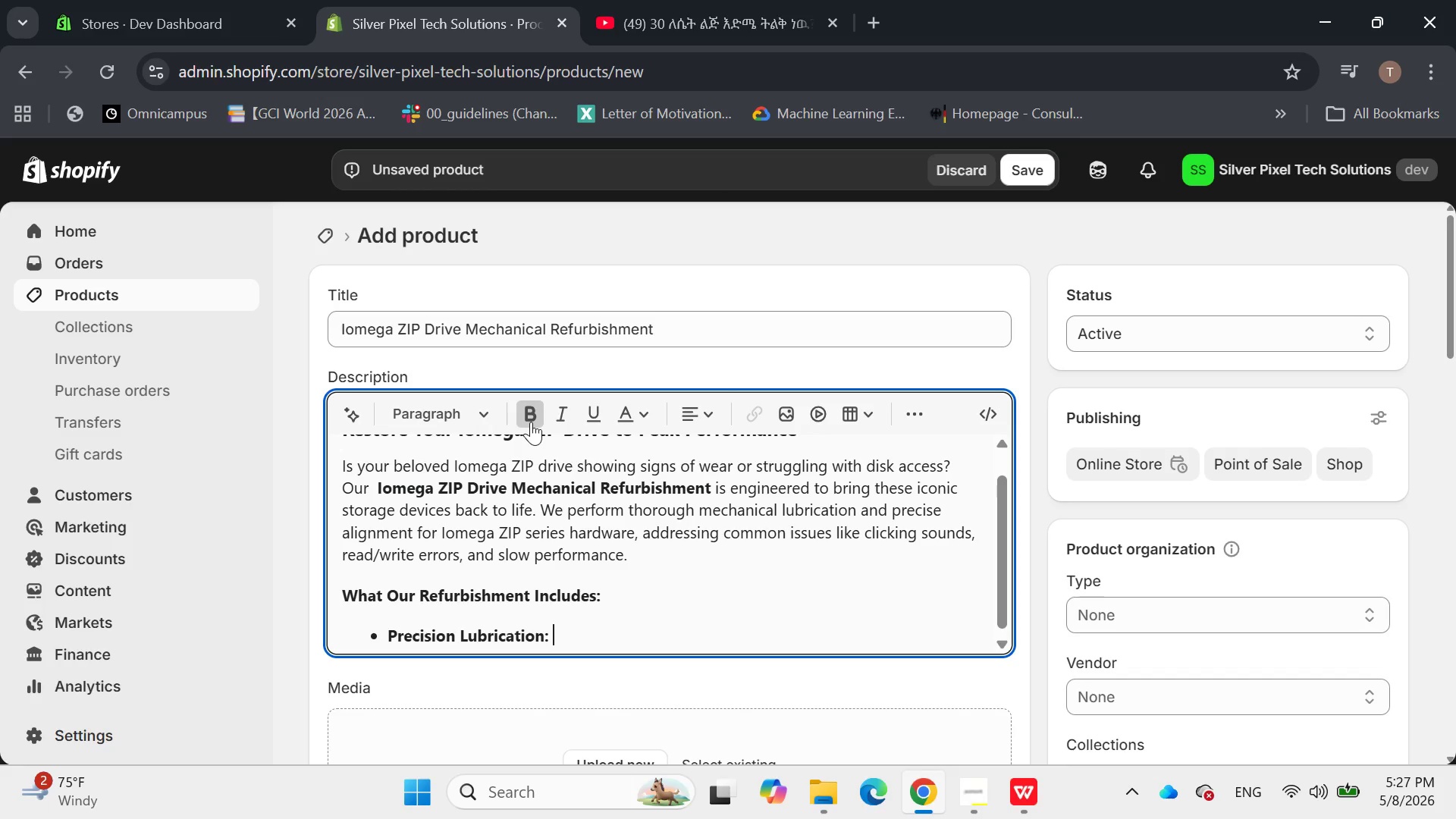 
left_click([531, 422])
 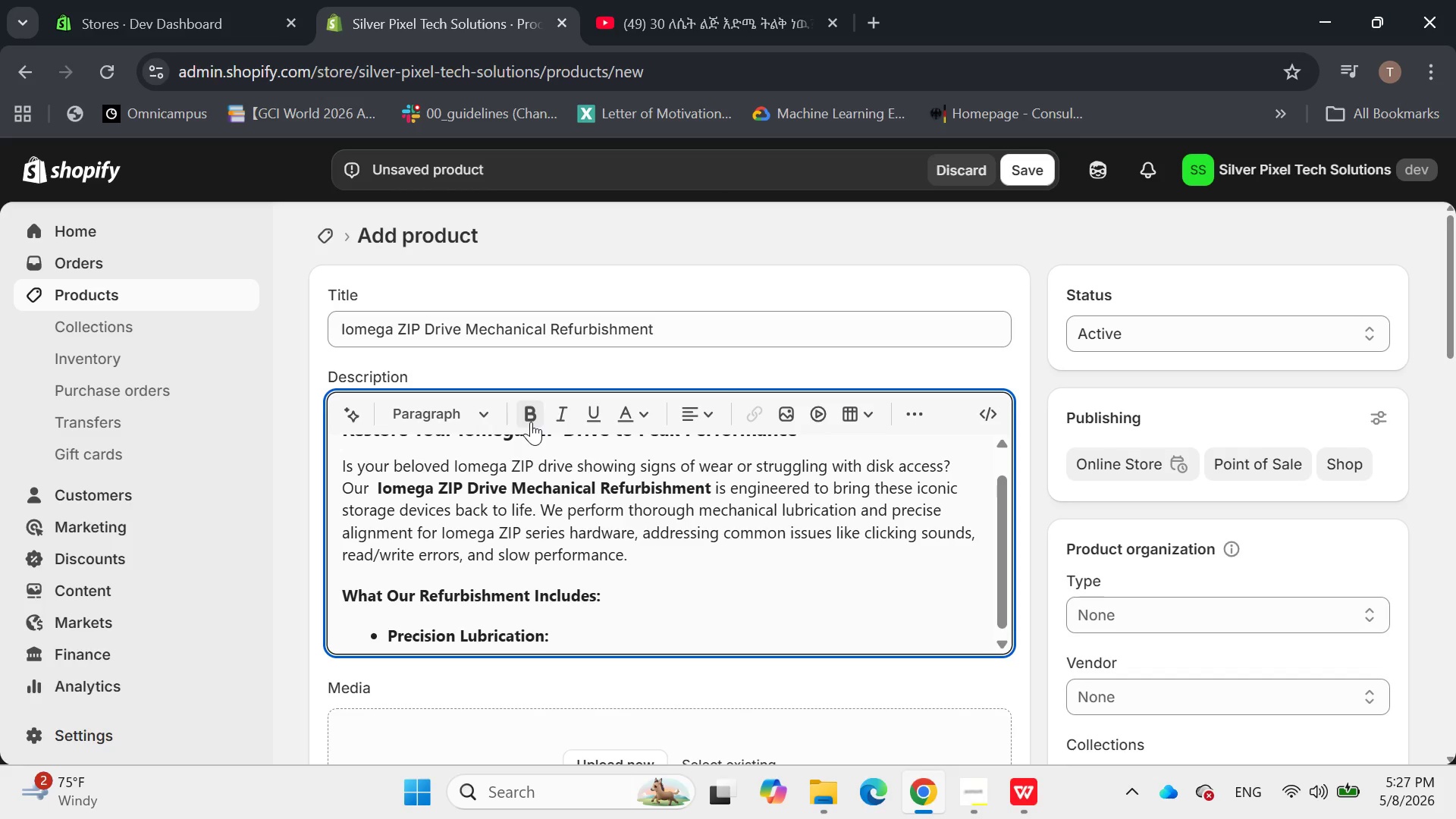 
key(Backspace)
 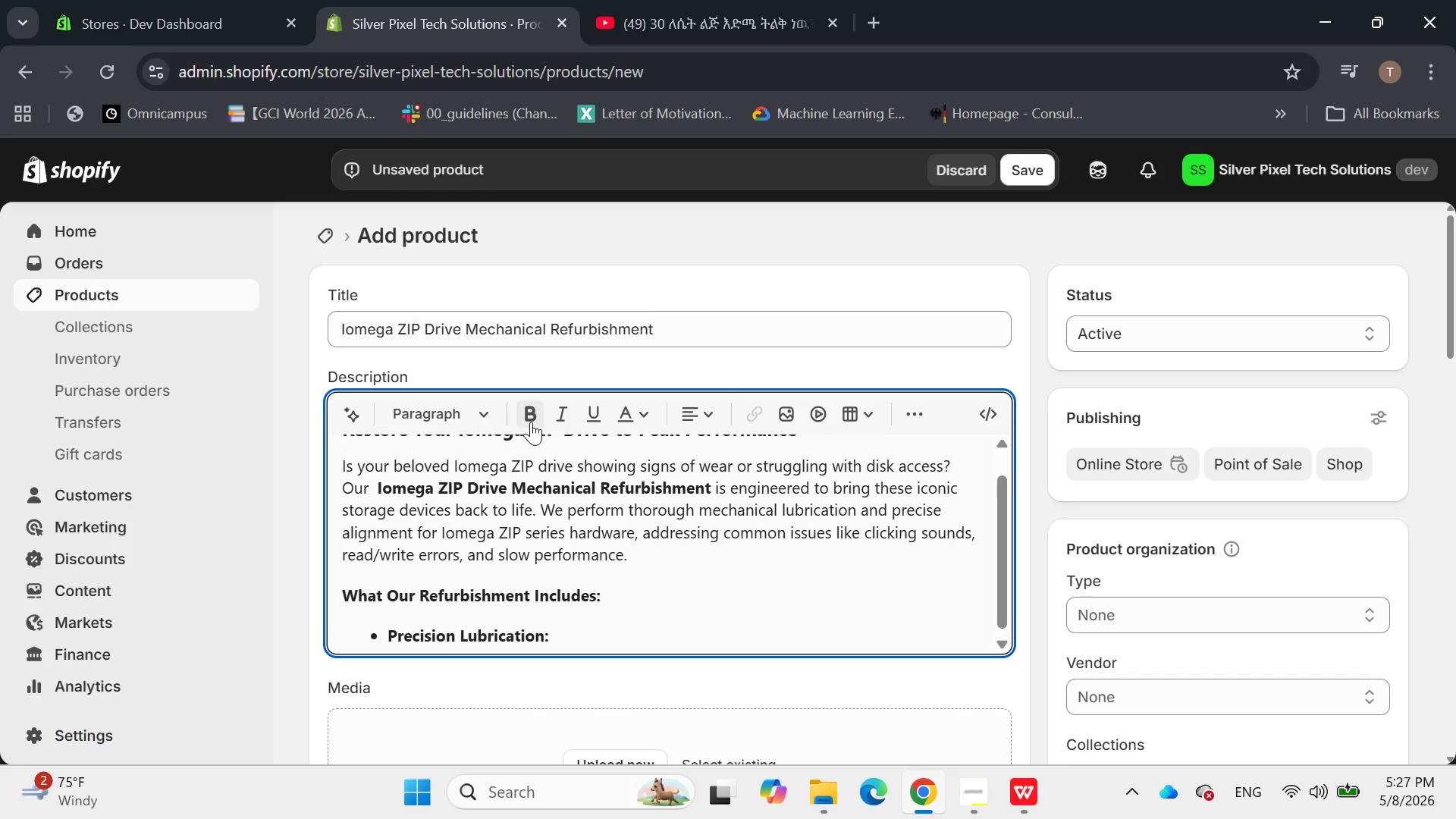 
left_click([531, 422])
 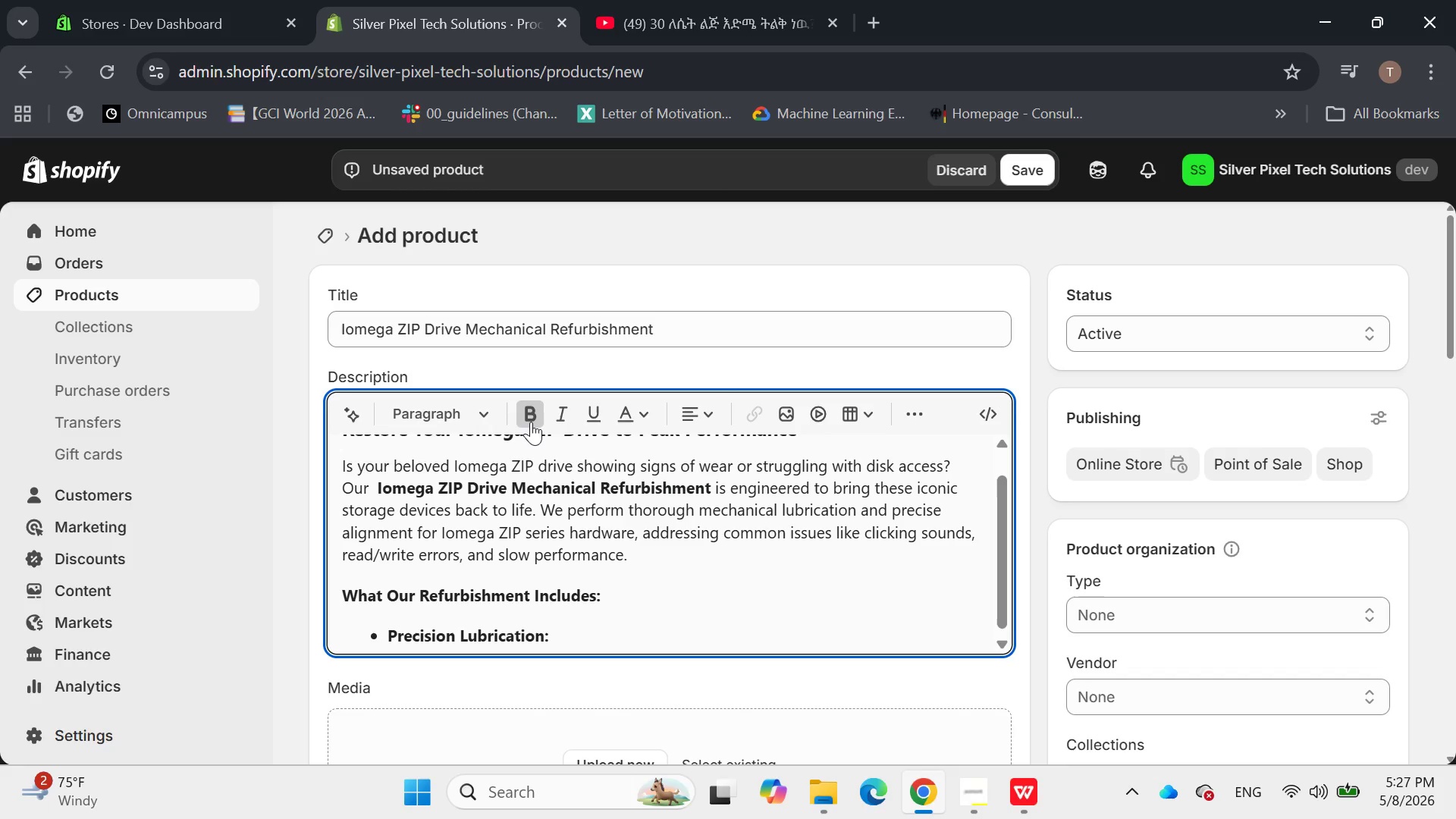 
left_click([531, 422])
 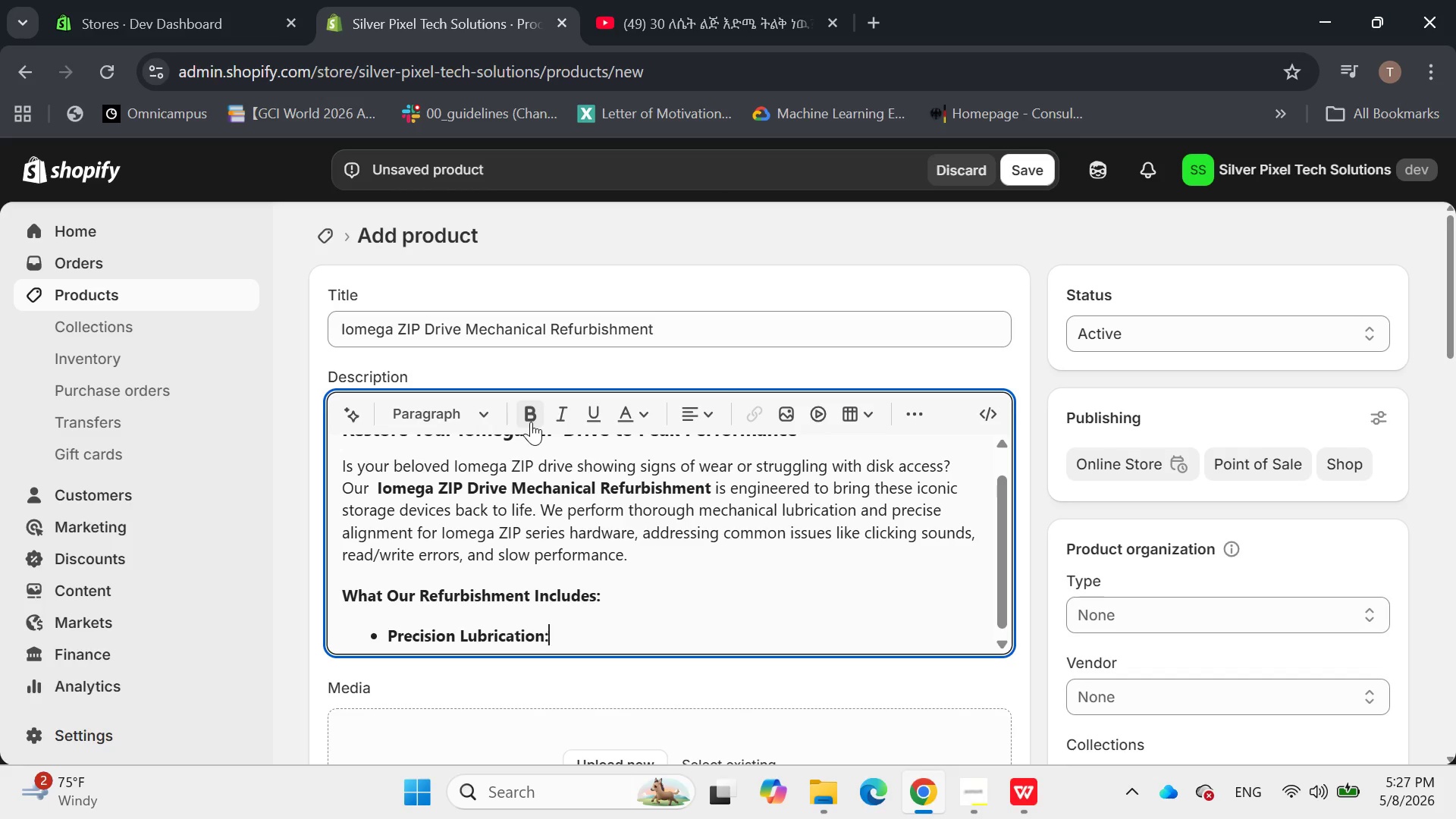 
key(Space)
 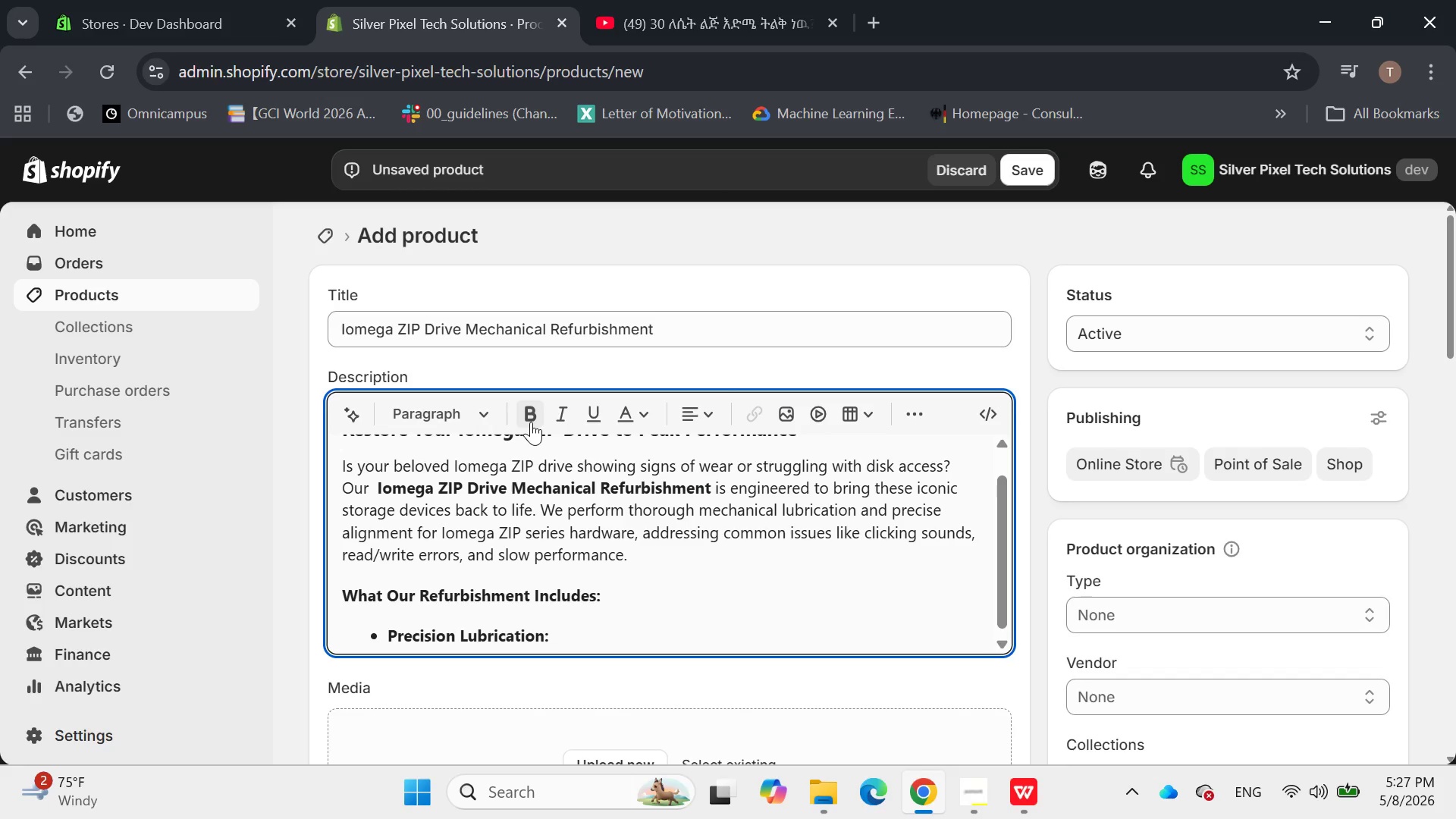 
key(Shift+W)
 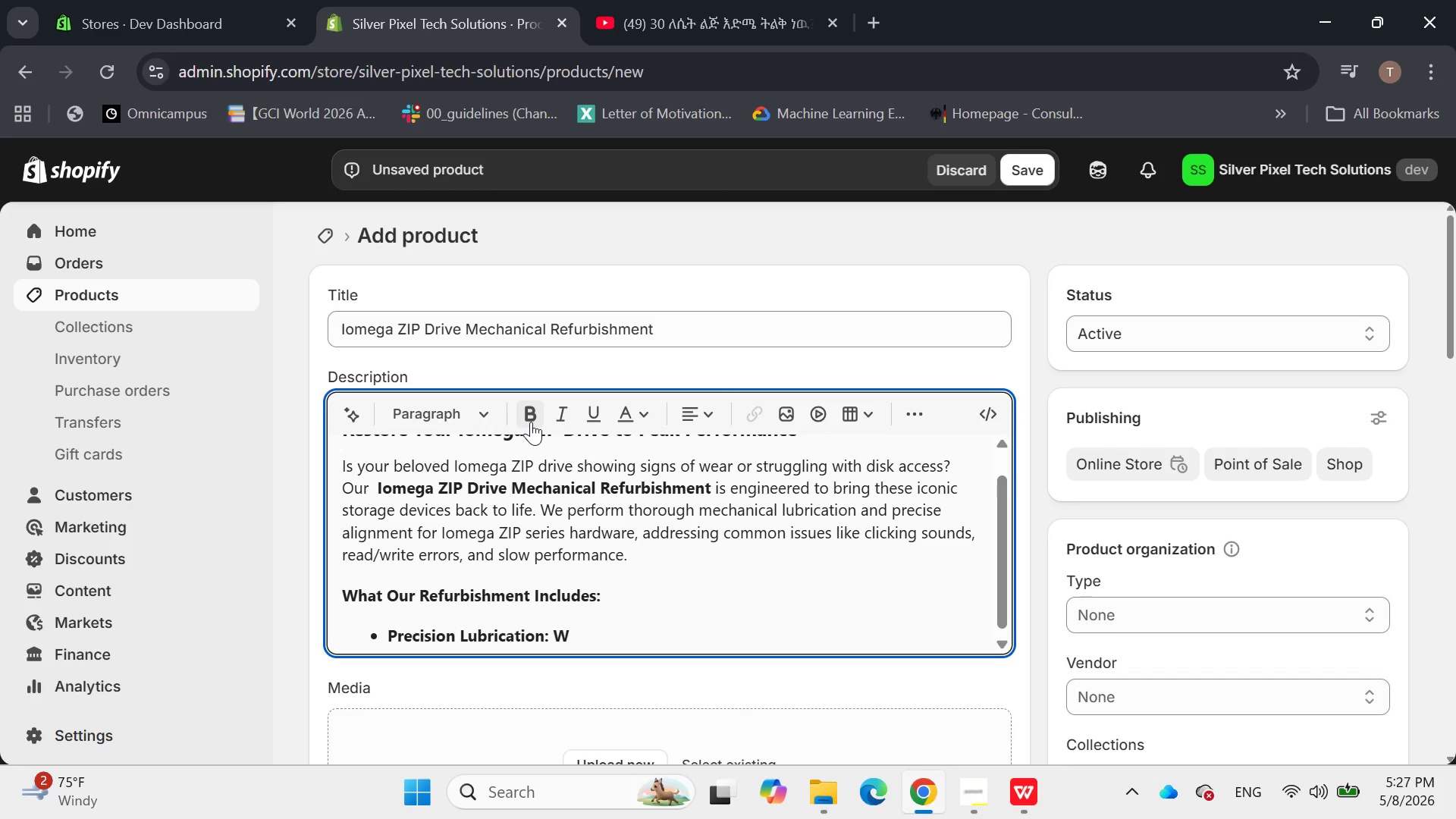 
key(Backspace)
 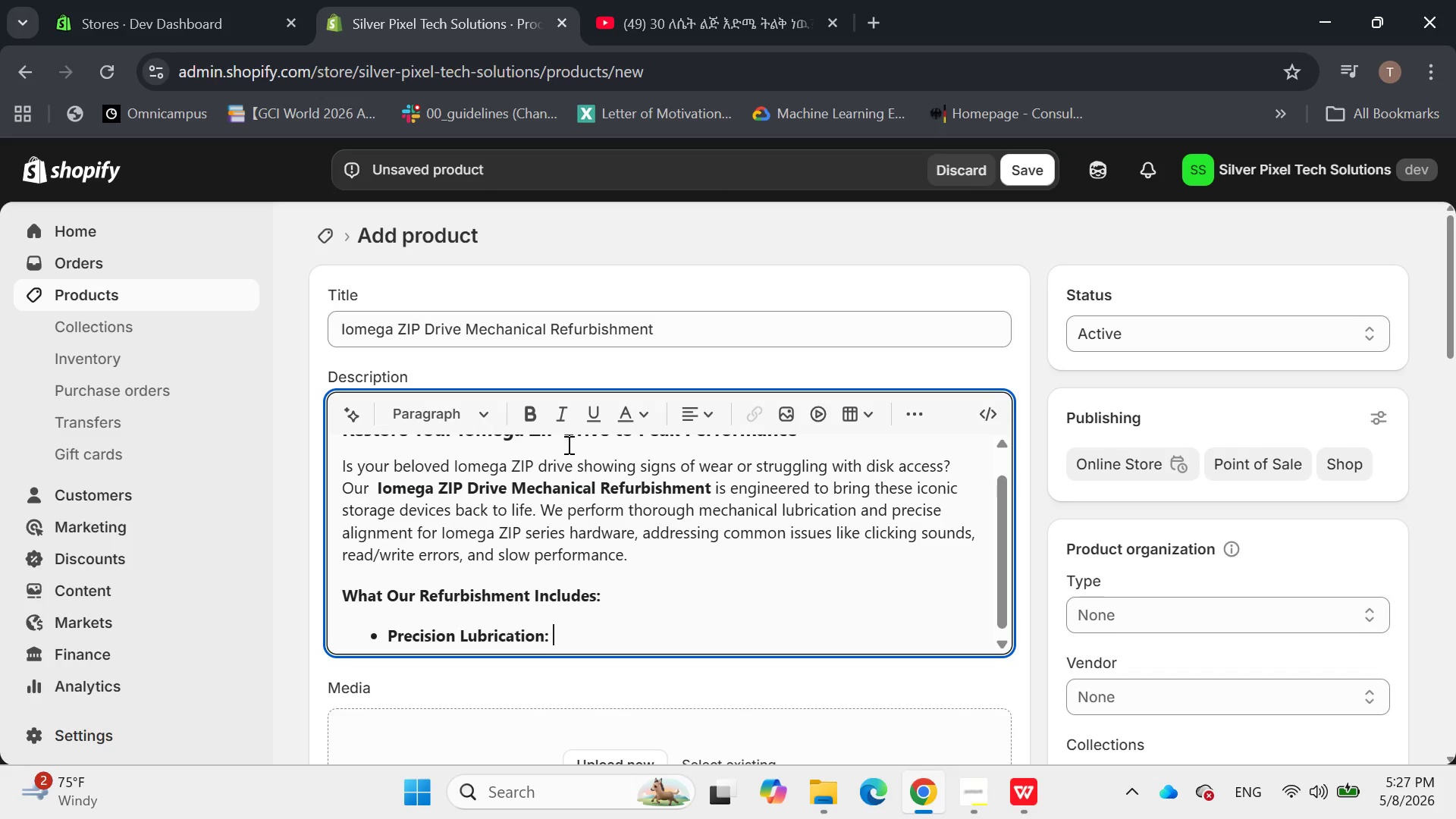 
left_click([538, 422])
 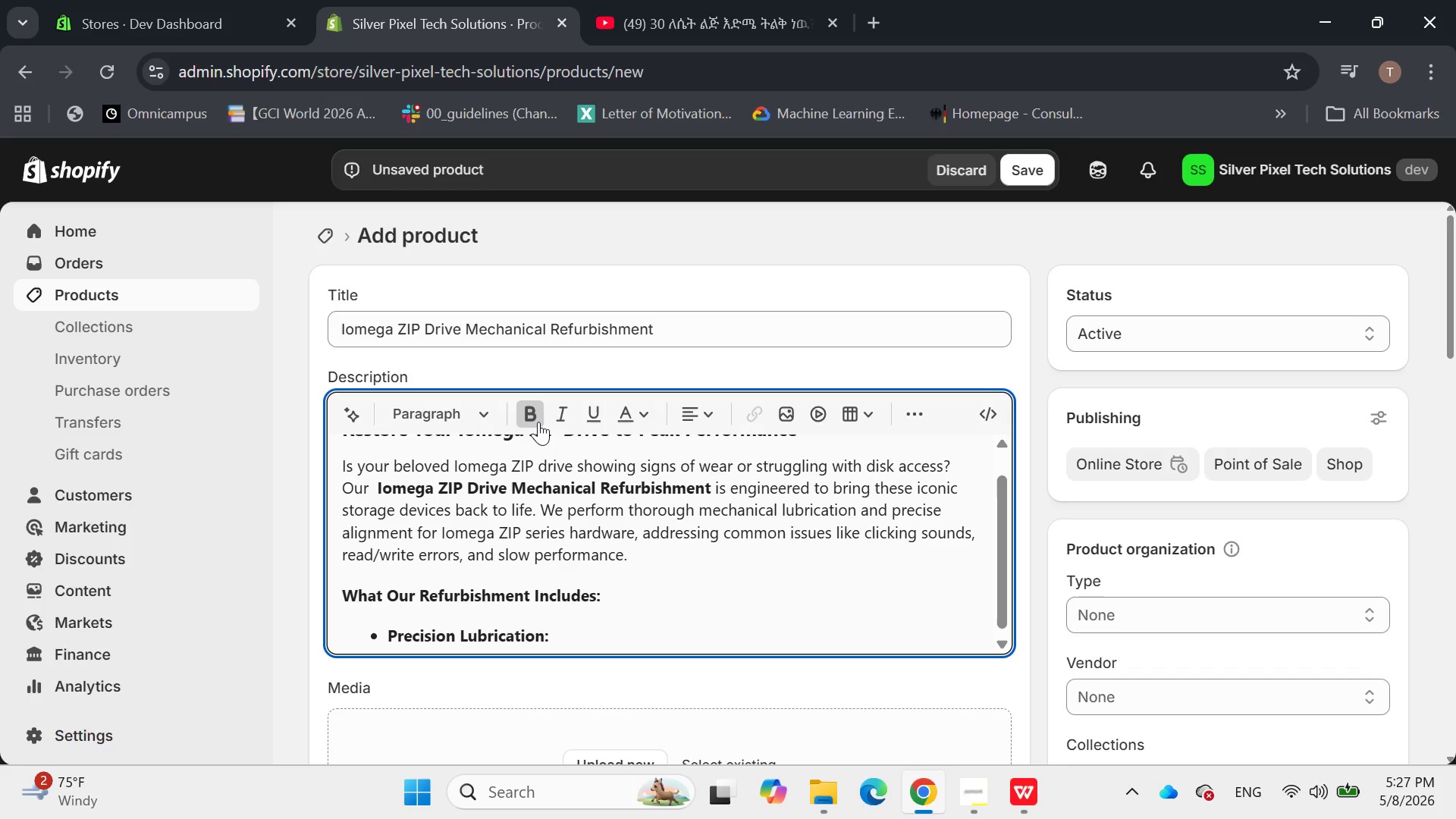 
left_click([538, 422])
 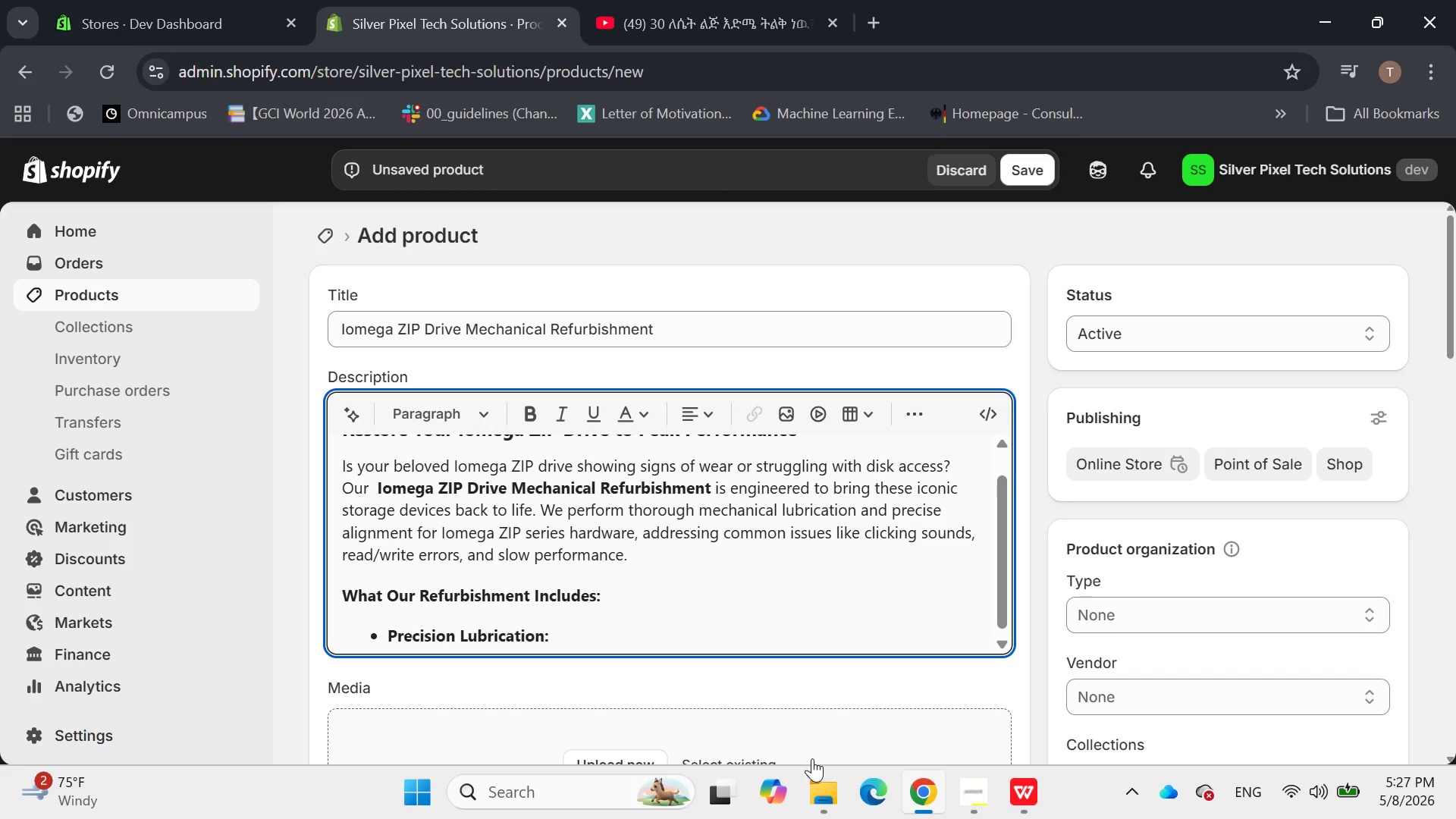 
type(We)
key(Backspace)
key(Backspace)
key(Backspace)
 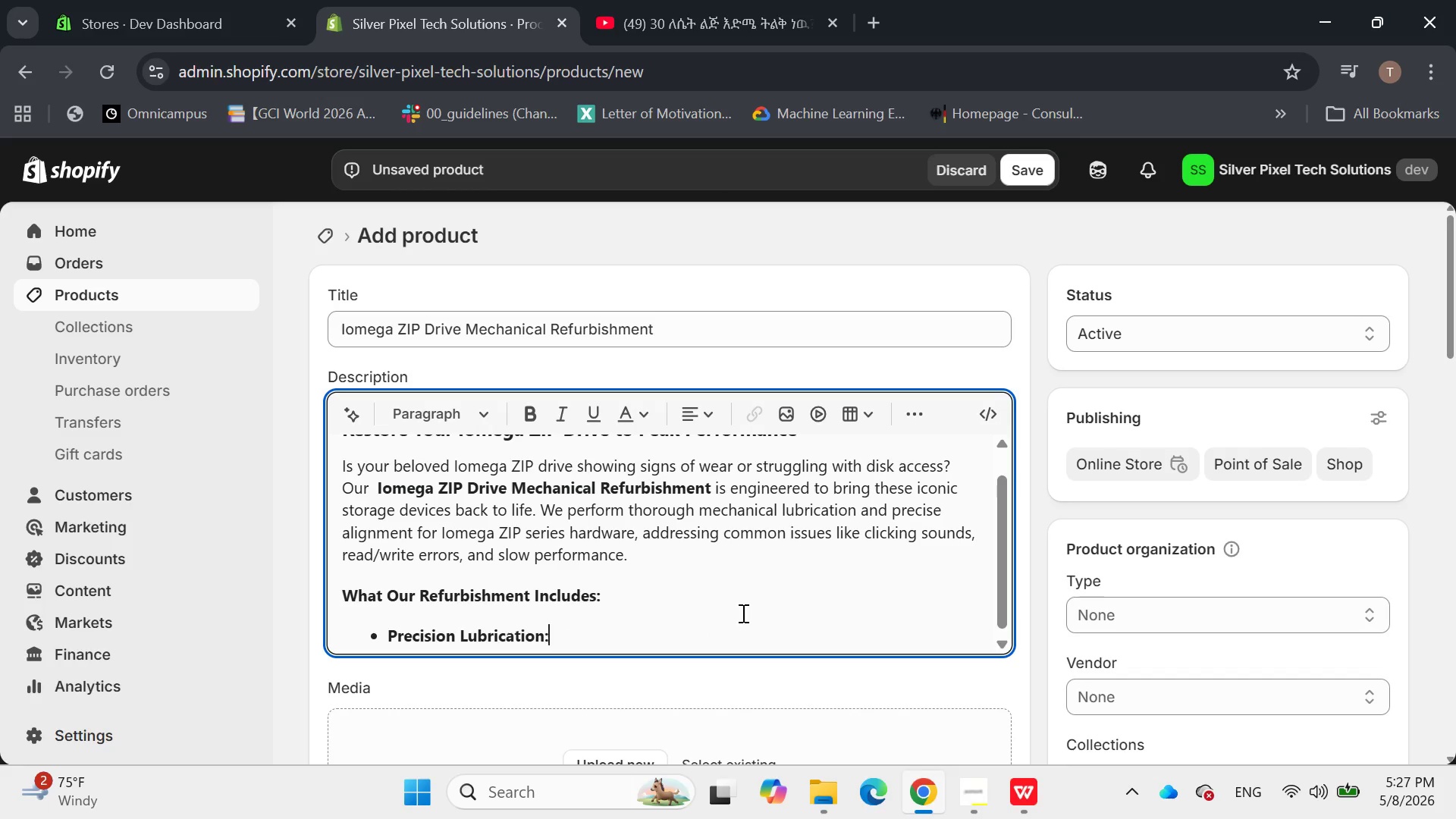 
key(Space)
 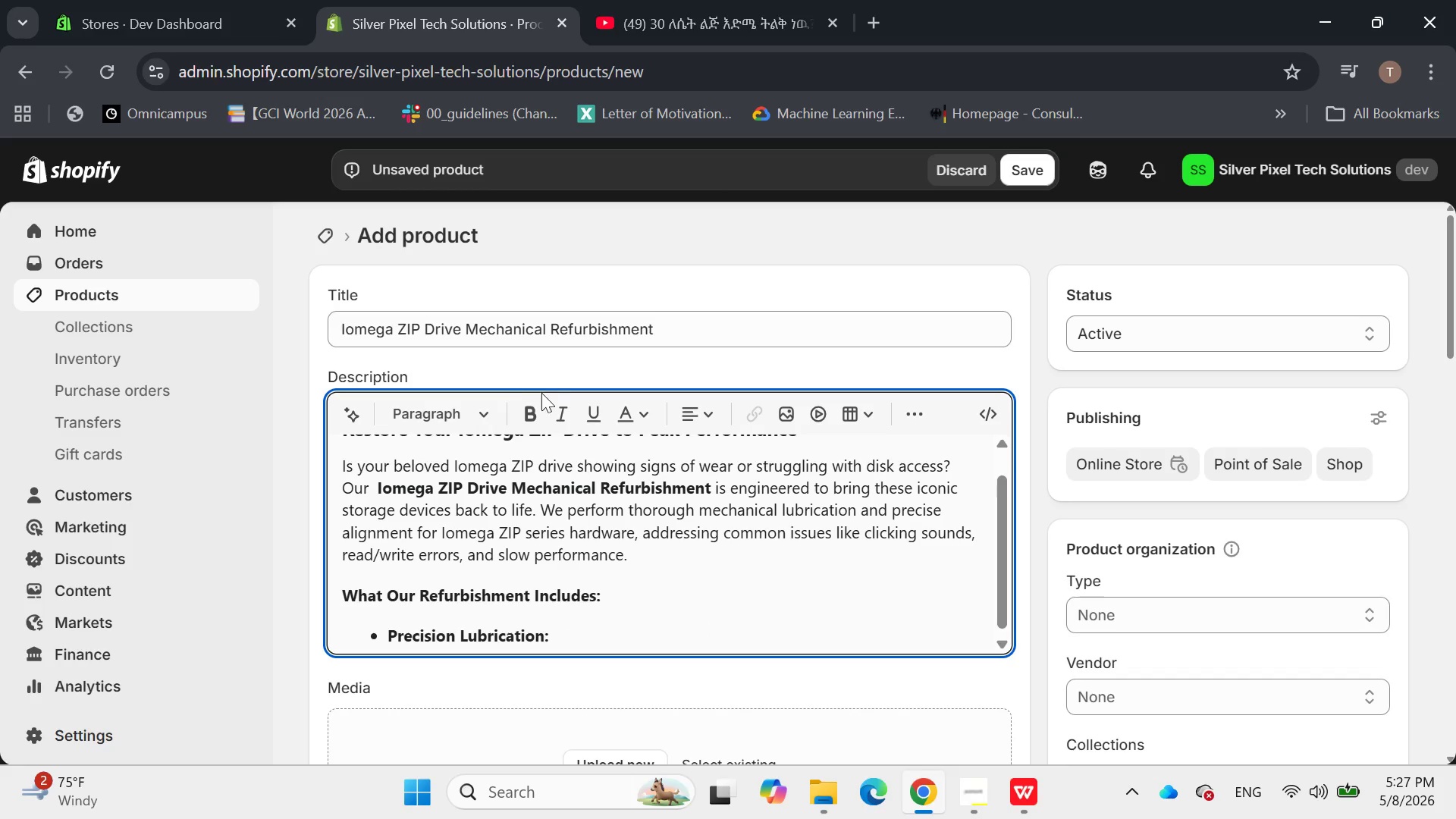 
left_click([534, 422])
 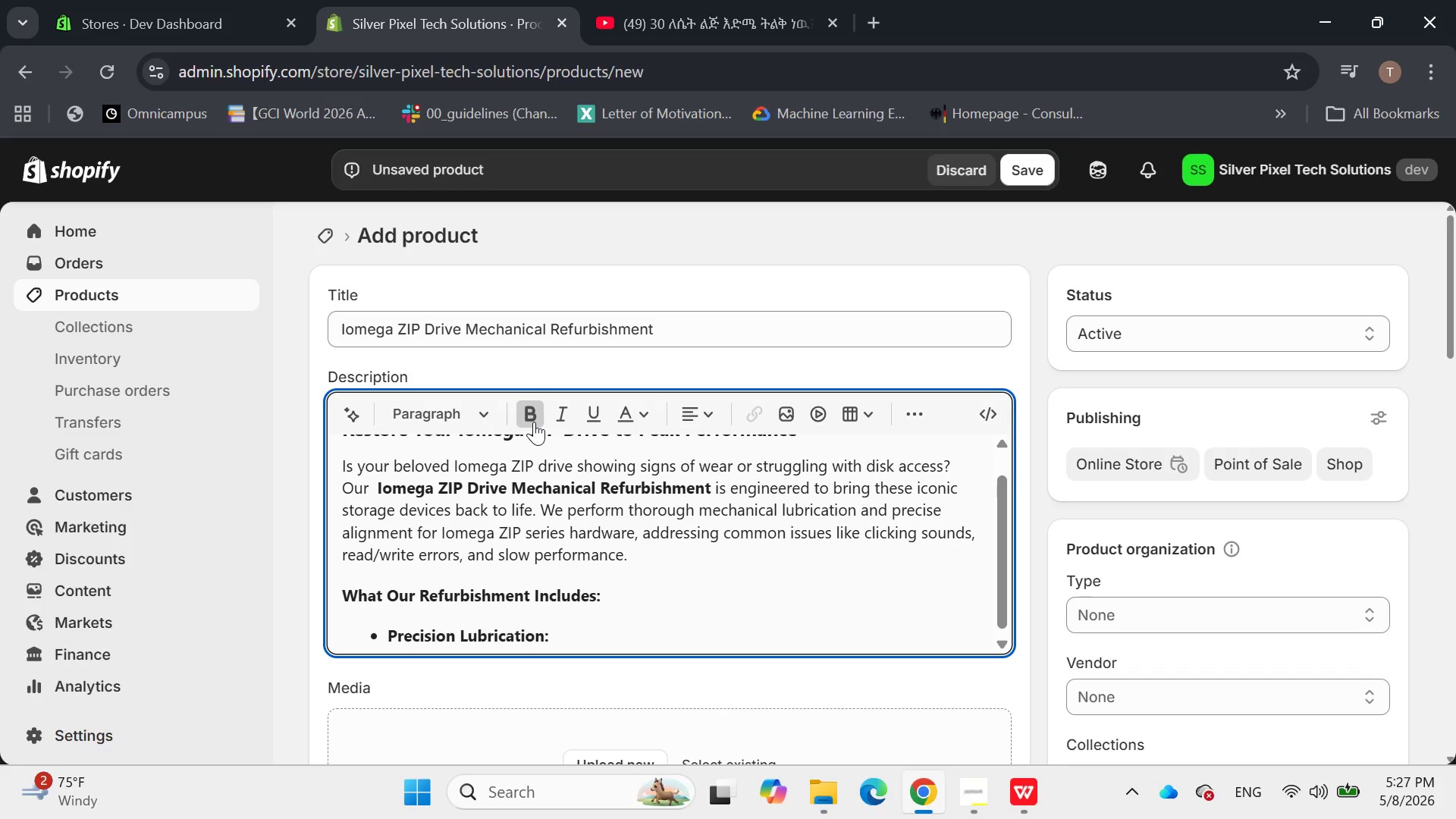 
left_click([534, 422])
 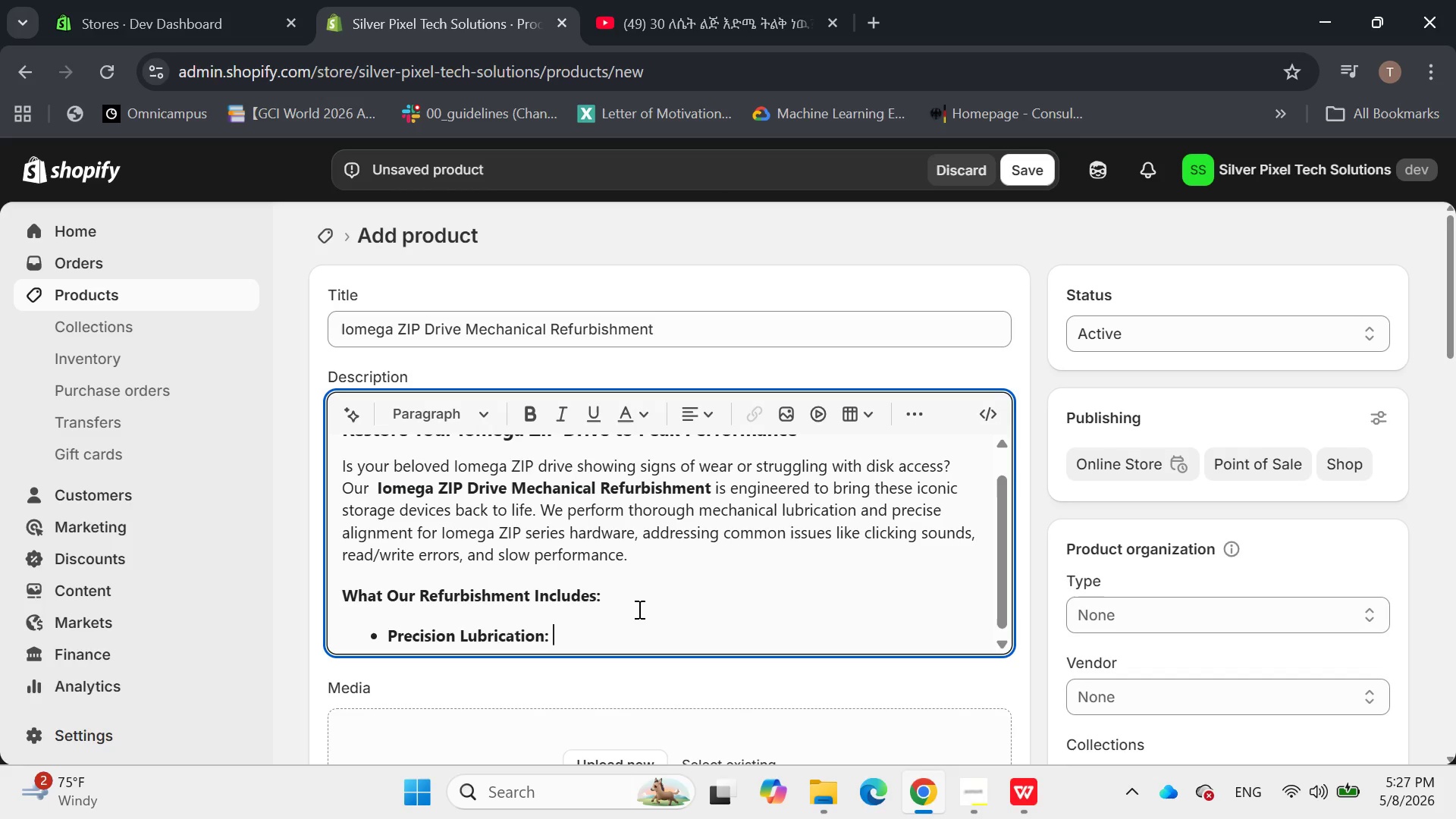 
key(E)
 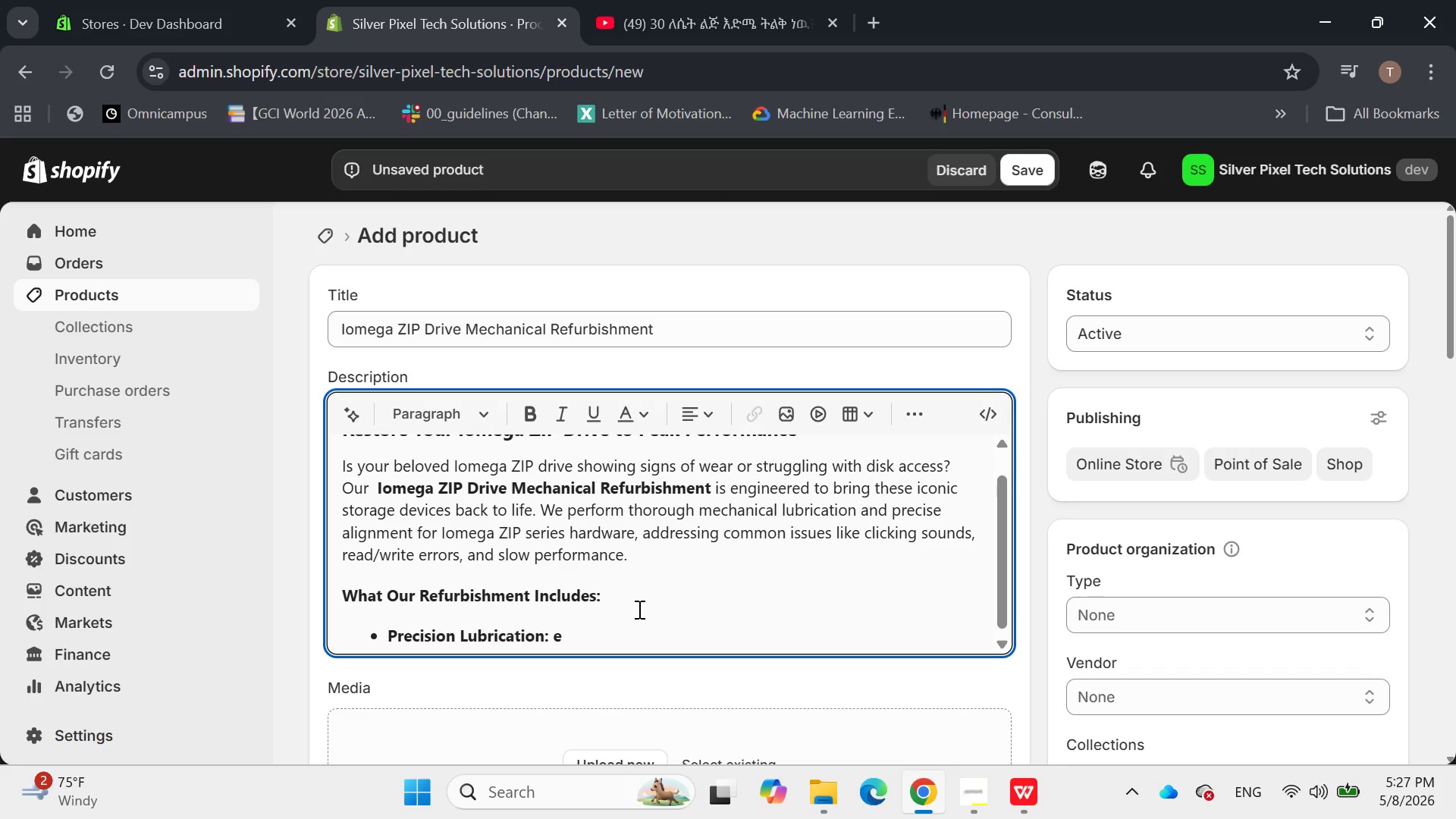 
key(Backspace)
 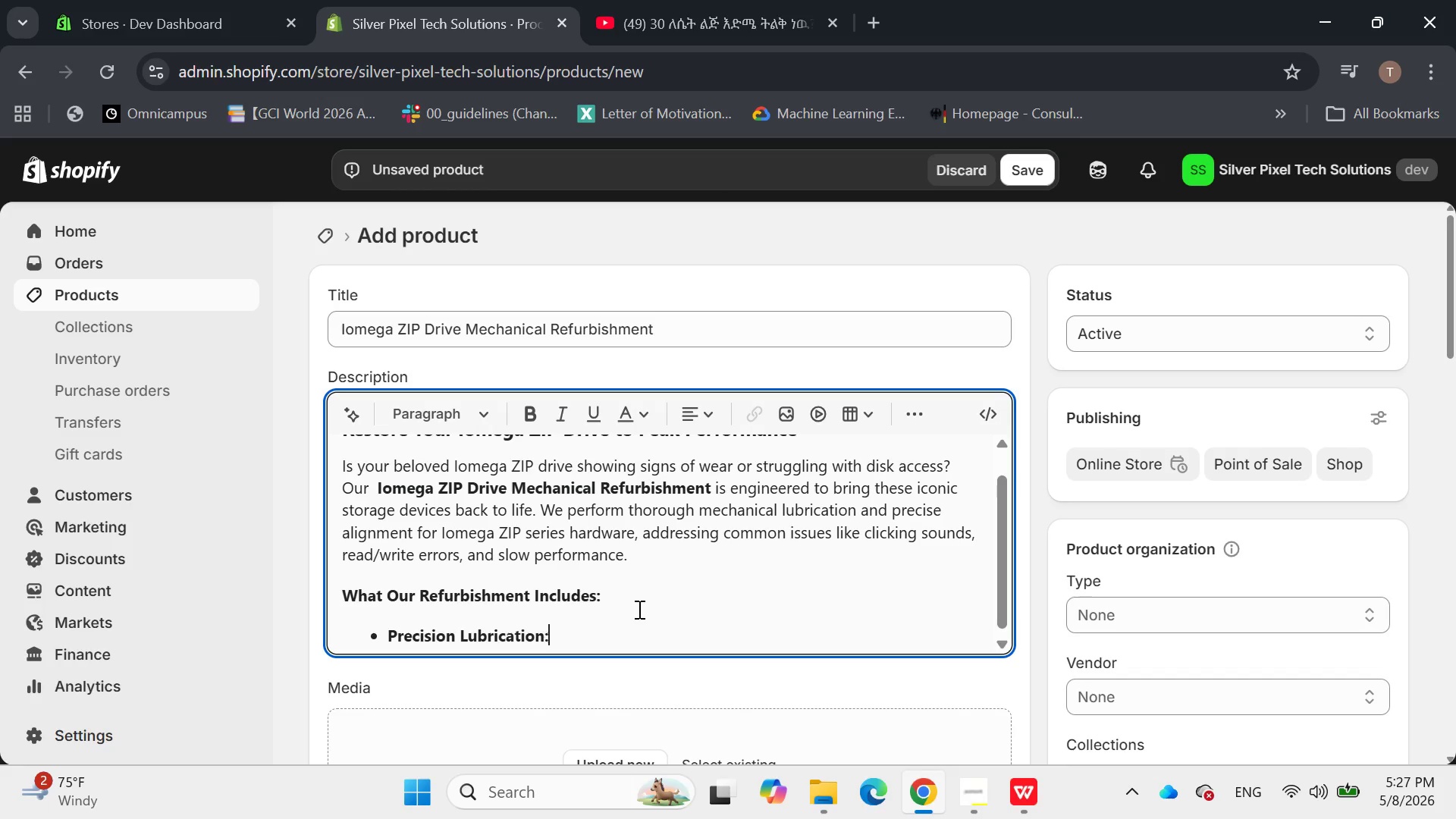 
key(Backspace)
 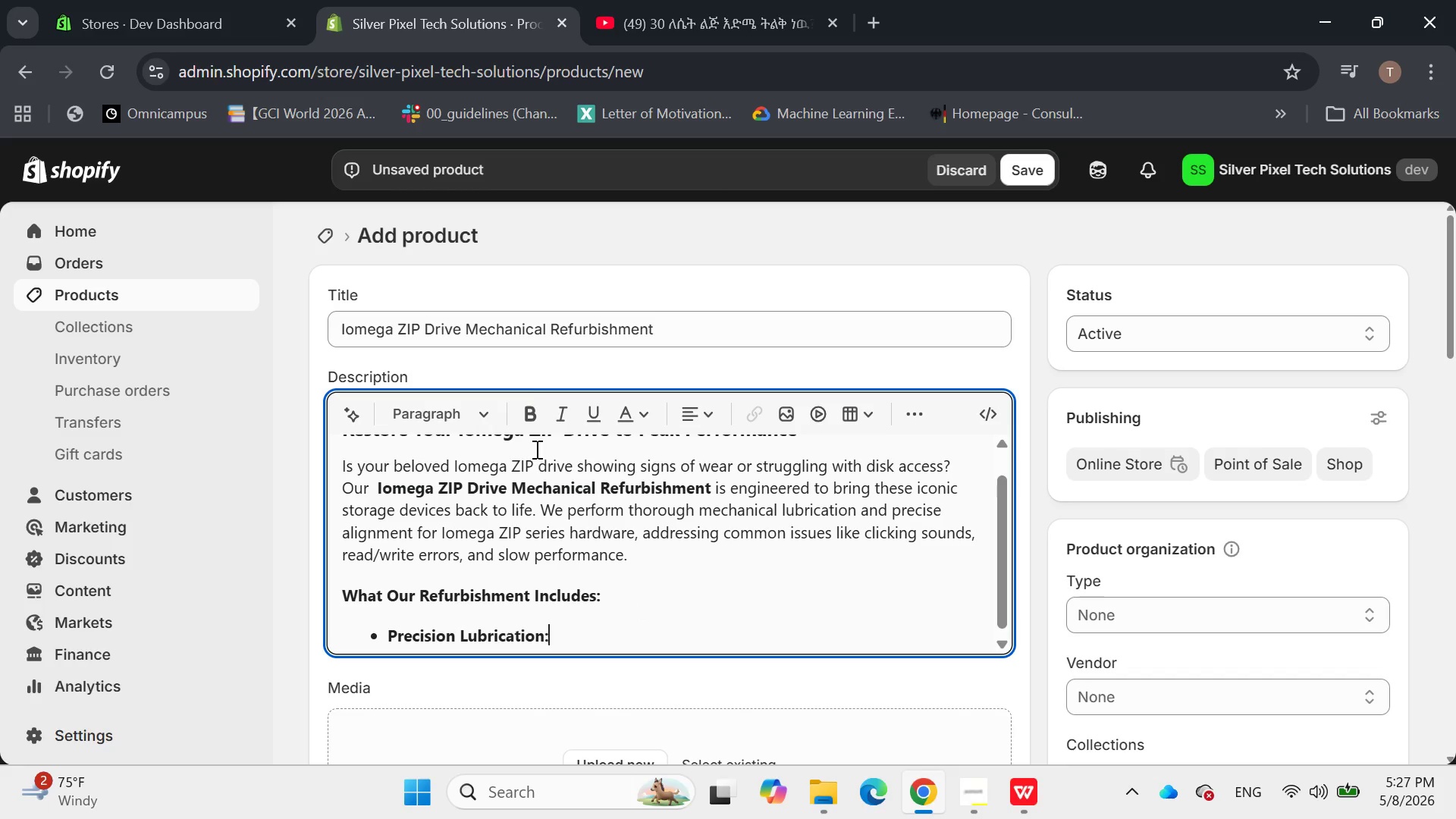 
left_click([533, 420])
 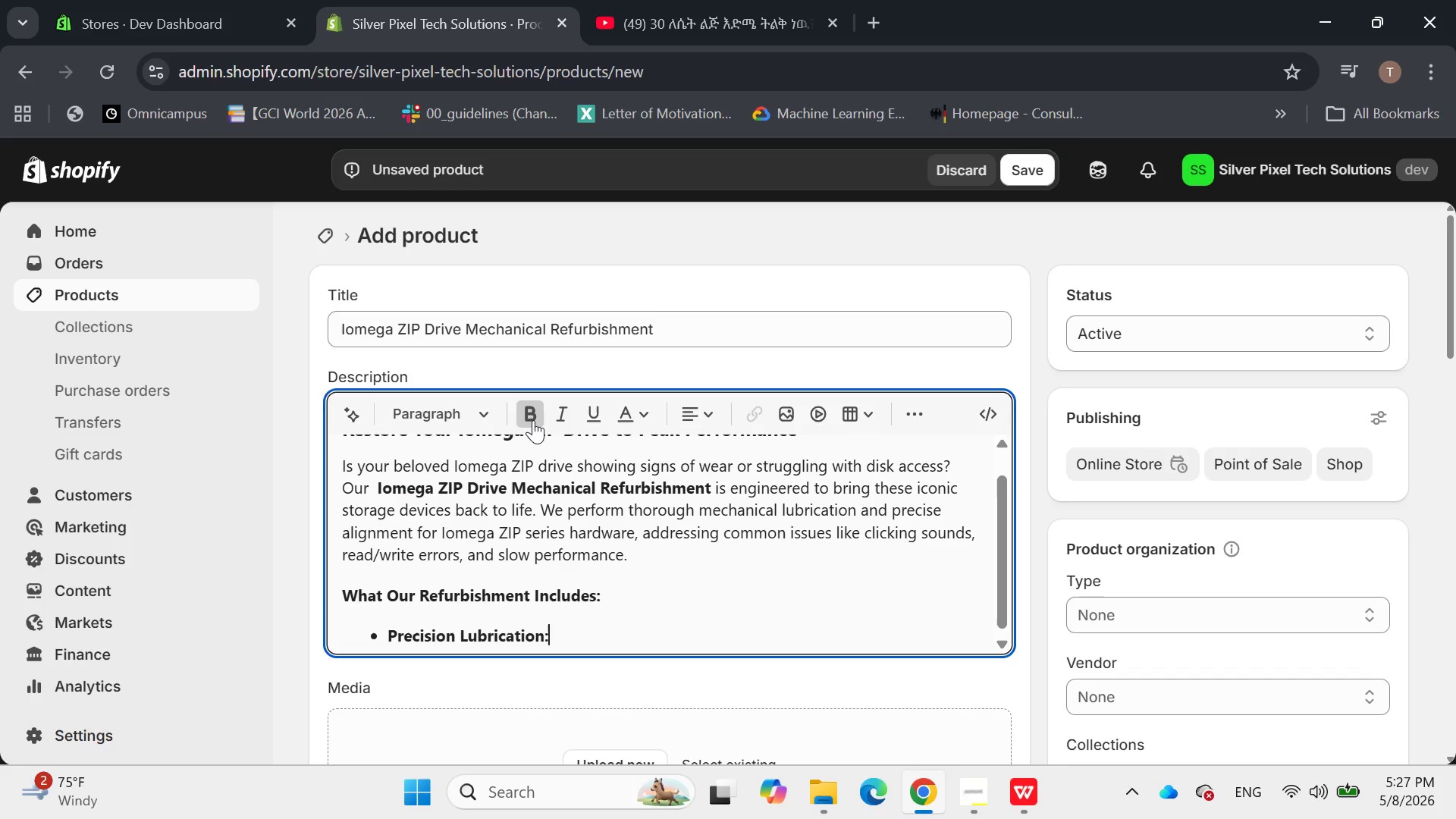 
left_click([533, 420])
 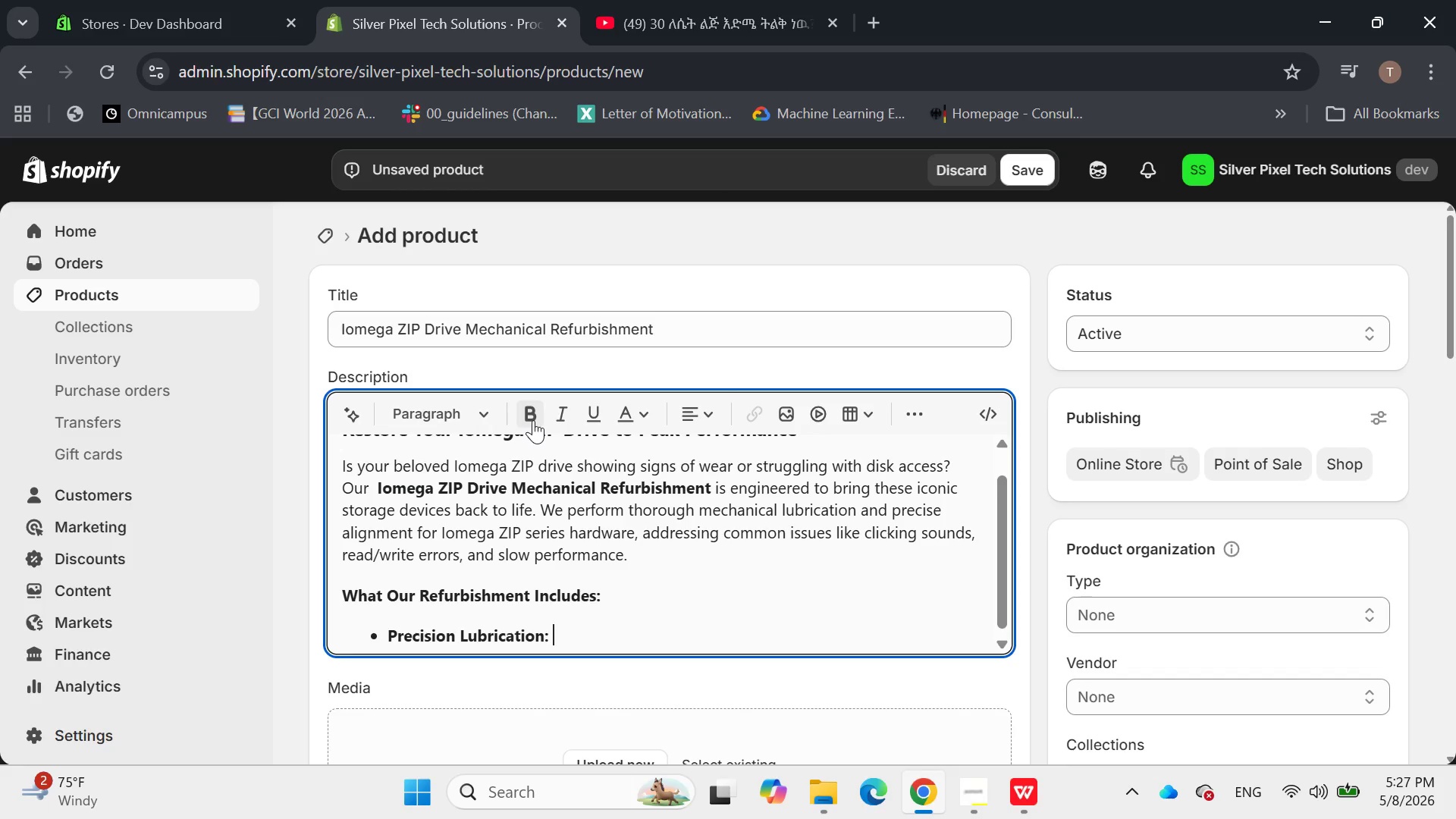 
type( WE)
 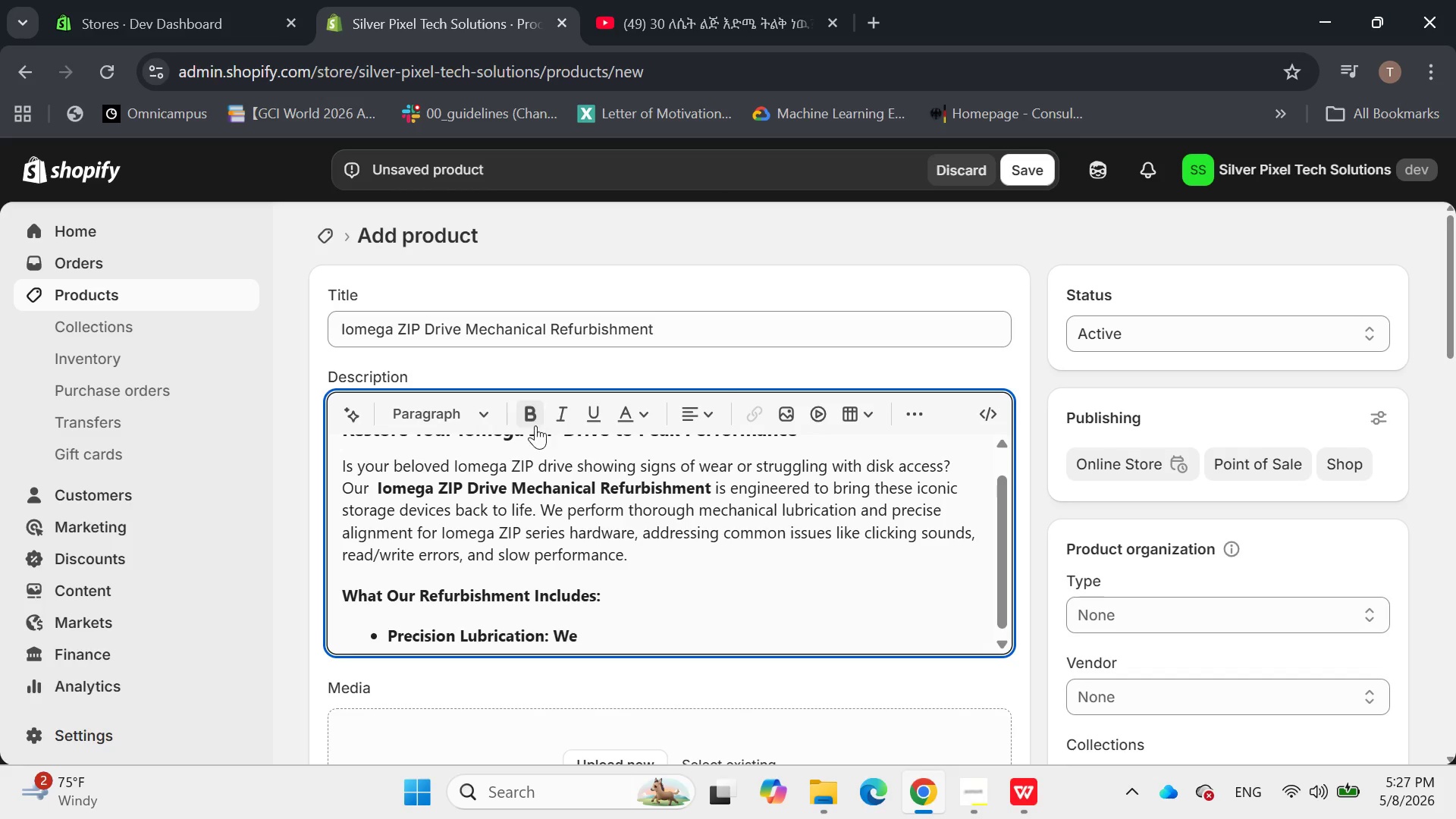 
left_click_drag(start_coordinate=[577, 632], to_coordinate=[553, 633])
 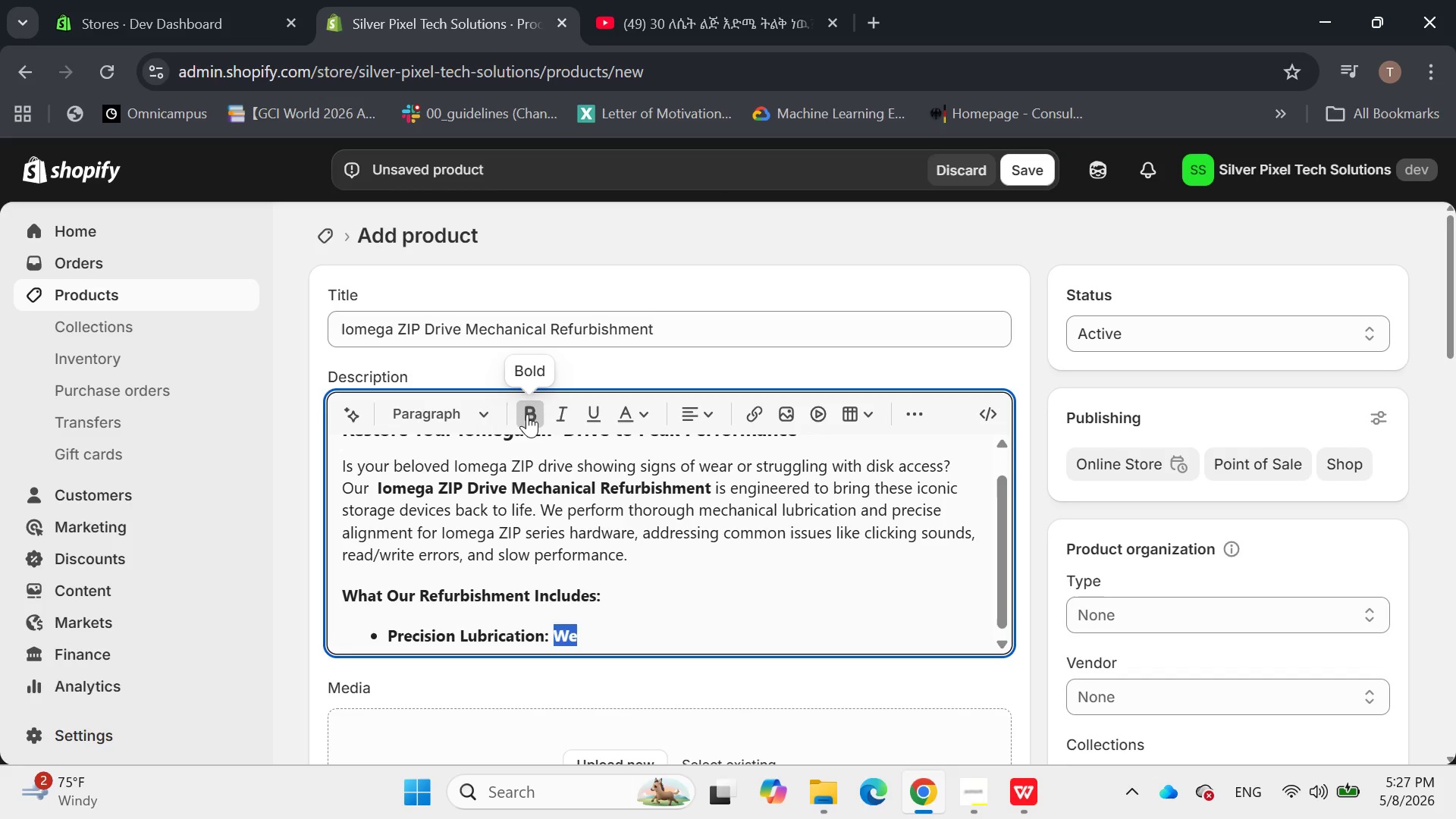 
left_click([528, 413])
 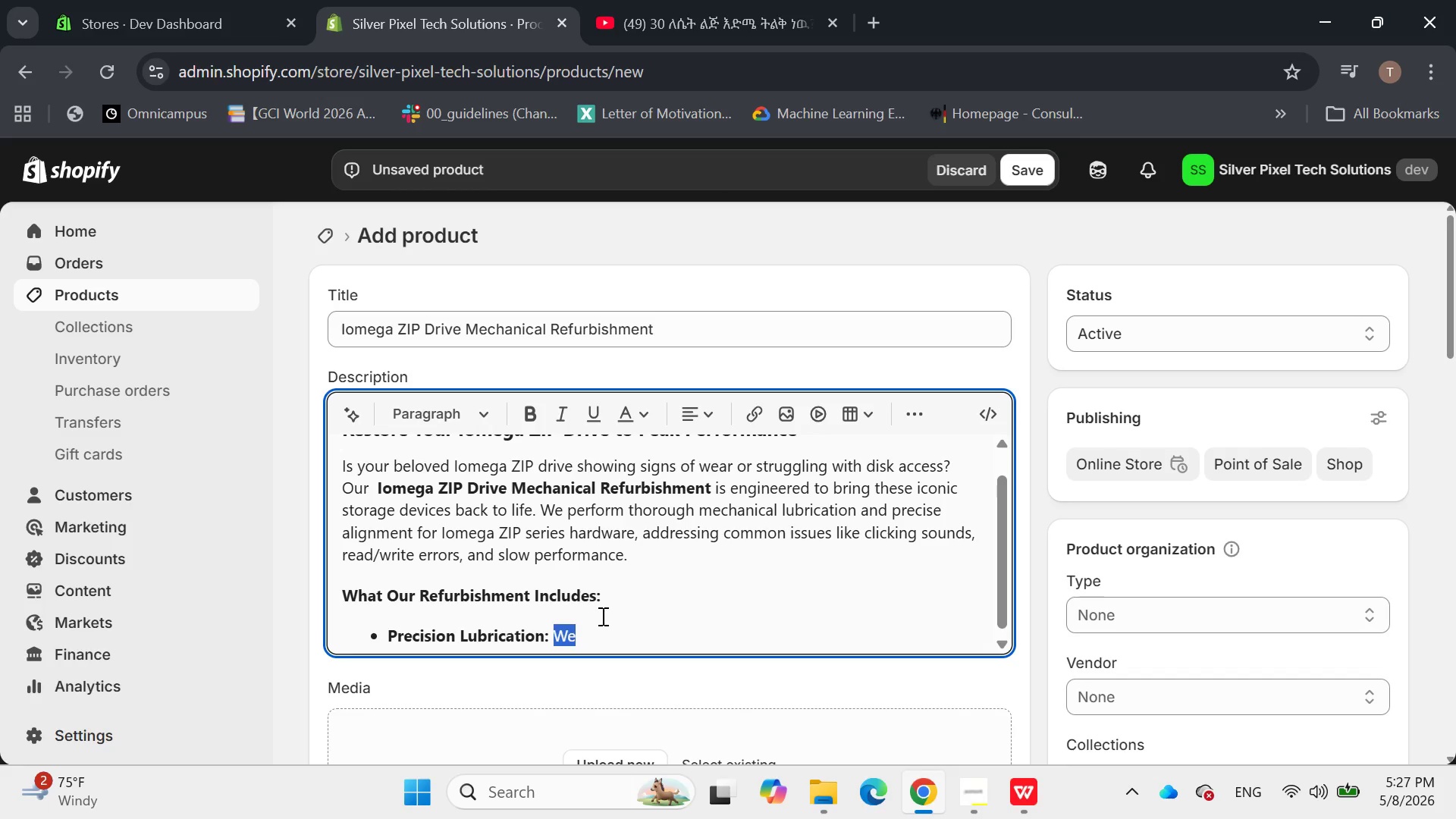 
key(ArrowRight)
 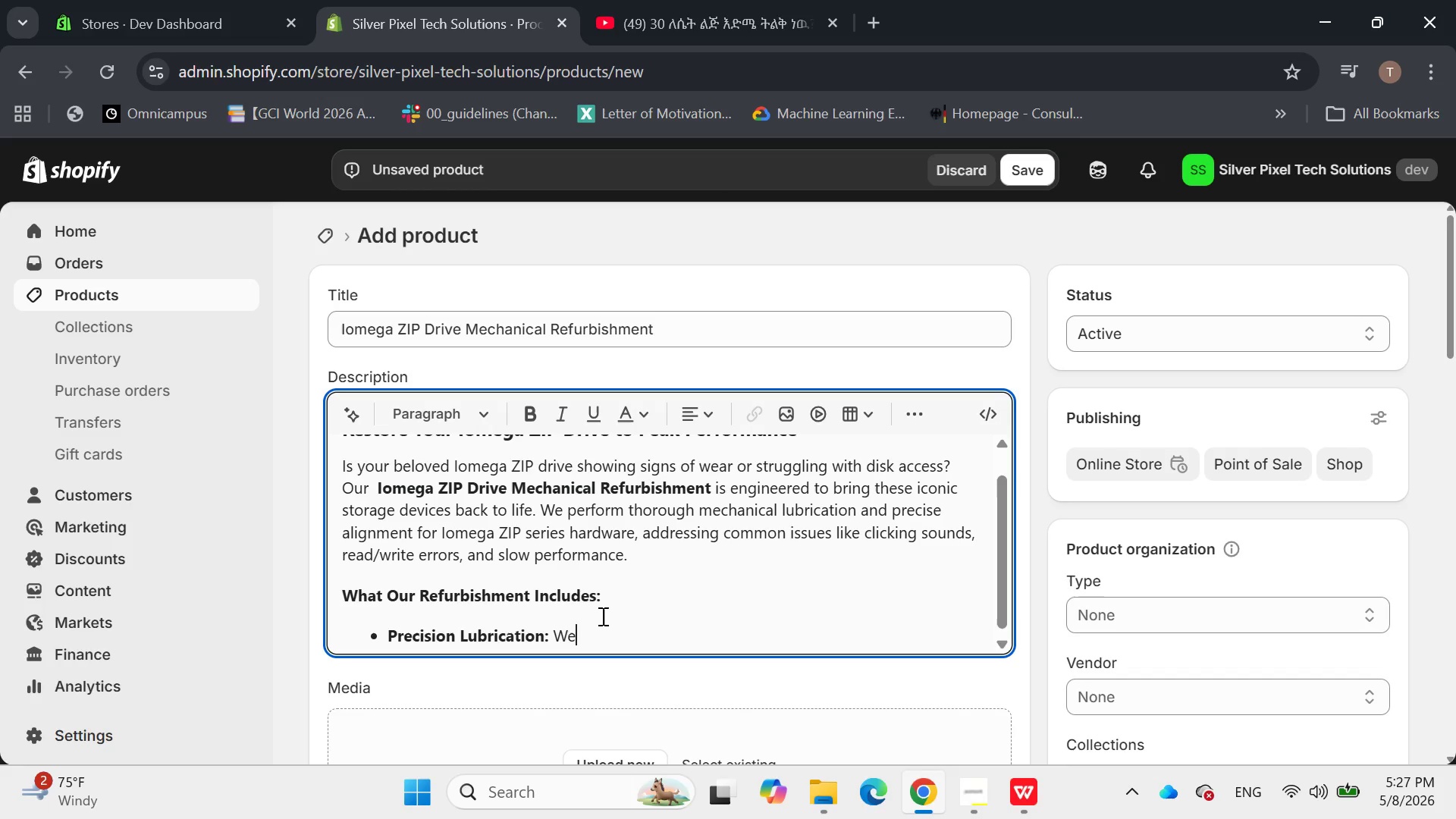 
type( app)
key(Backspace)
key(Backspace)
key(Backspace)
 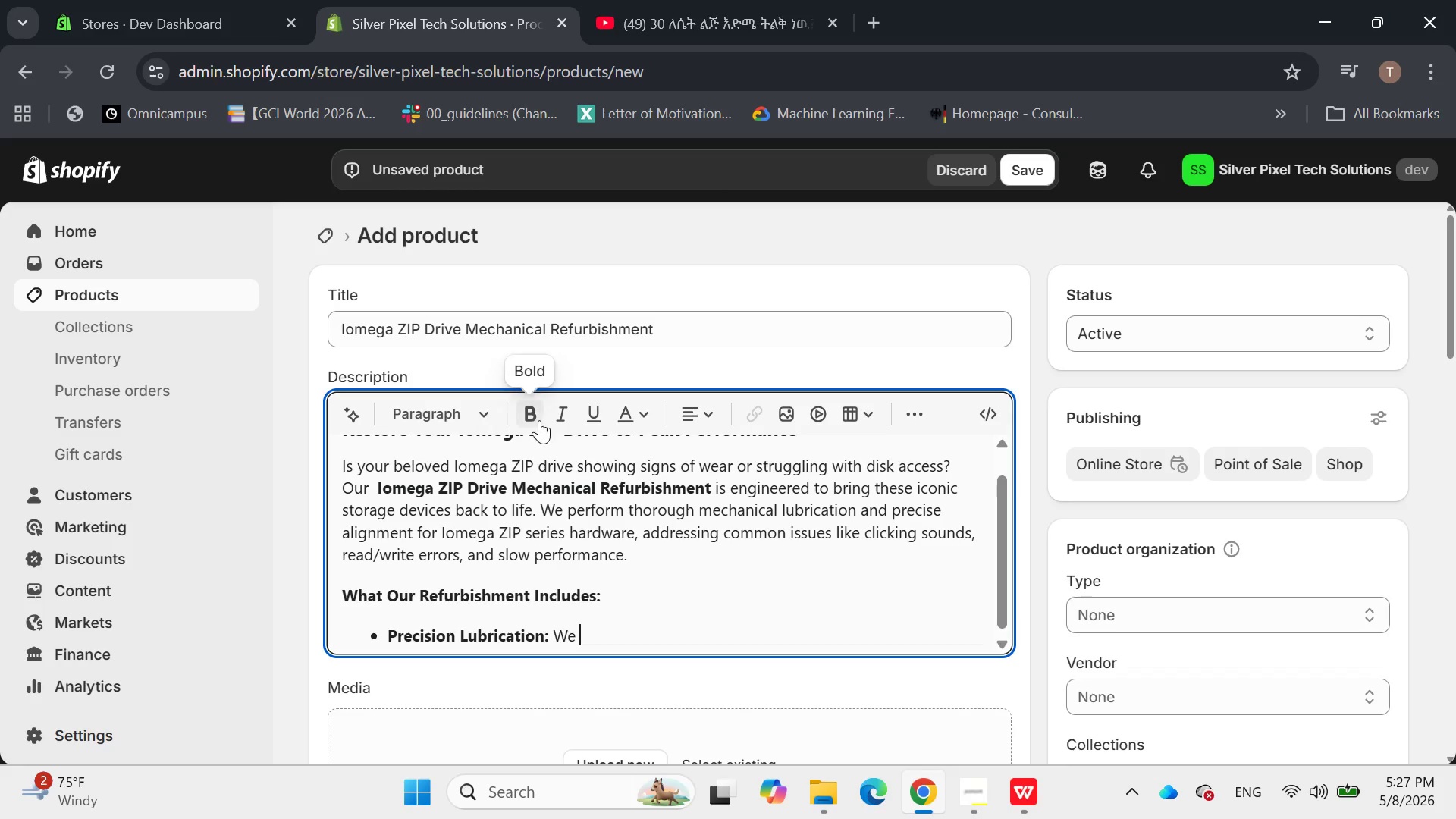 
key(Backspace)
type( apply high-grade lubr)
 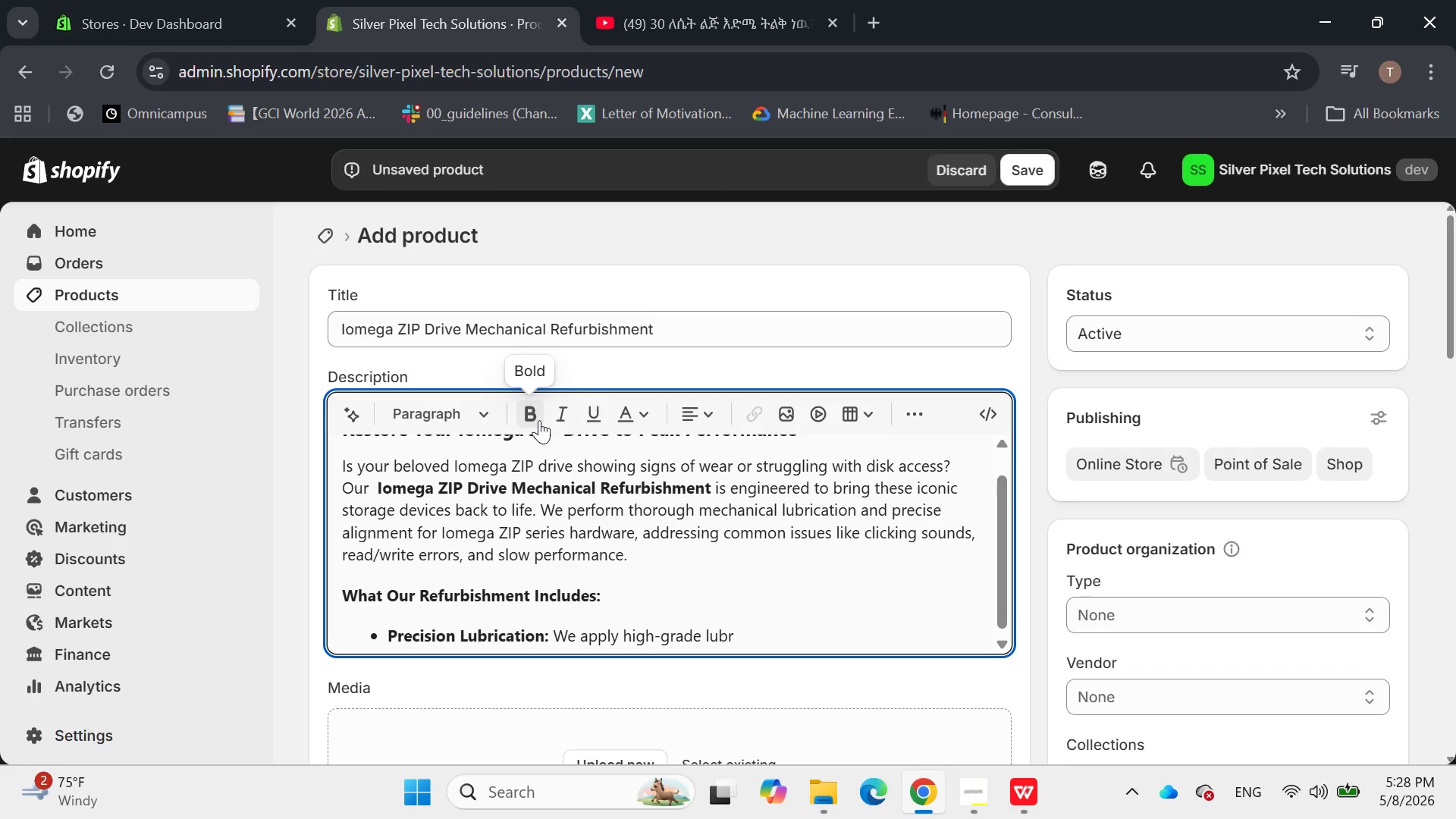 
wait(18.31)
 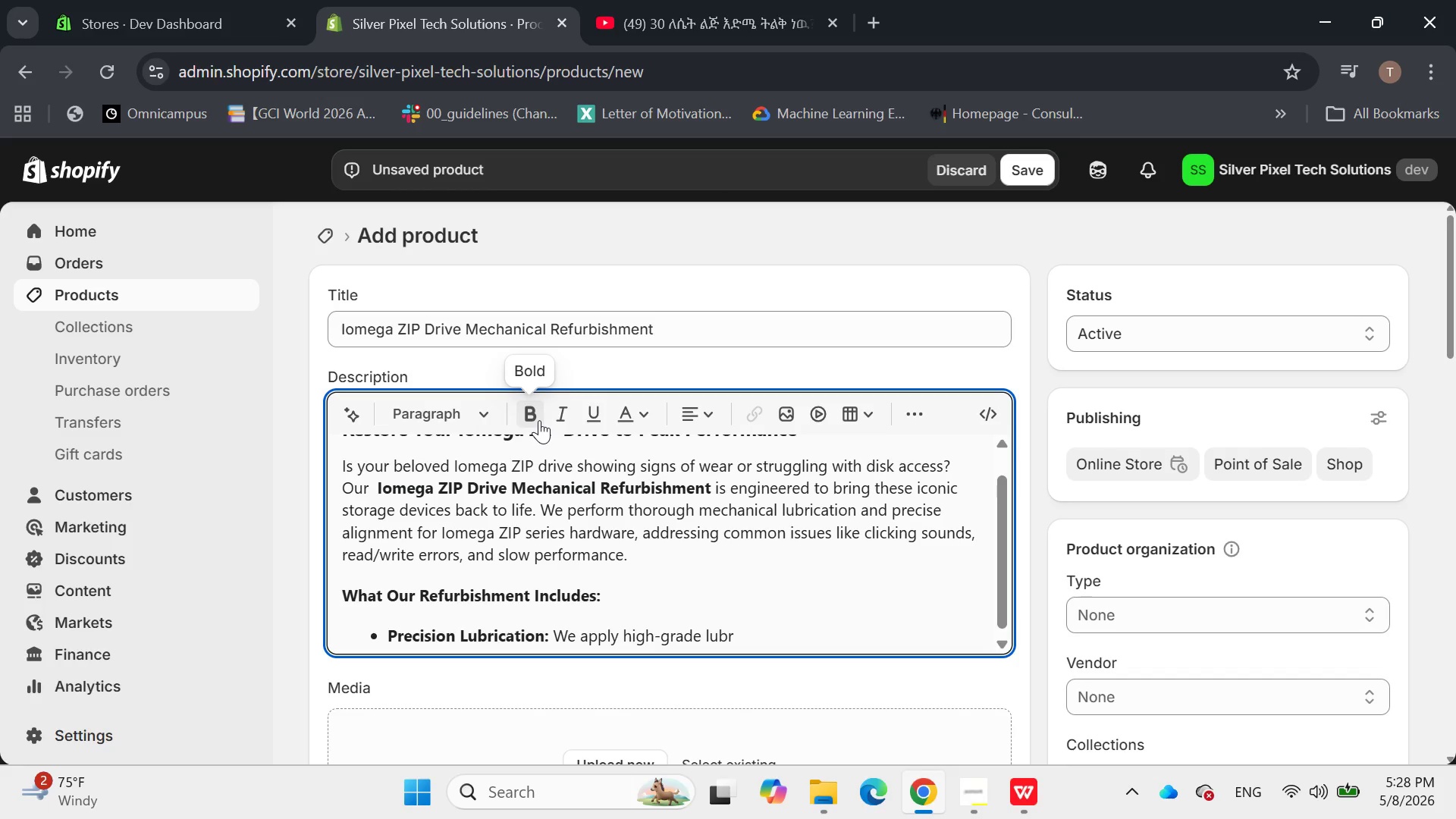 
type(icate)
key(Backspace)
 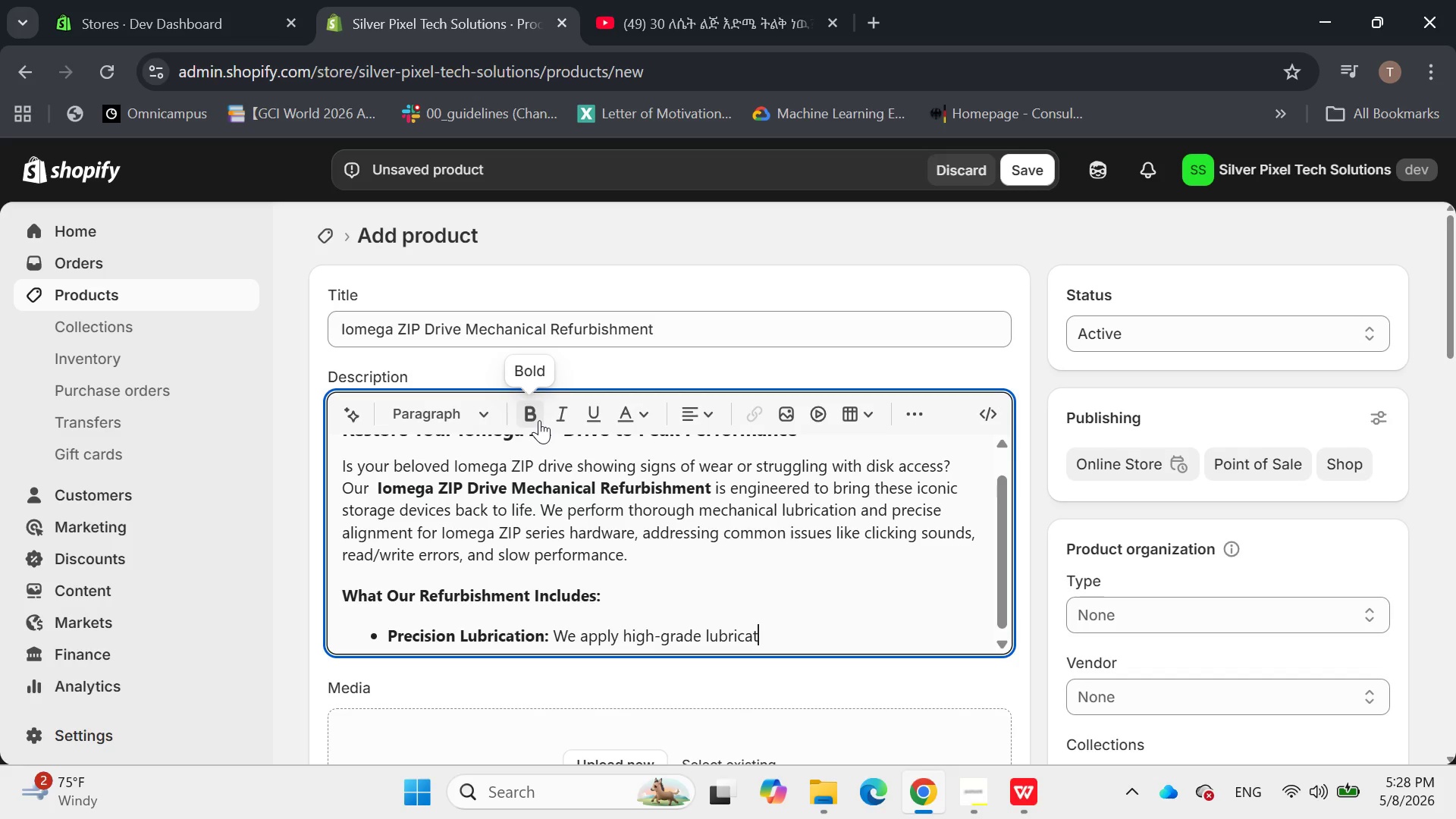 
key(Backspace)
 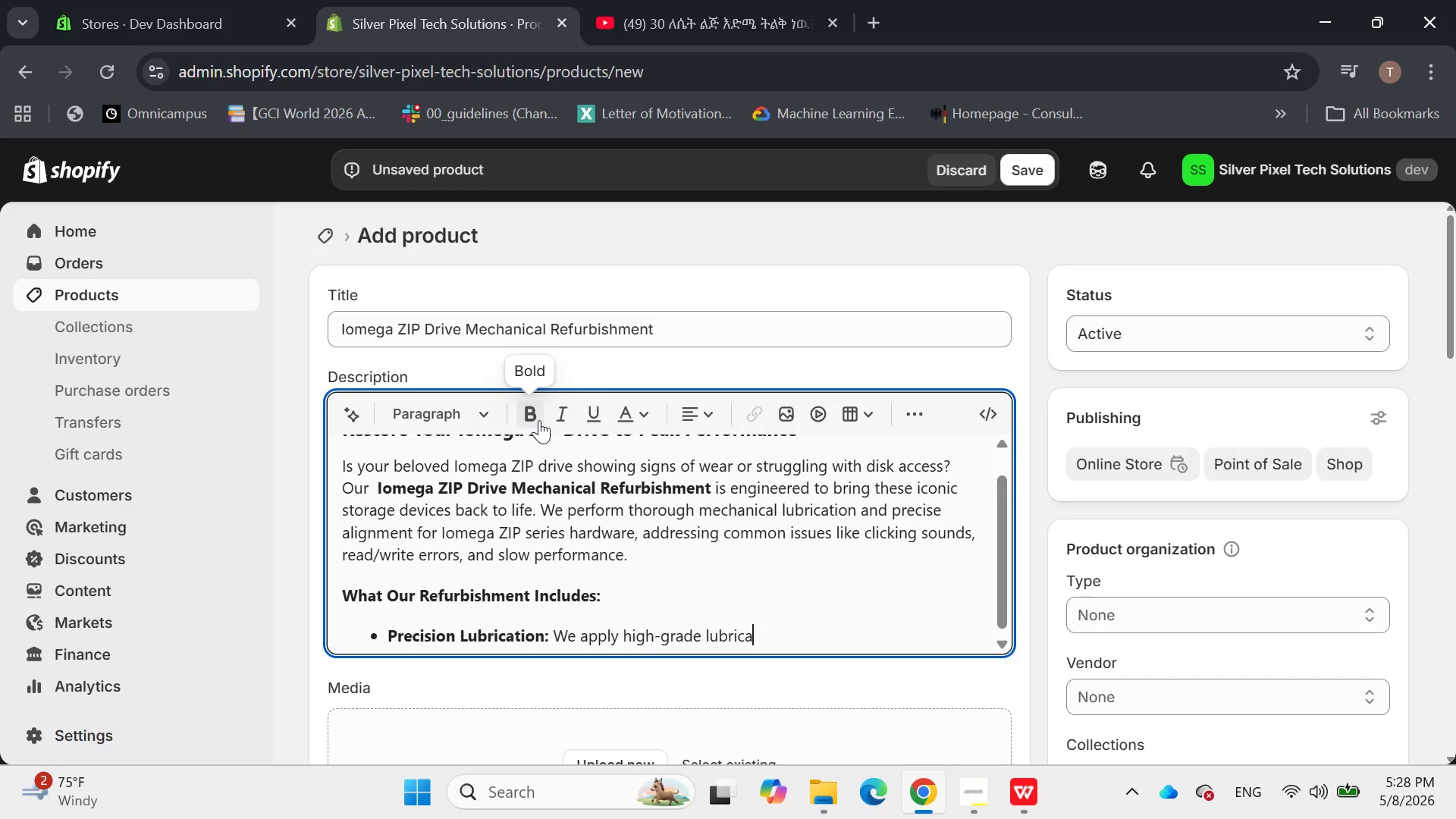 
type(nts to all moving )
 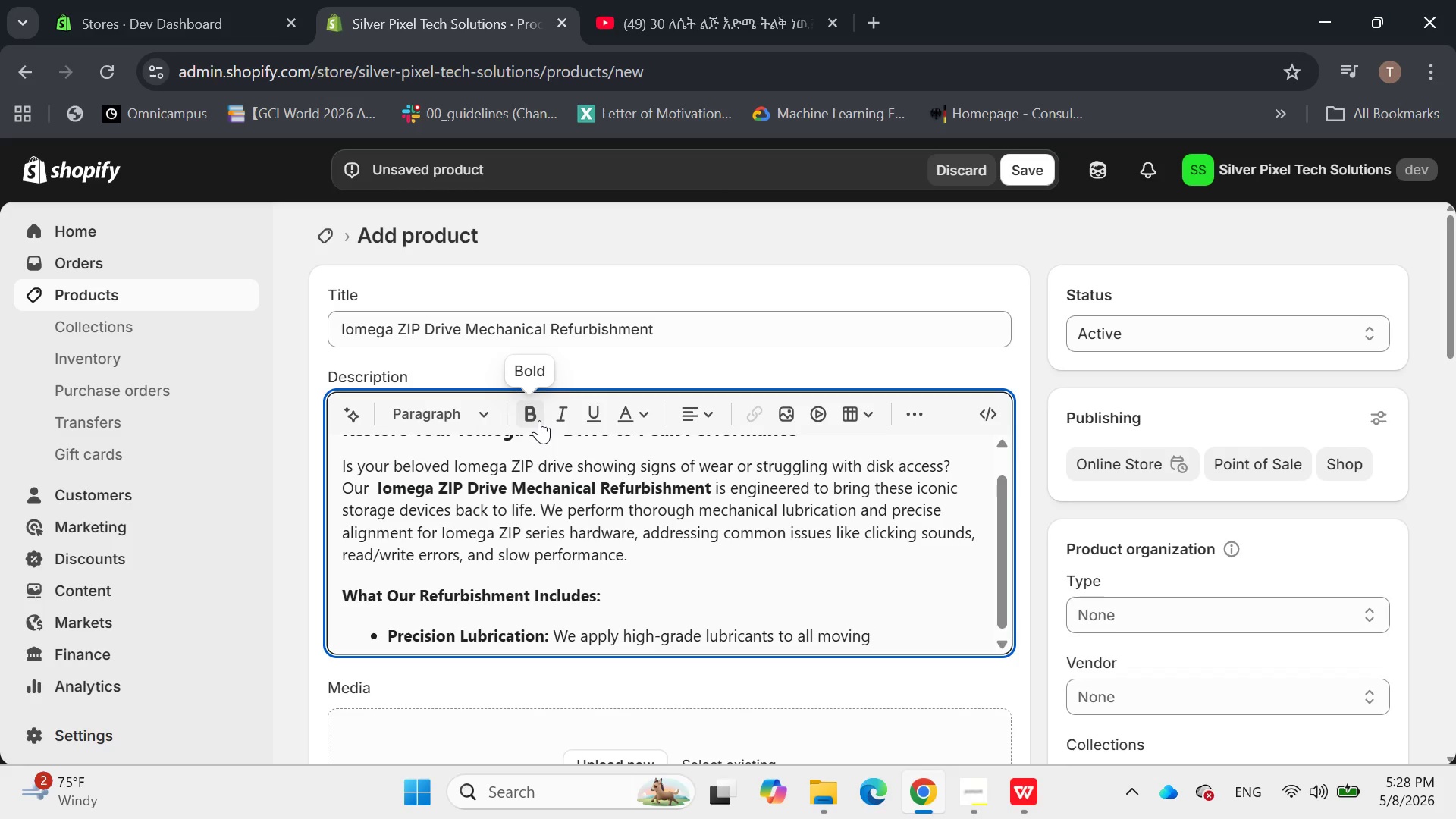 
wait(6.61)
 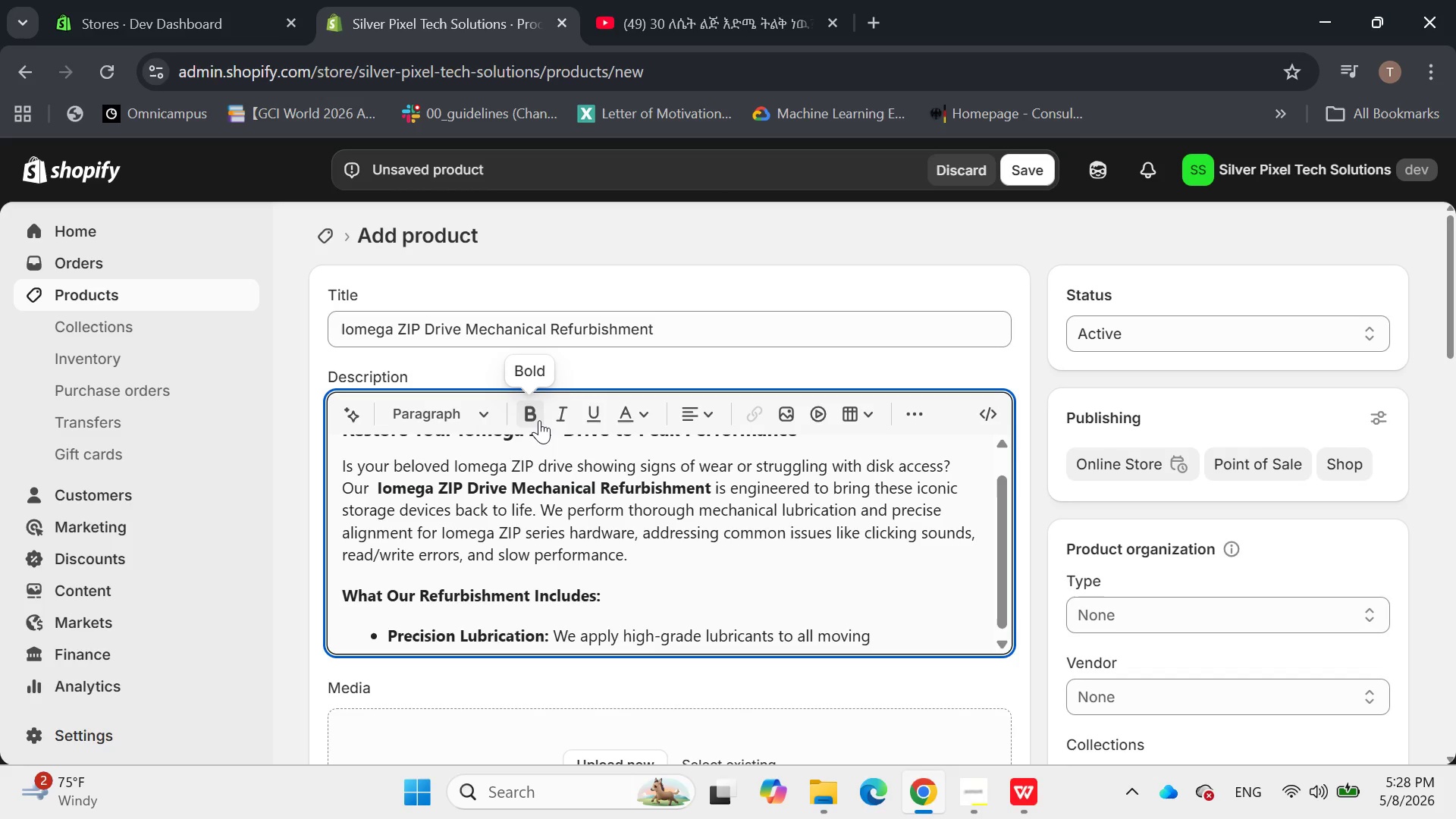 
type(part )
key(Backspace)
type(s, )
 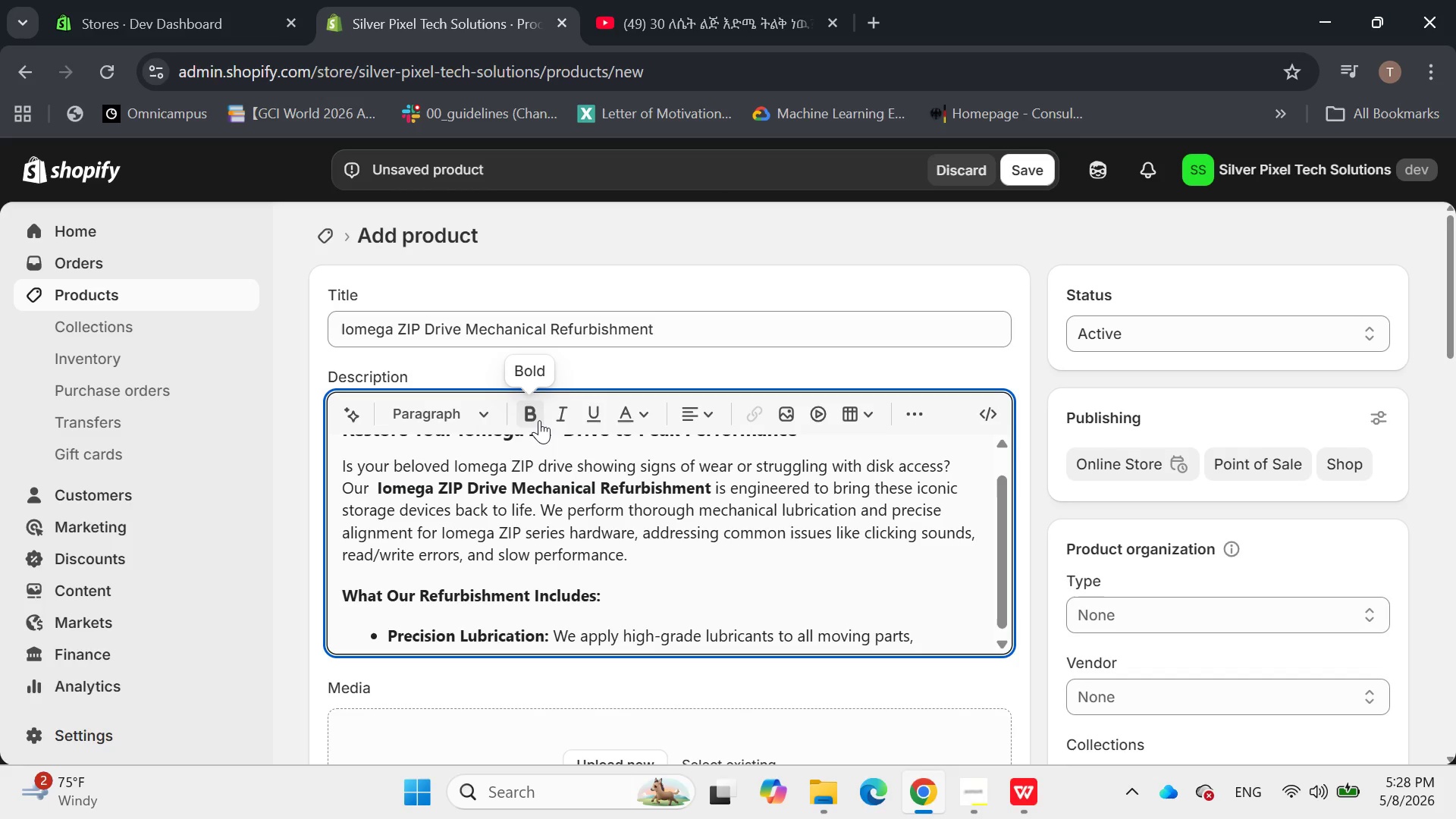 
wait(9.72)
 